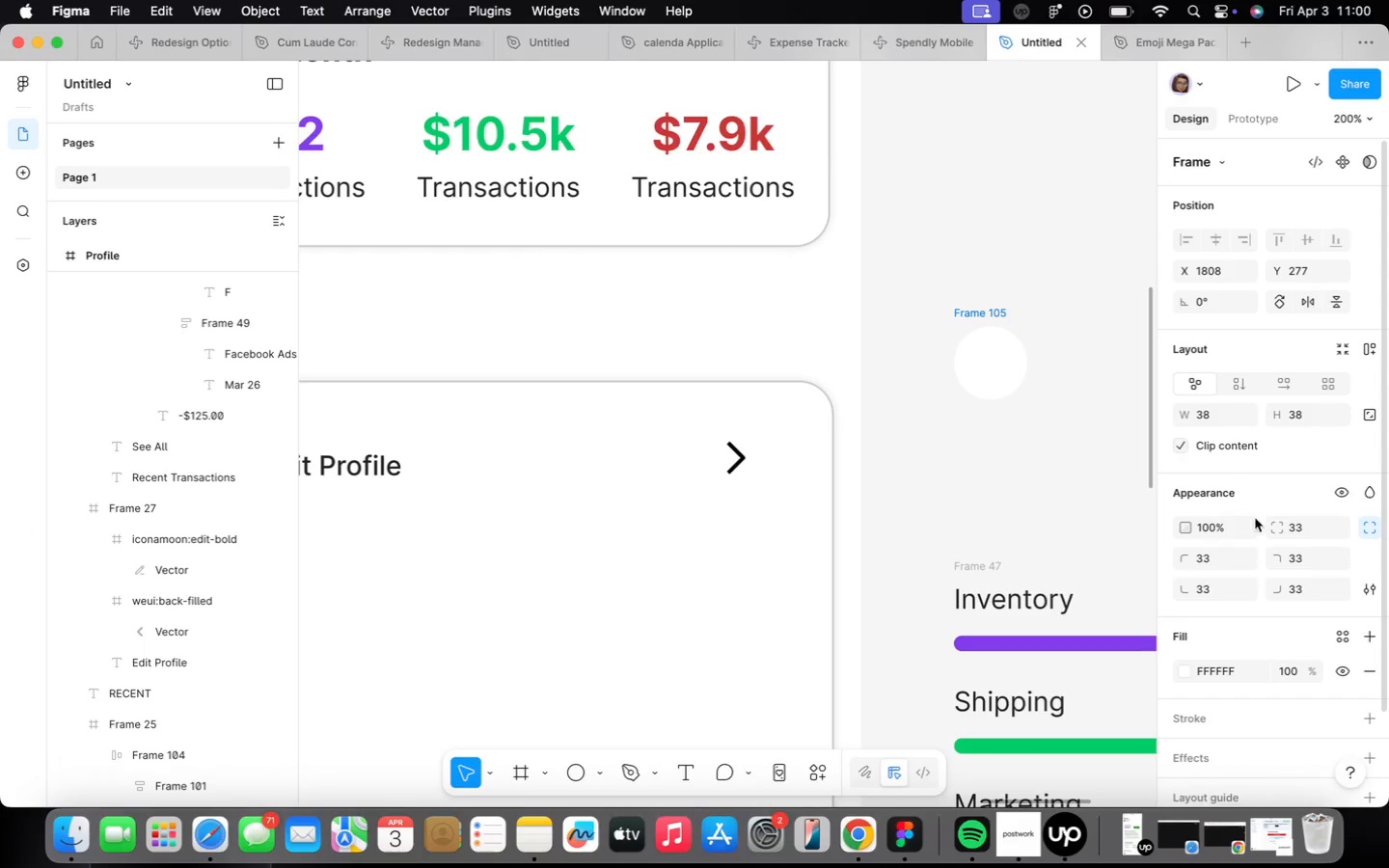 
scroll: coordinate [654, 400], scroll_direction: down, amount: 8.0
 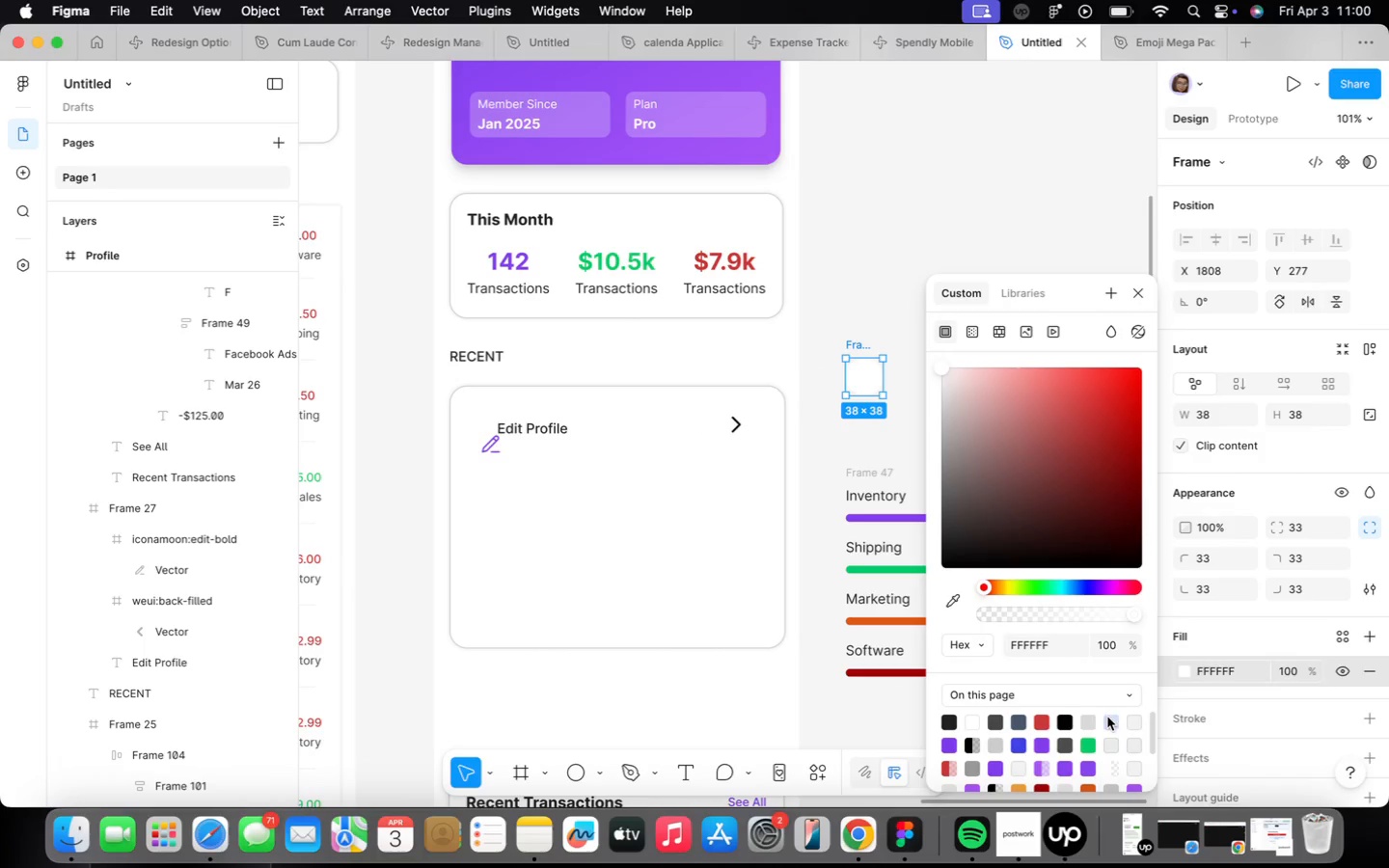 
left_click([1044, 741])
 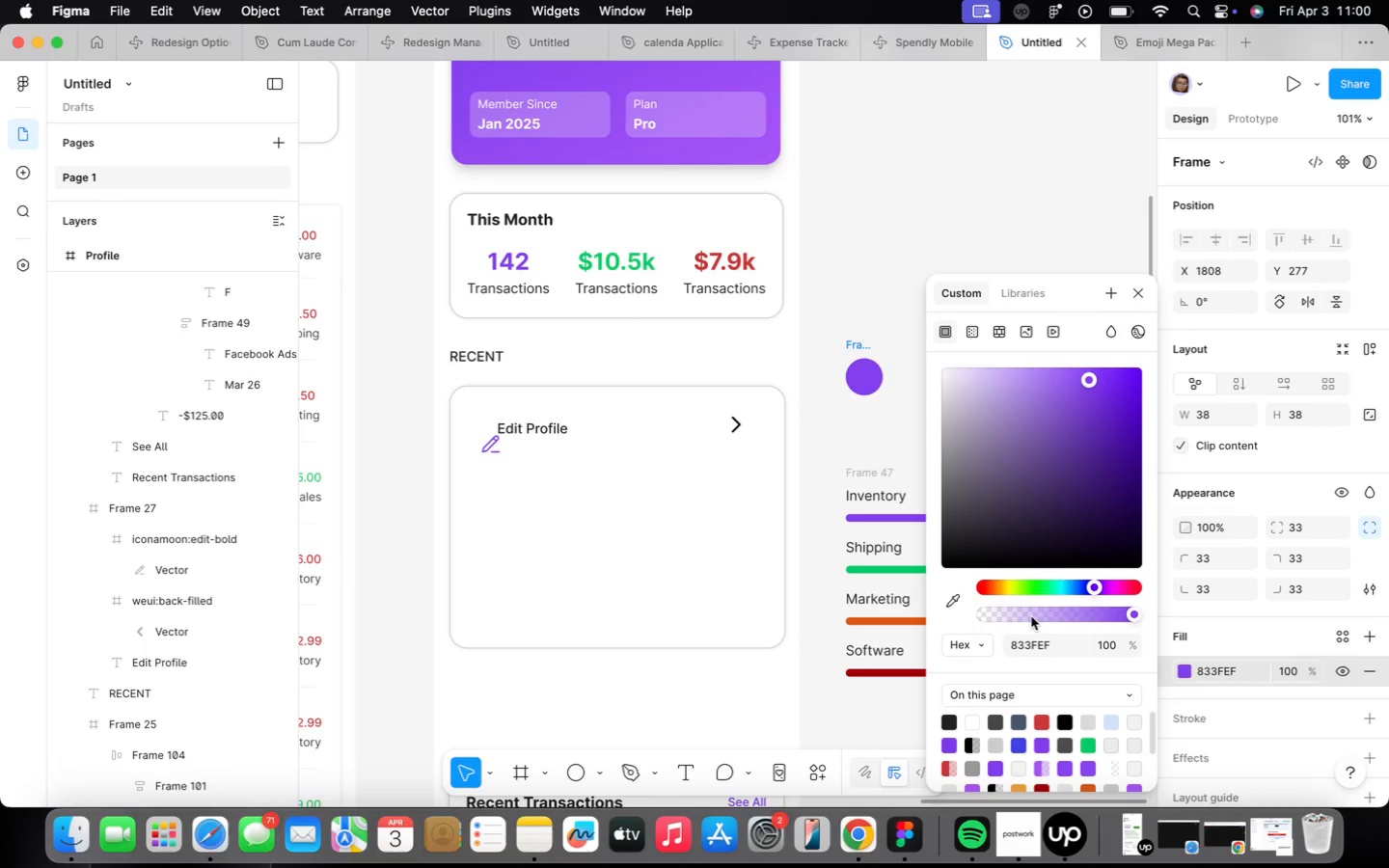 
left_click([1031, 615])
 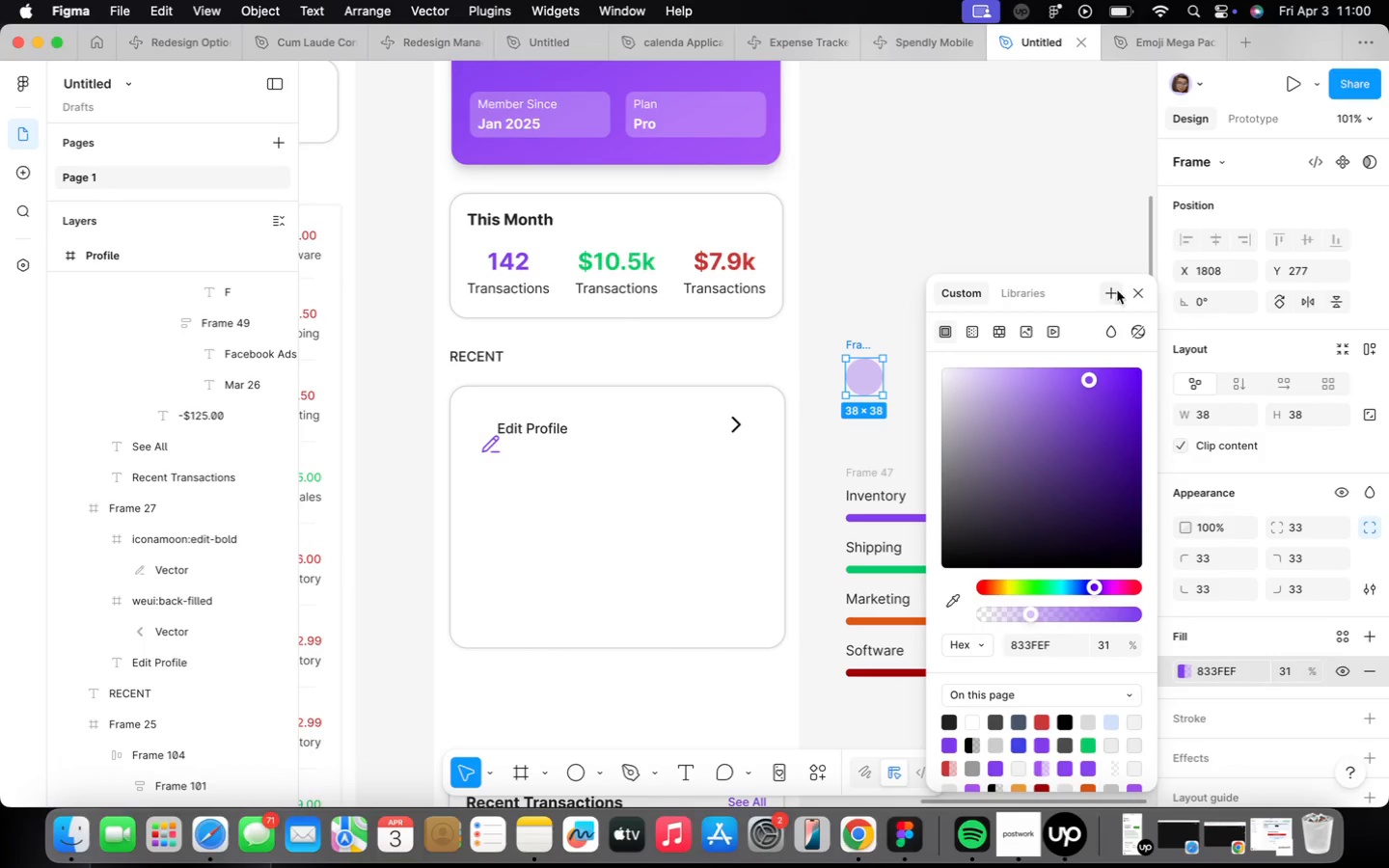 
left_click([1136, 289])
 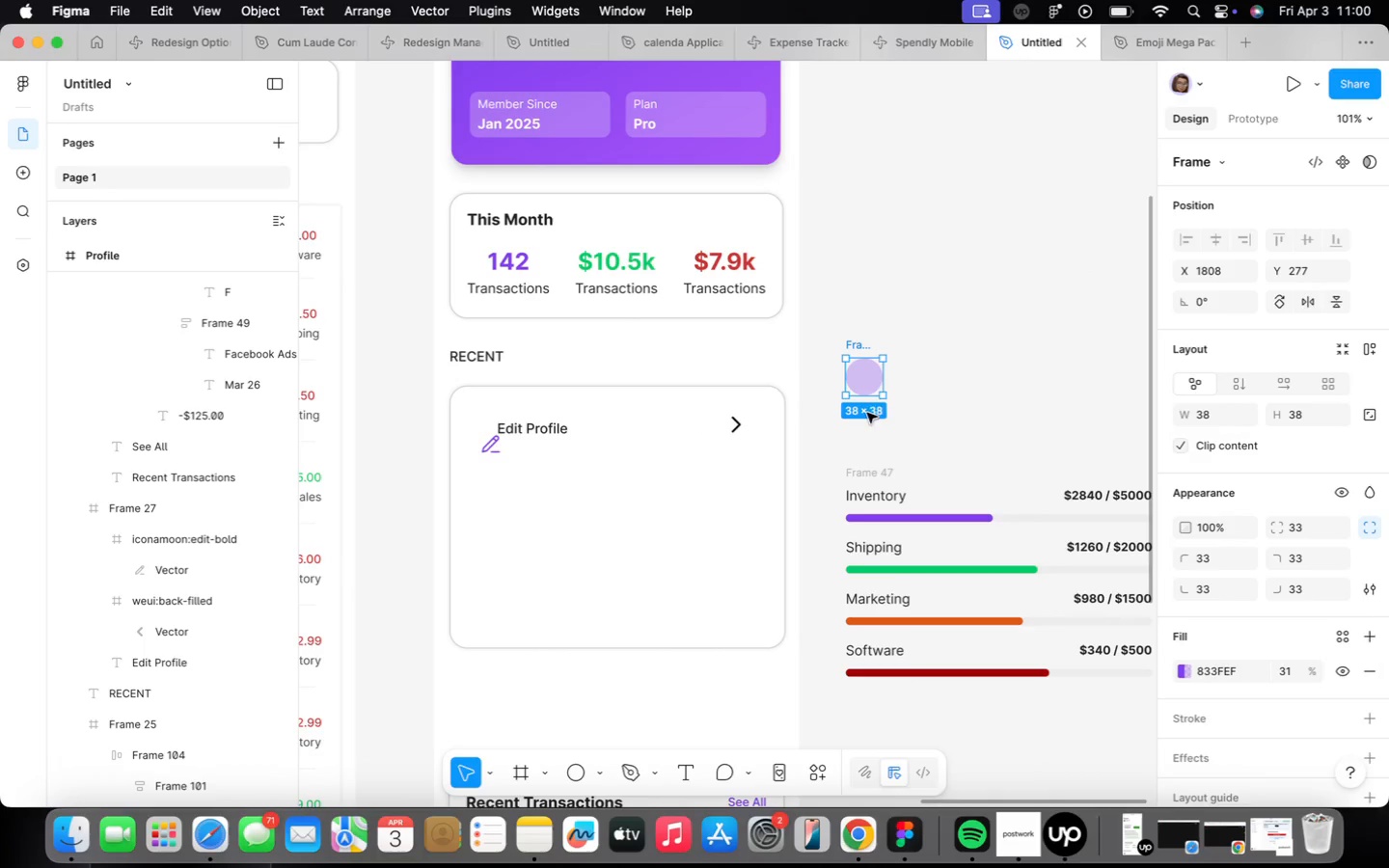 
left_click_drag(start_coordinate=[864, 383], to_coordinate=[502, 496])
 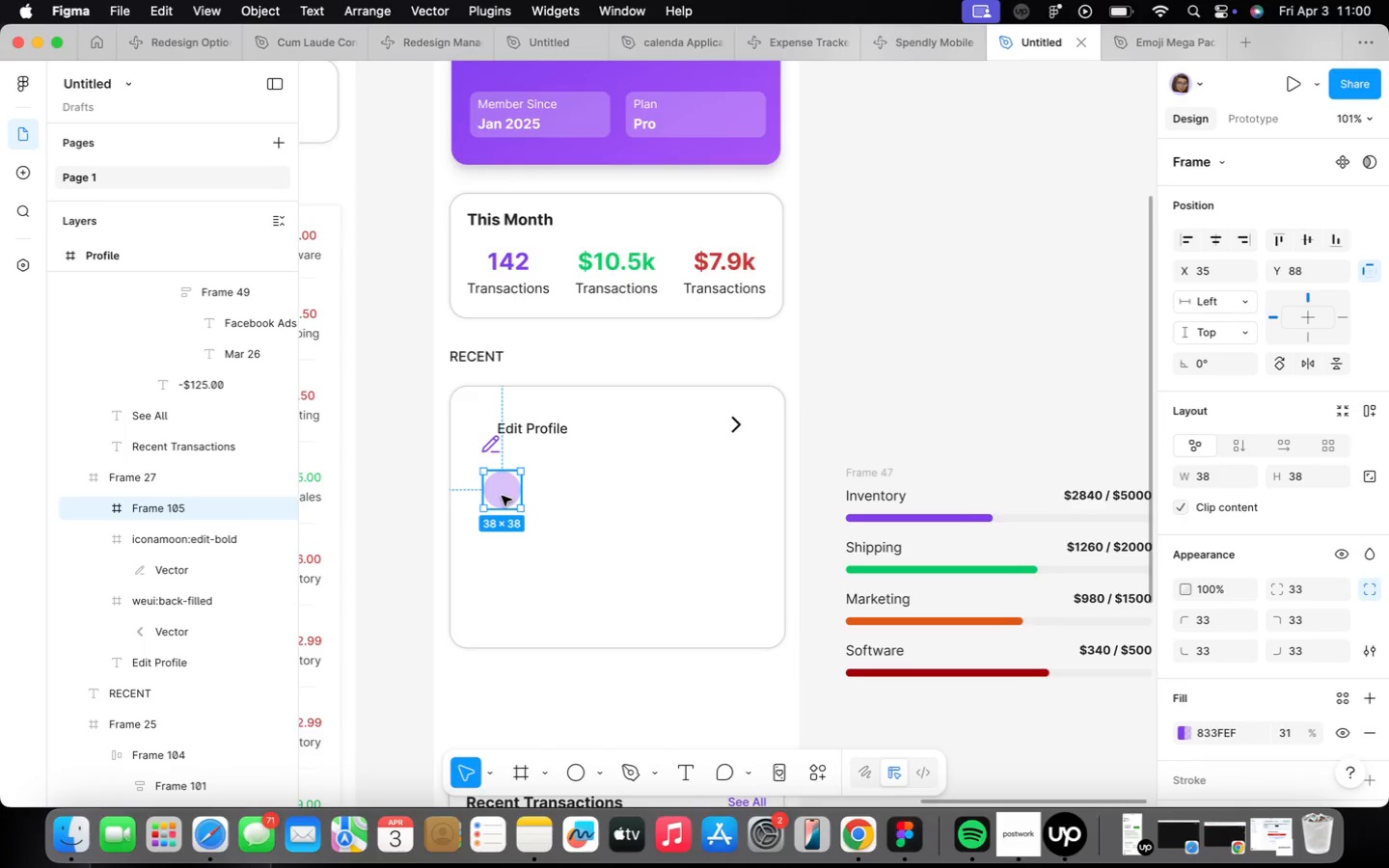 
scroll: coordinate [503, 498], scroll_direction: up, amount: 7.0
 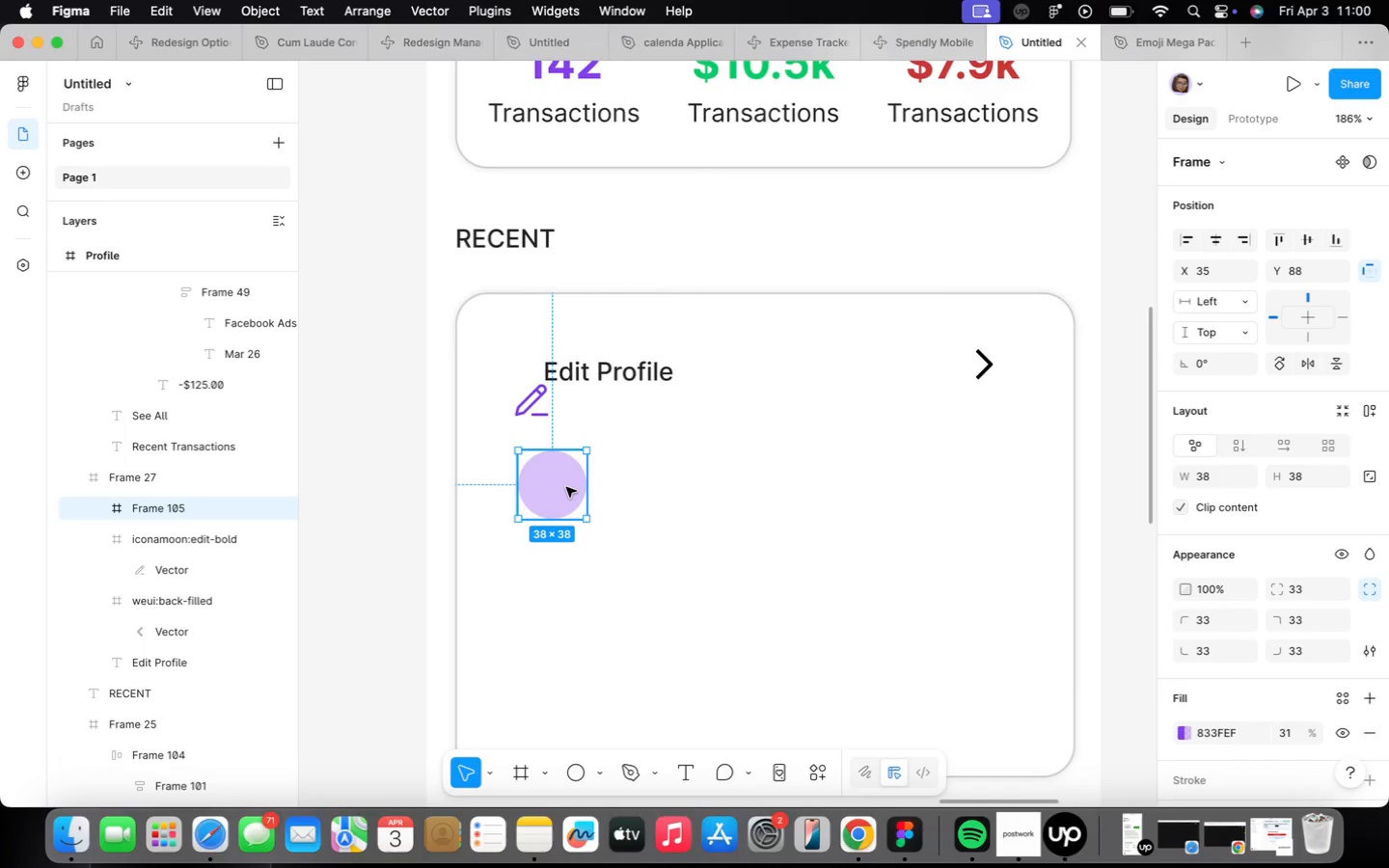 
wait(23.35)
 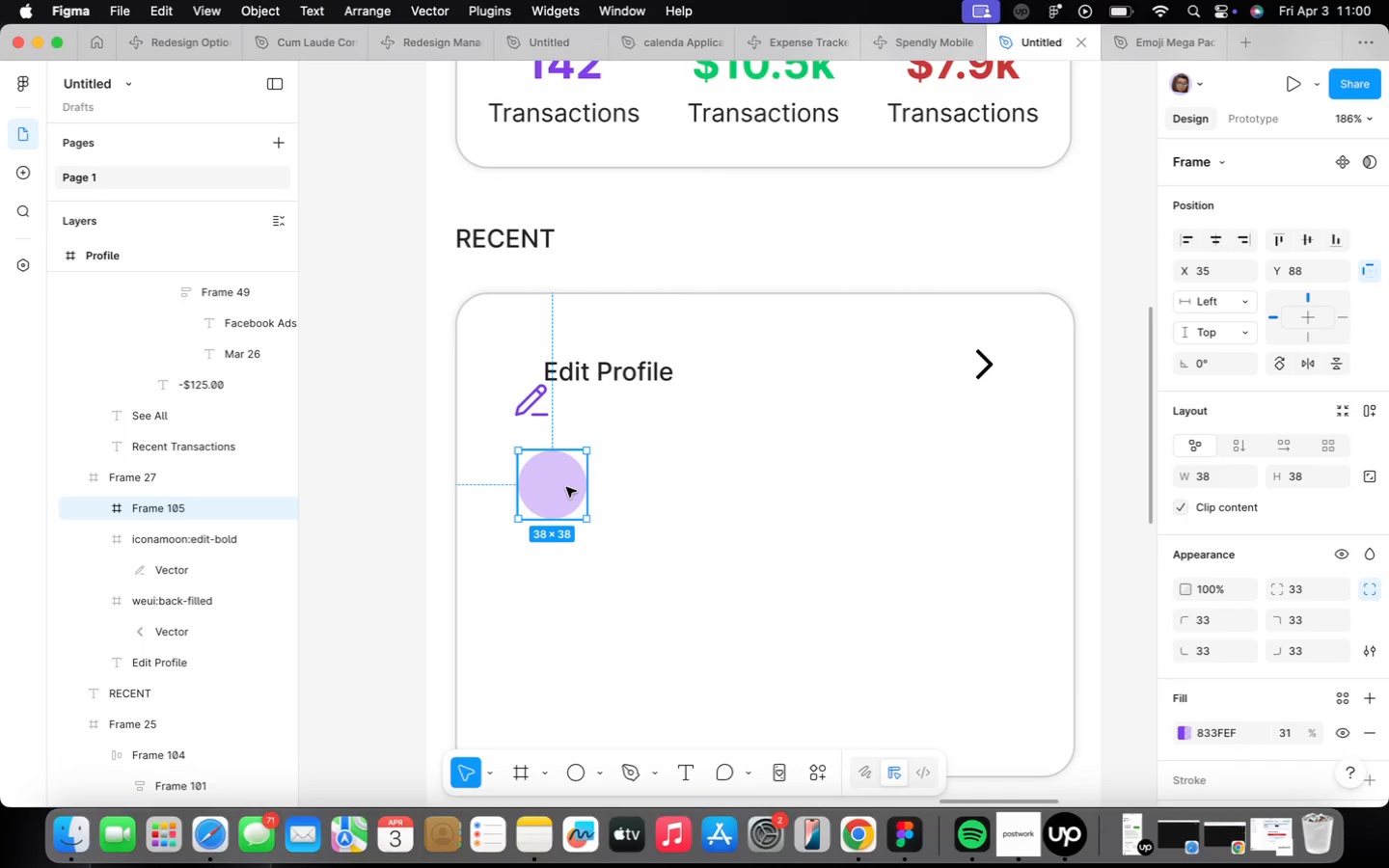 
double_click([533, 399])
 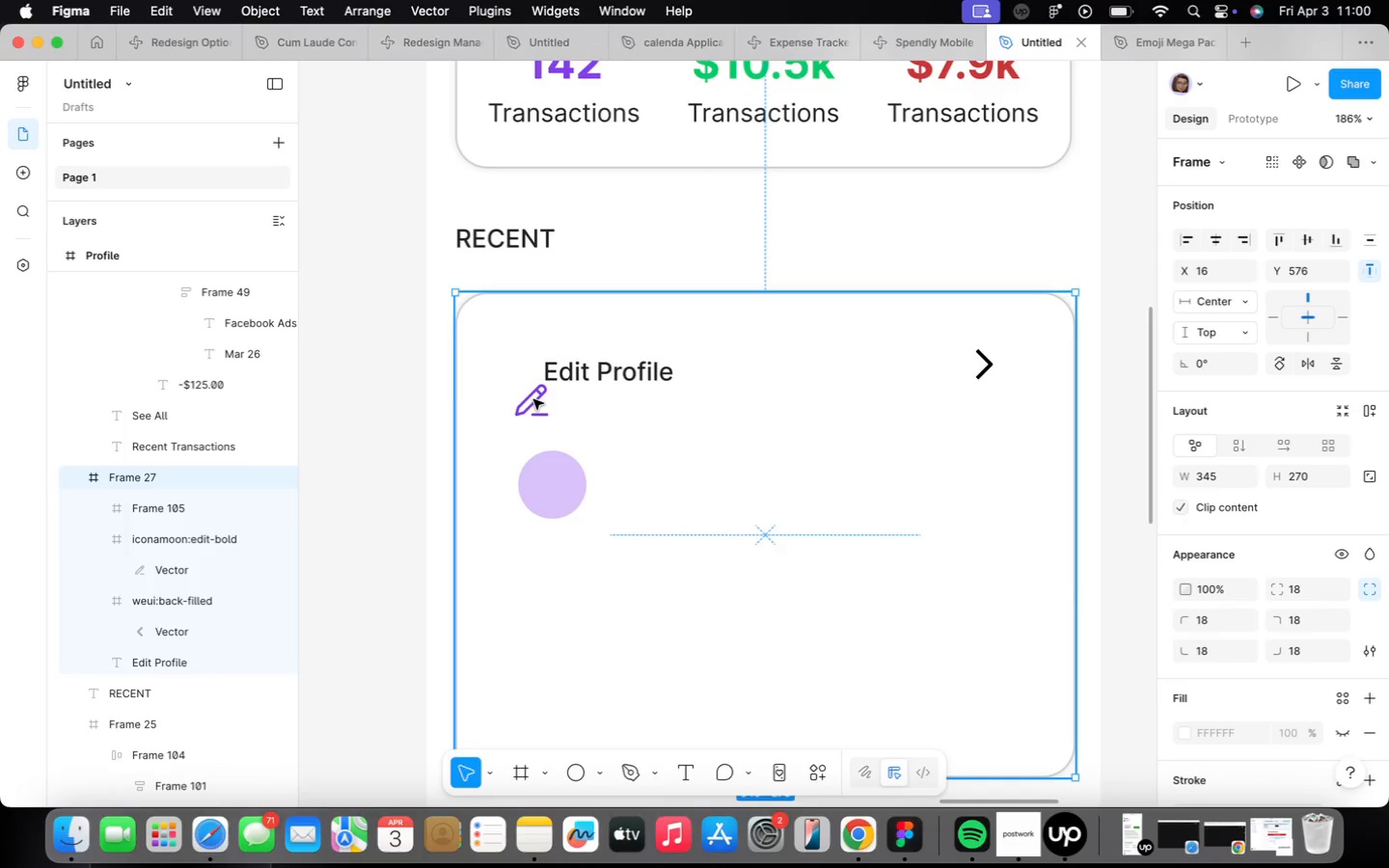 
triple_click([533, 399])
 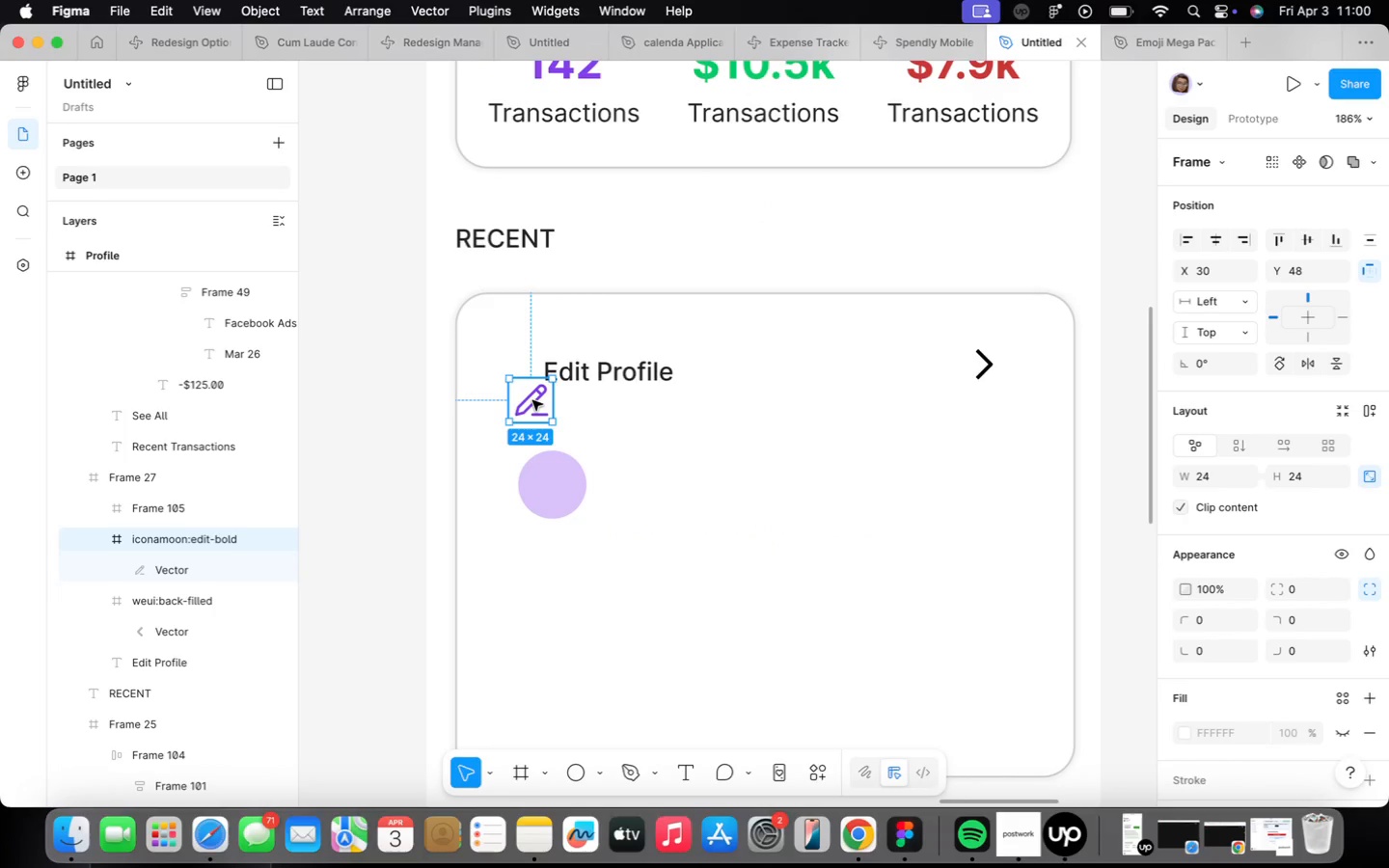 
left_click_drag(start_coordinate=[532, 400], to_coordinate=[557, 483])
 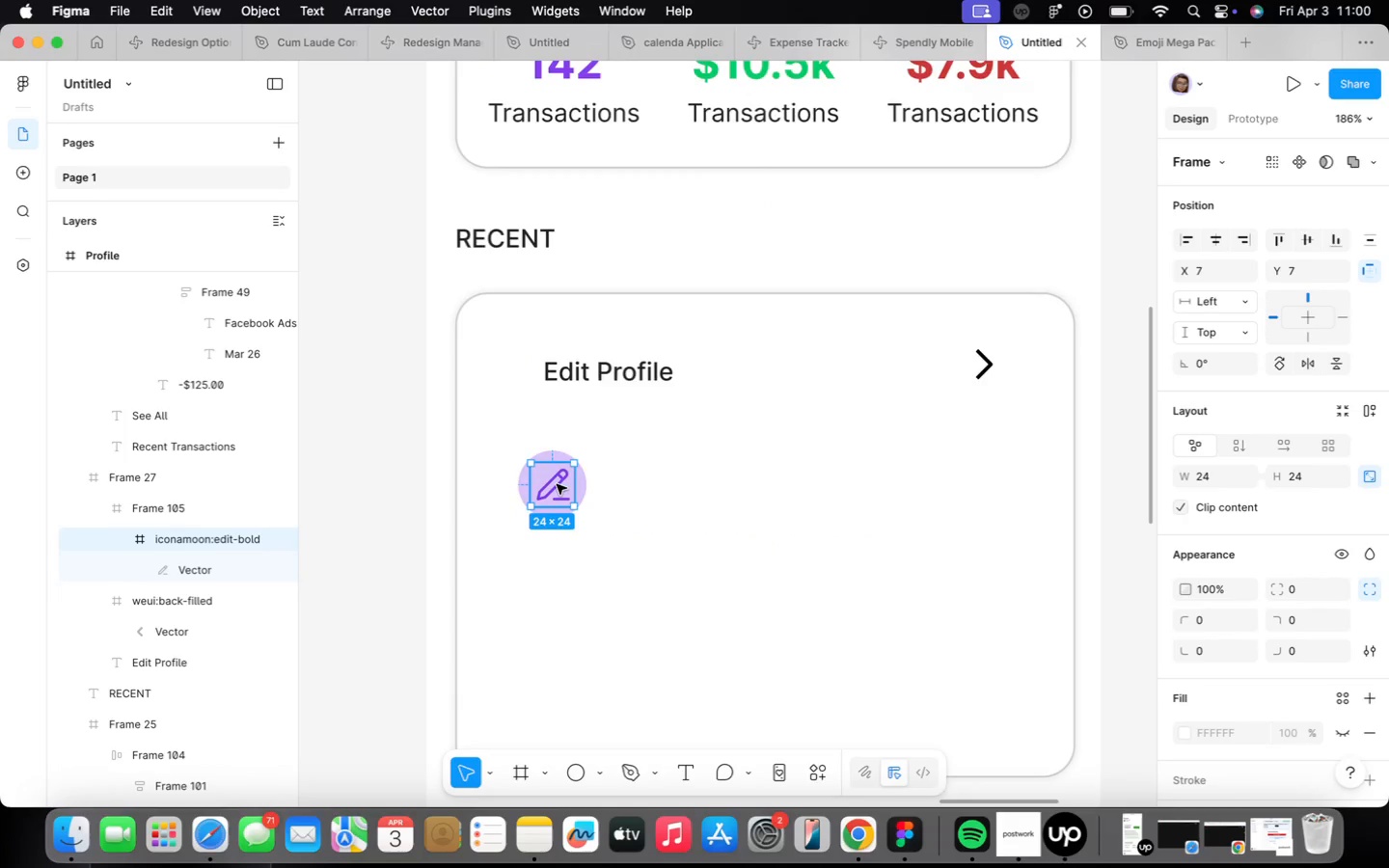 
scroll: coordinate [558, 484], scroll_direction: up, amount: 16.0
 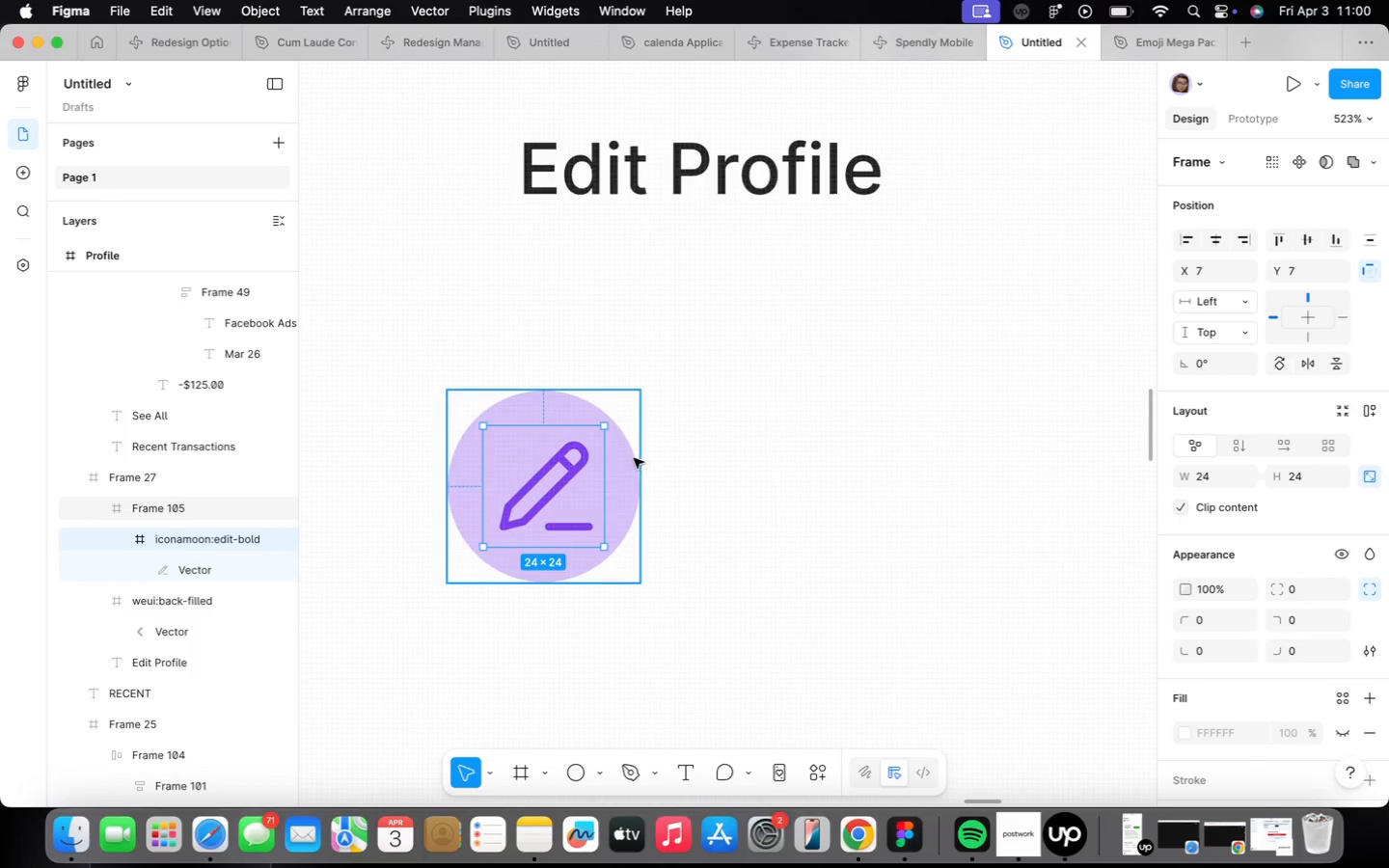 
hold_key(key=ShiftLeft, duration=0.4)
left_click([634, 458])
 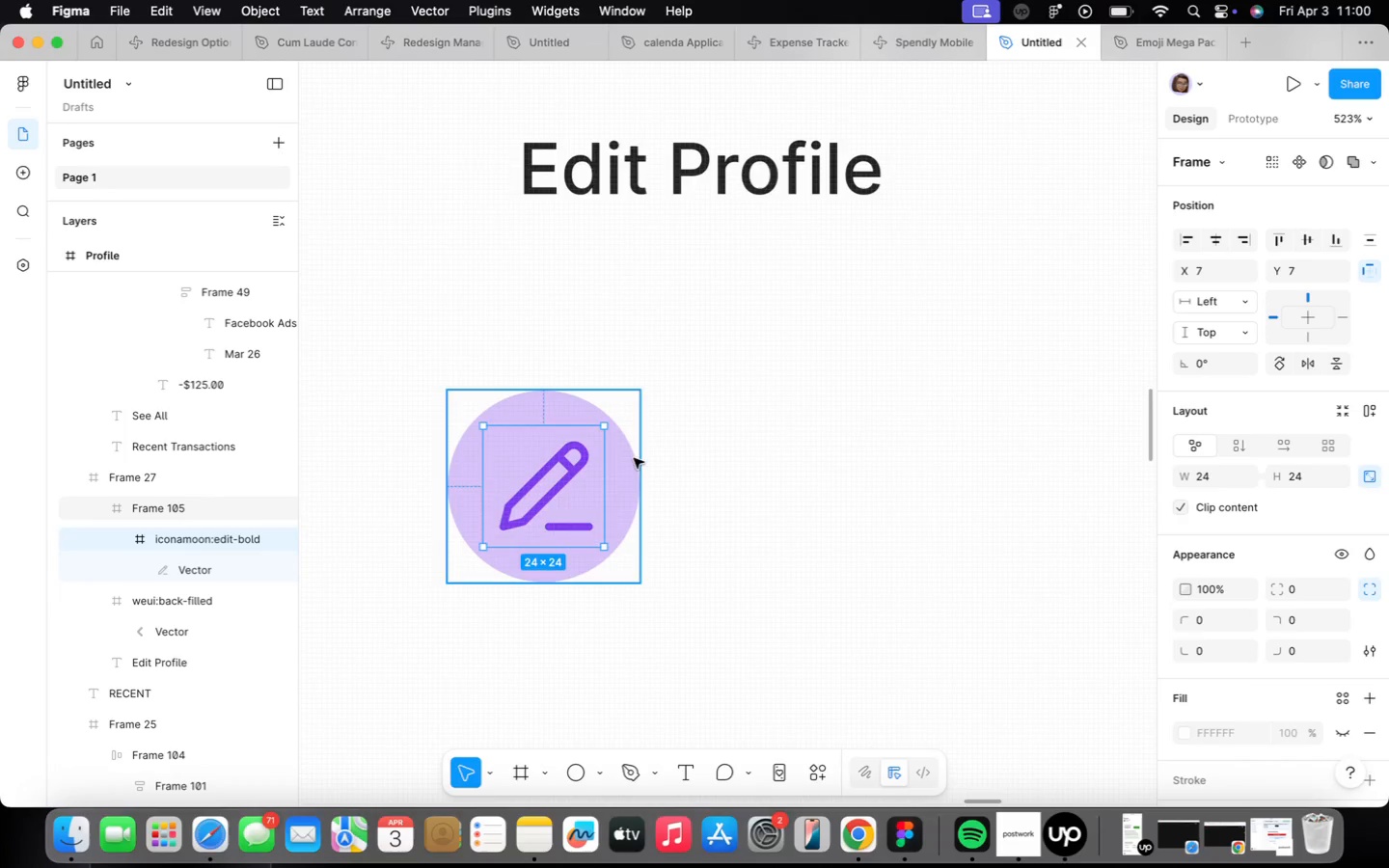 
key(Shift+ShiftLeft)
 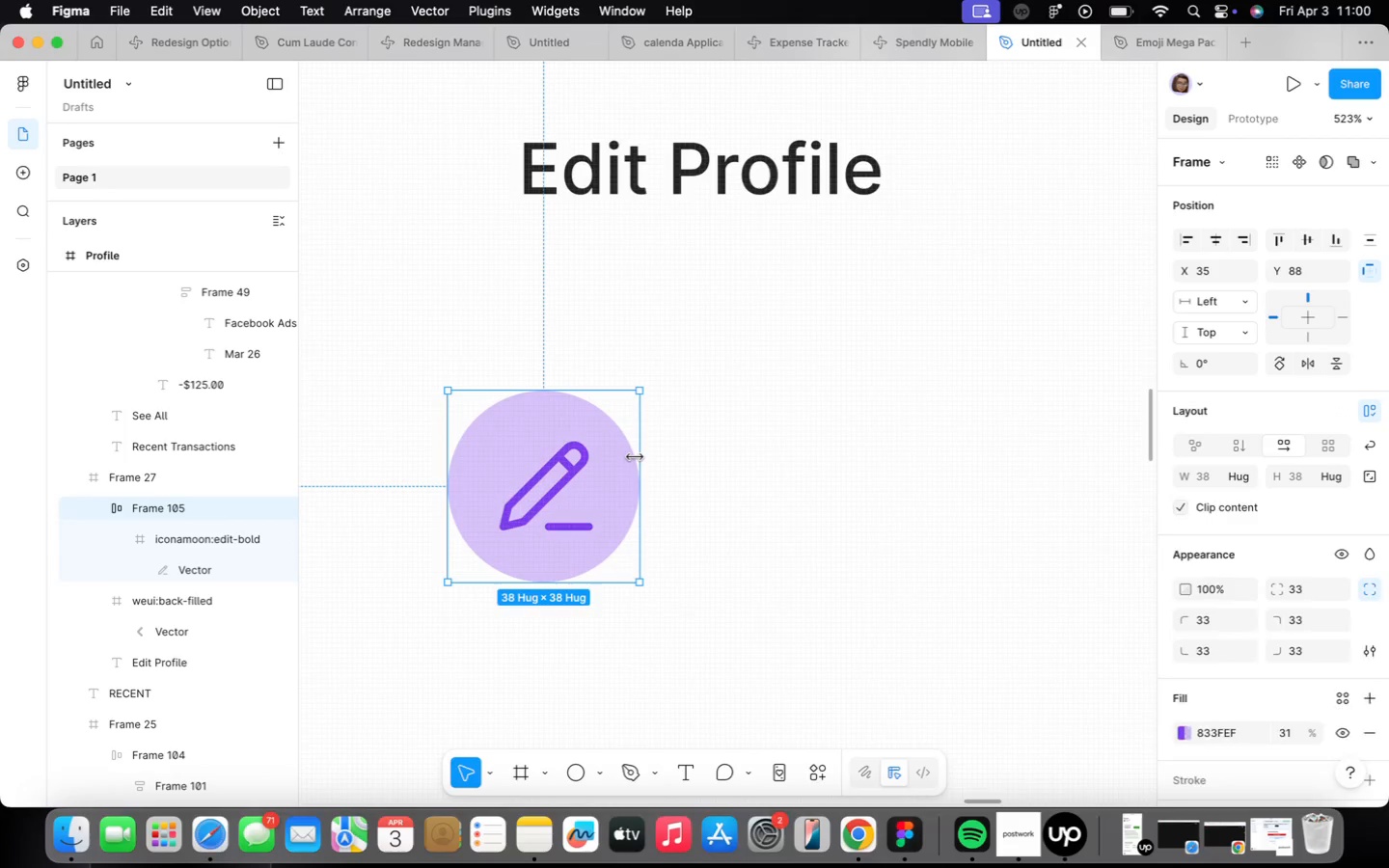 
key(Shift+A)
 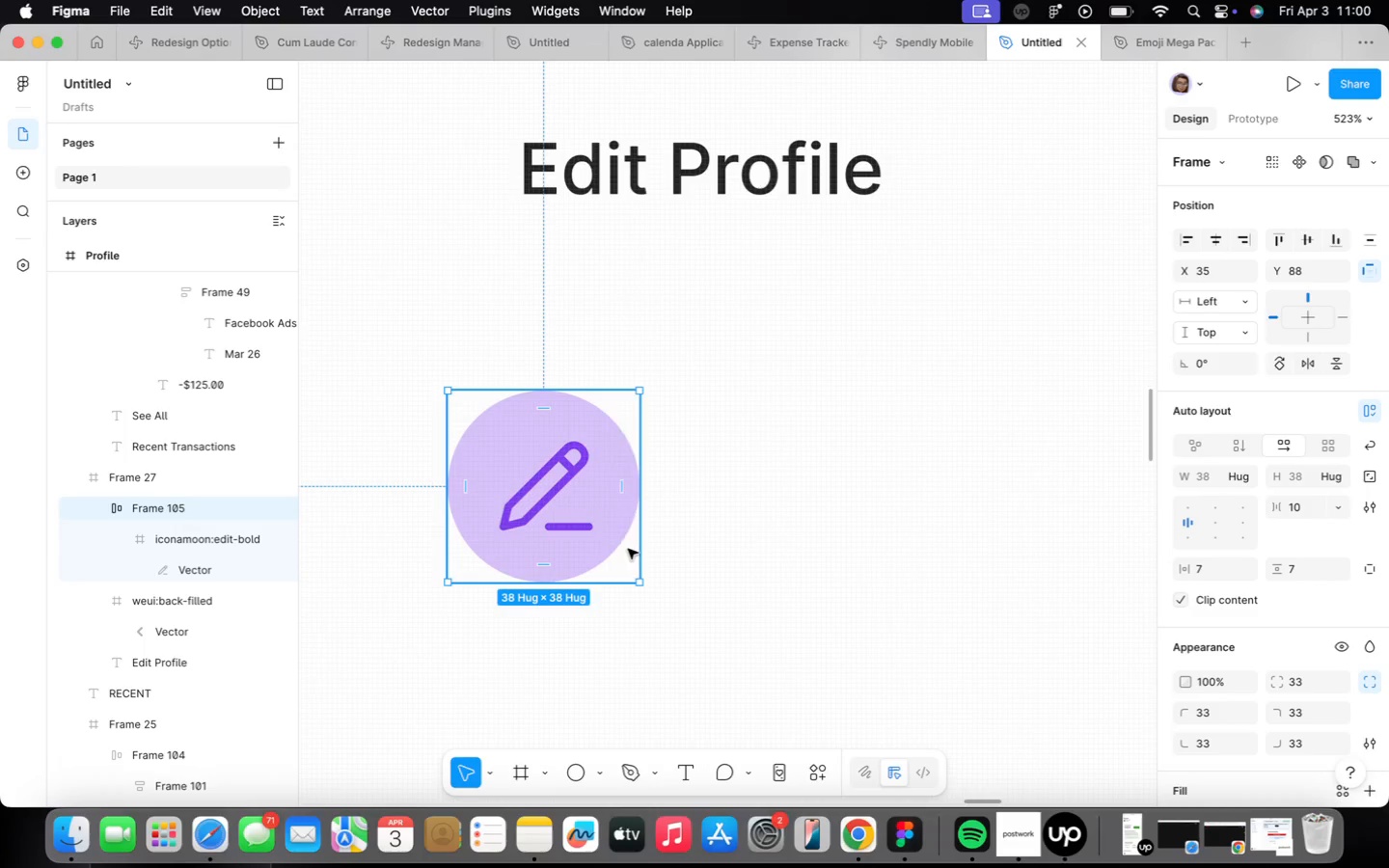 
scroll: coordinate [602, 536], scroll_direction: down, amount: 18.0
 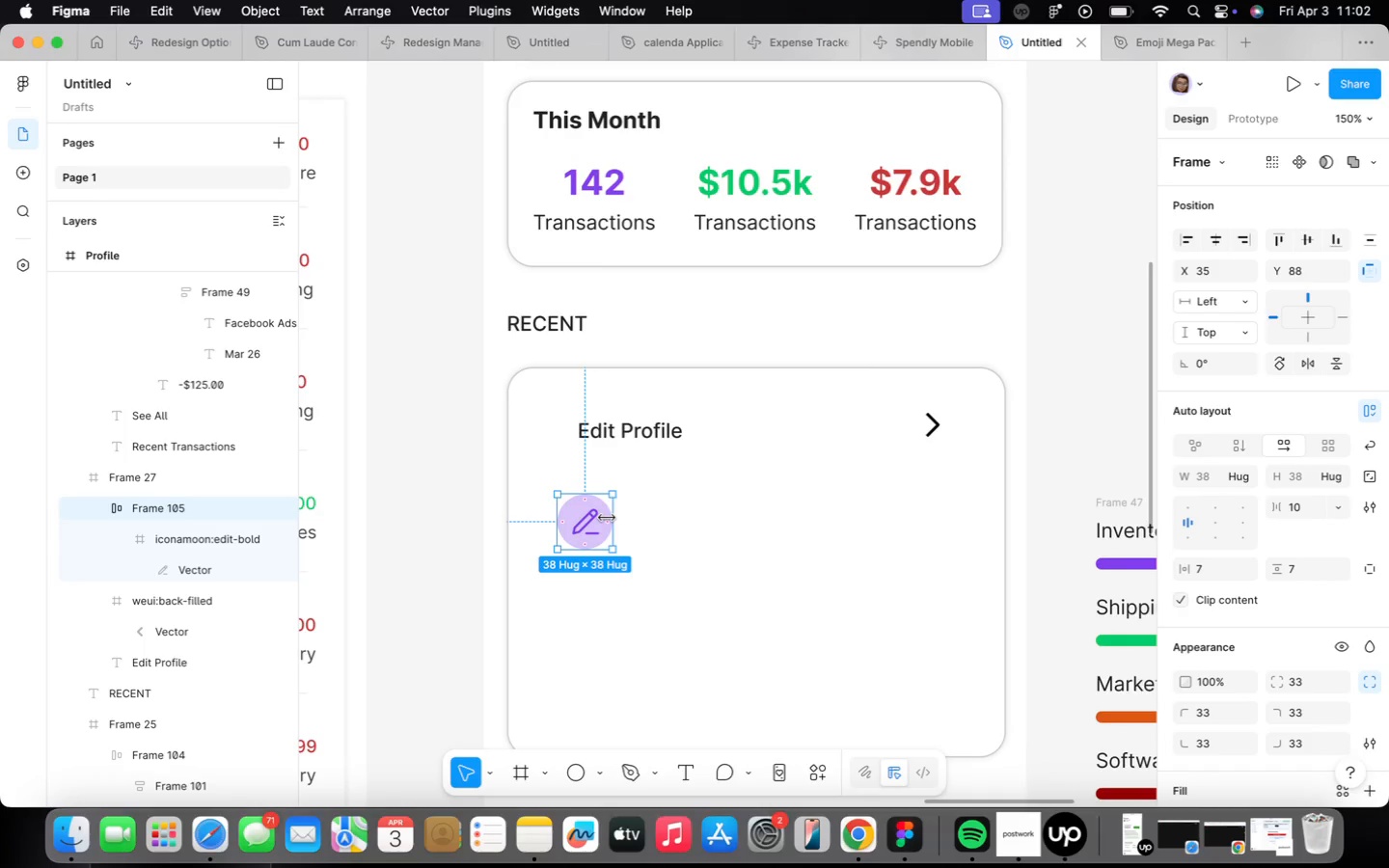 
wait(91.24)
 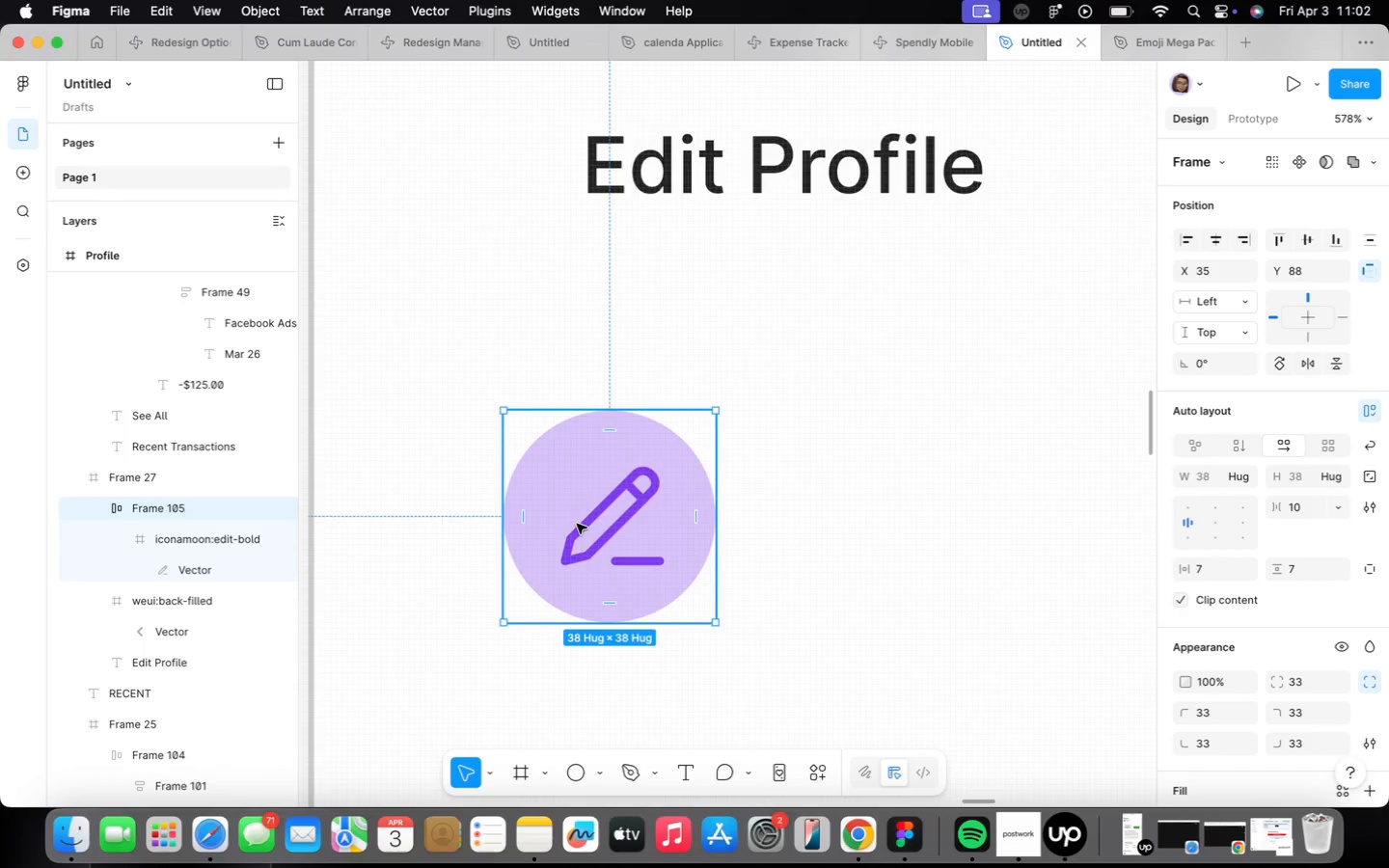 
left_click([584, 525])
 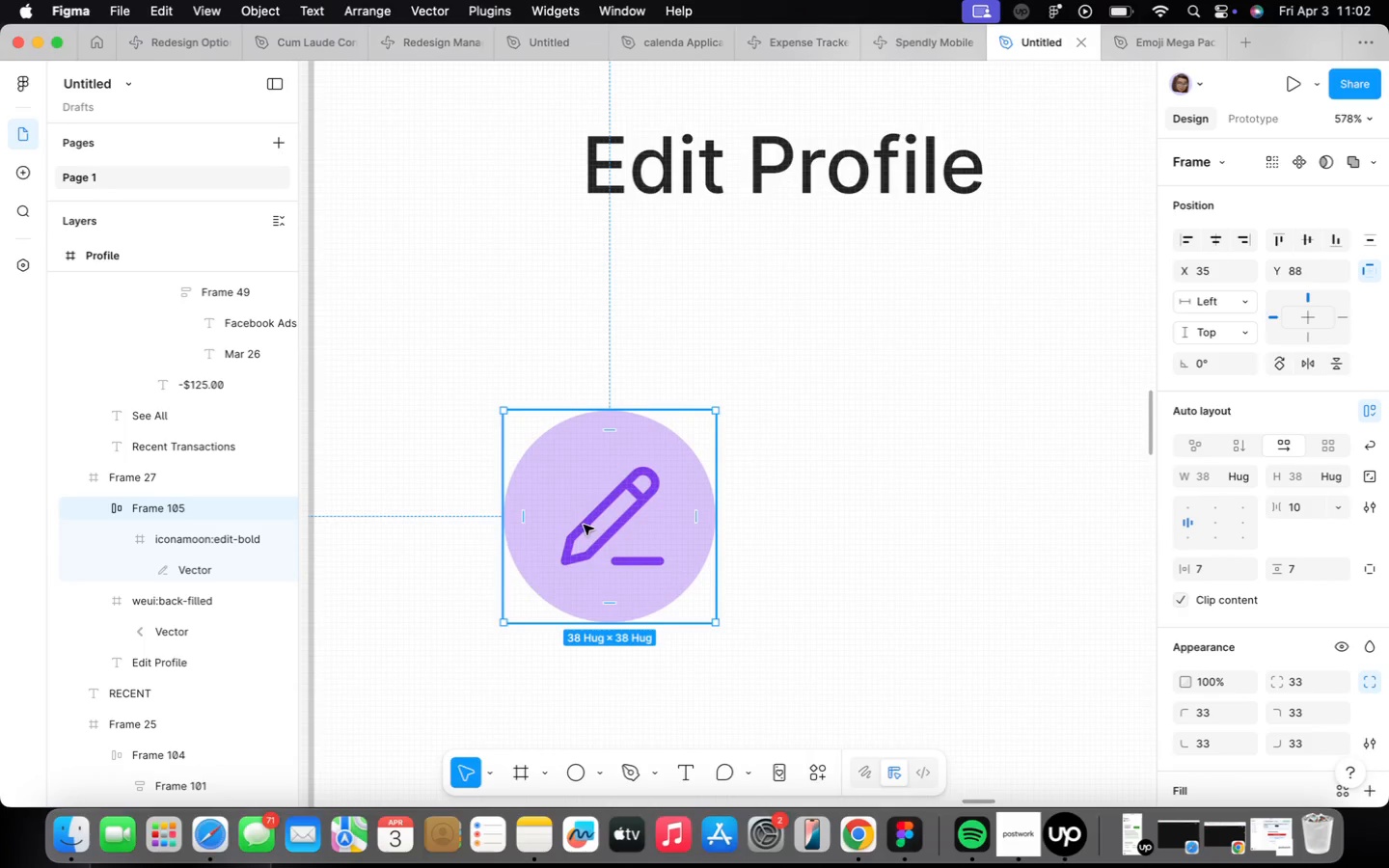 
scroll: coordinate [577, 524], scroll_direction: up, amount: 22.0
 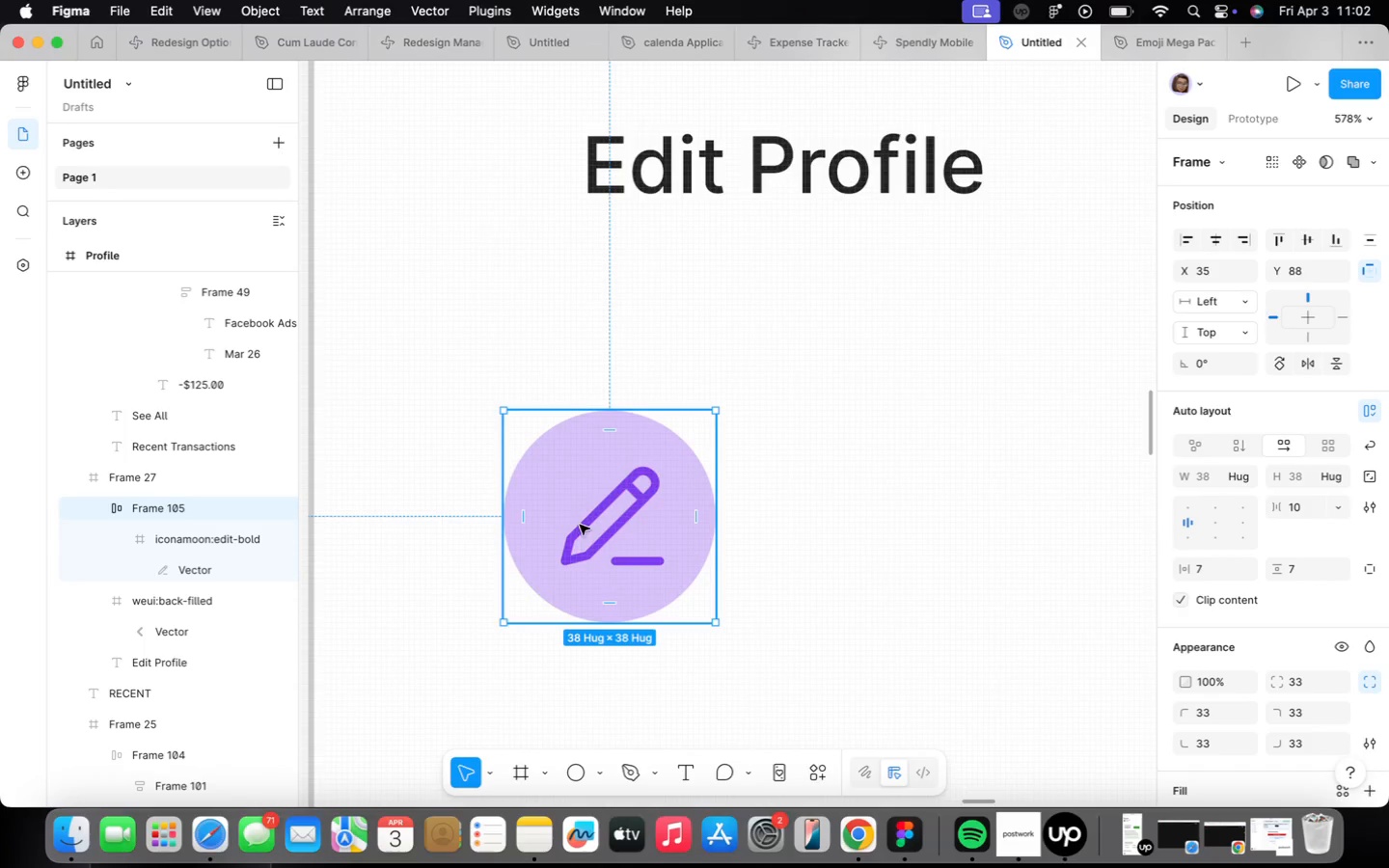 
double_click([584, 525])
 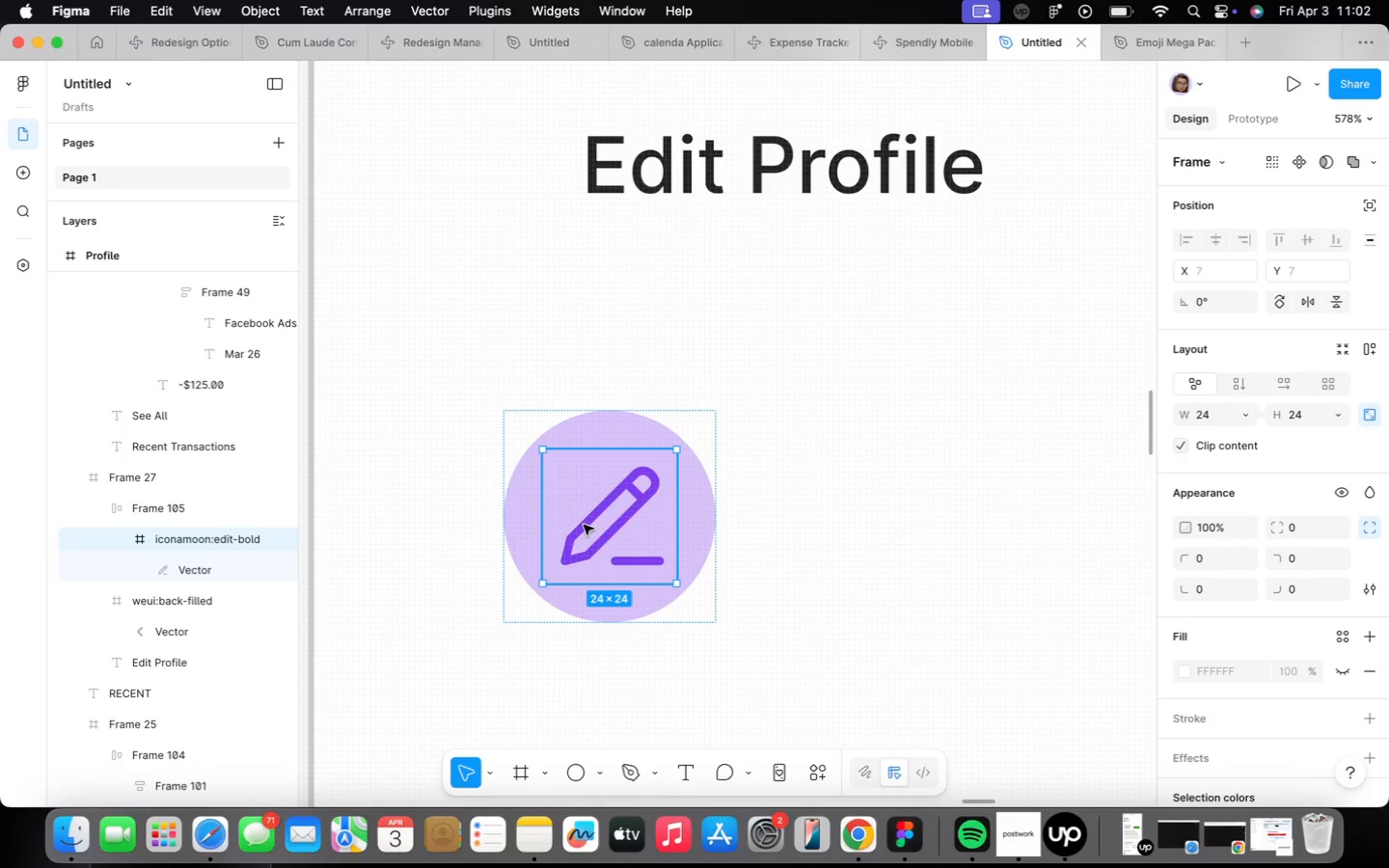 
left_click_drag(start_coordinate=[586, 525], to_coordinate=[885, 516])
 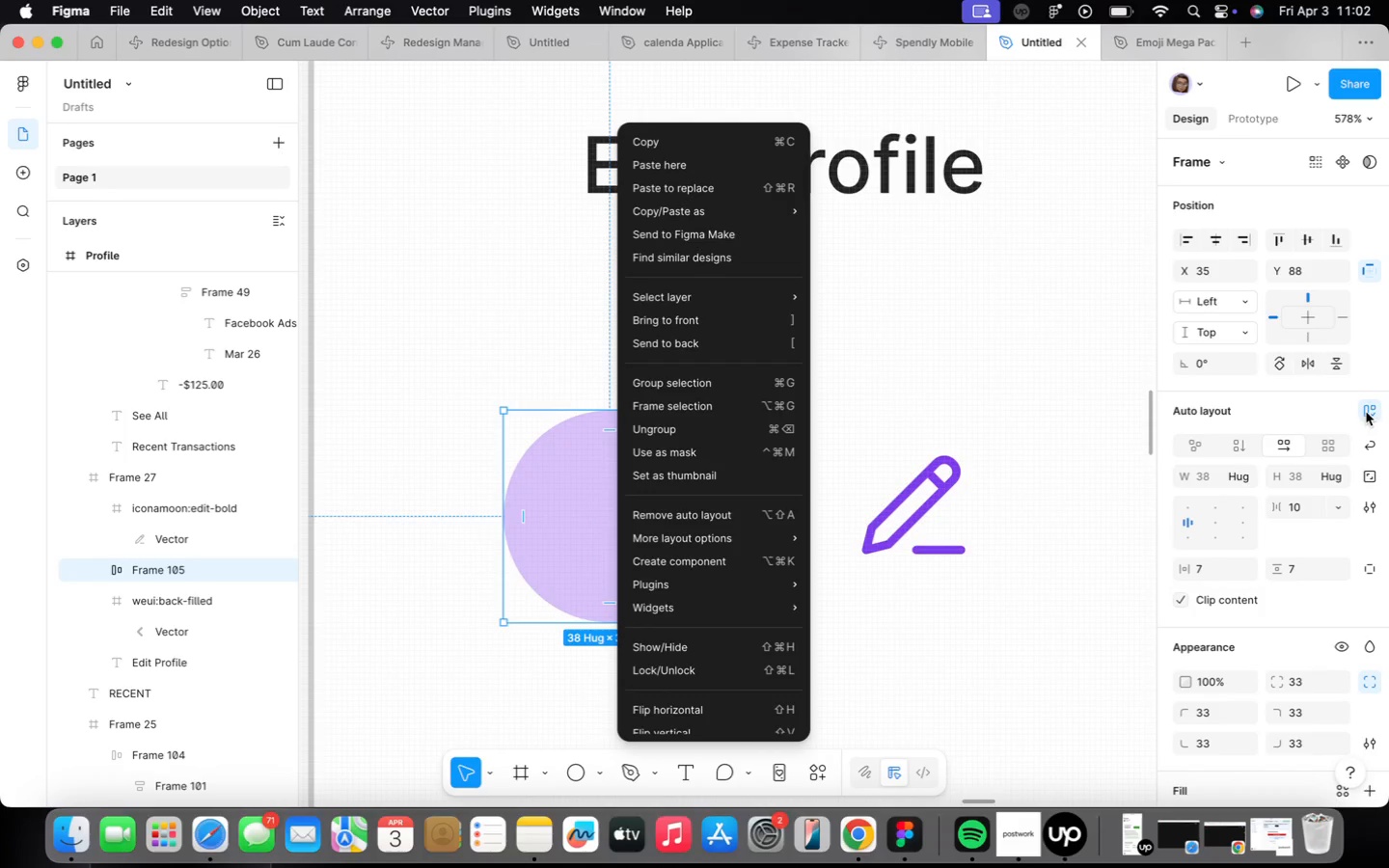 
wait(5.45)
 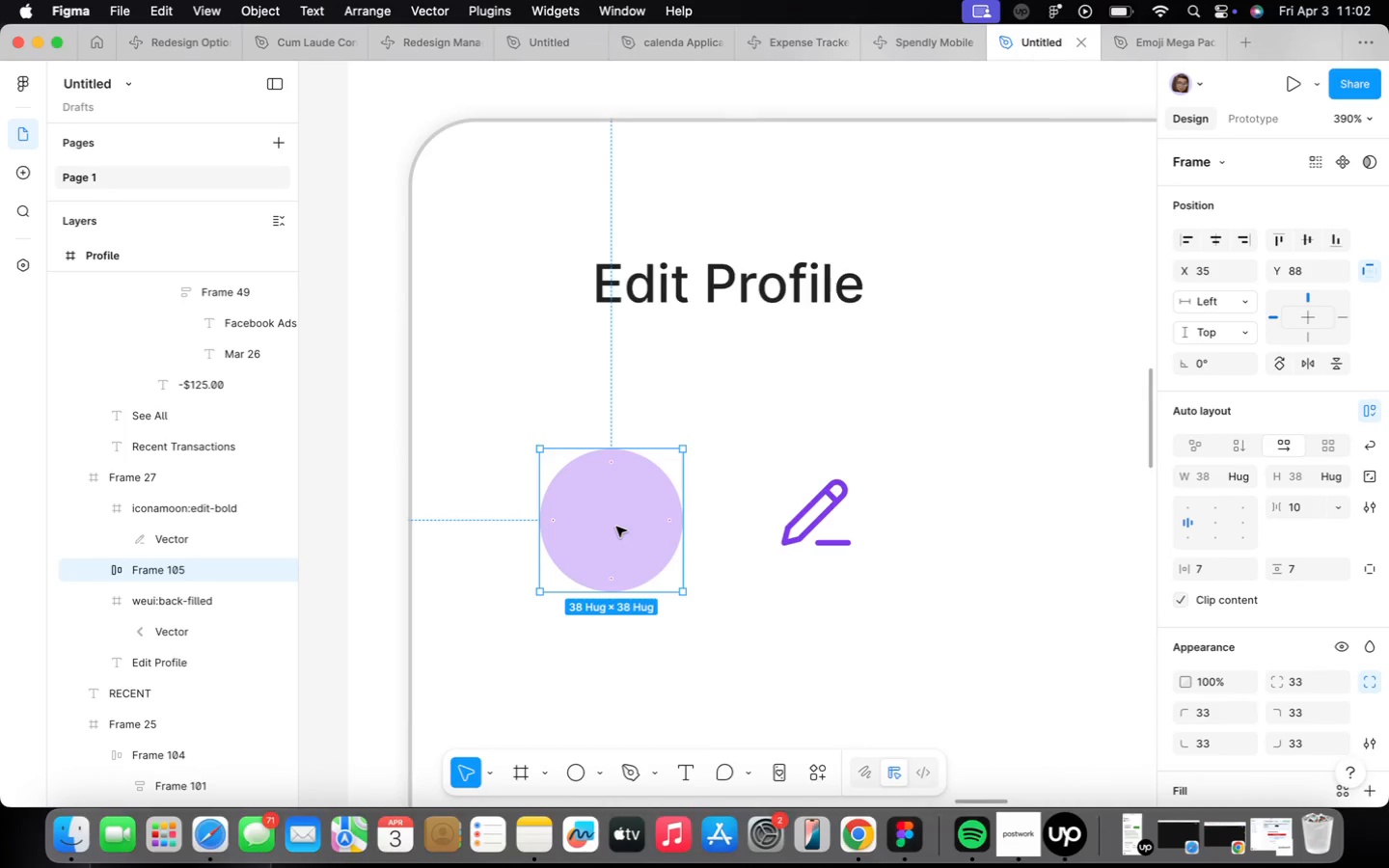 
right_click([616, 527])
 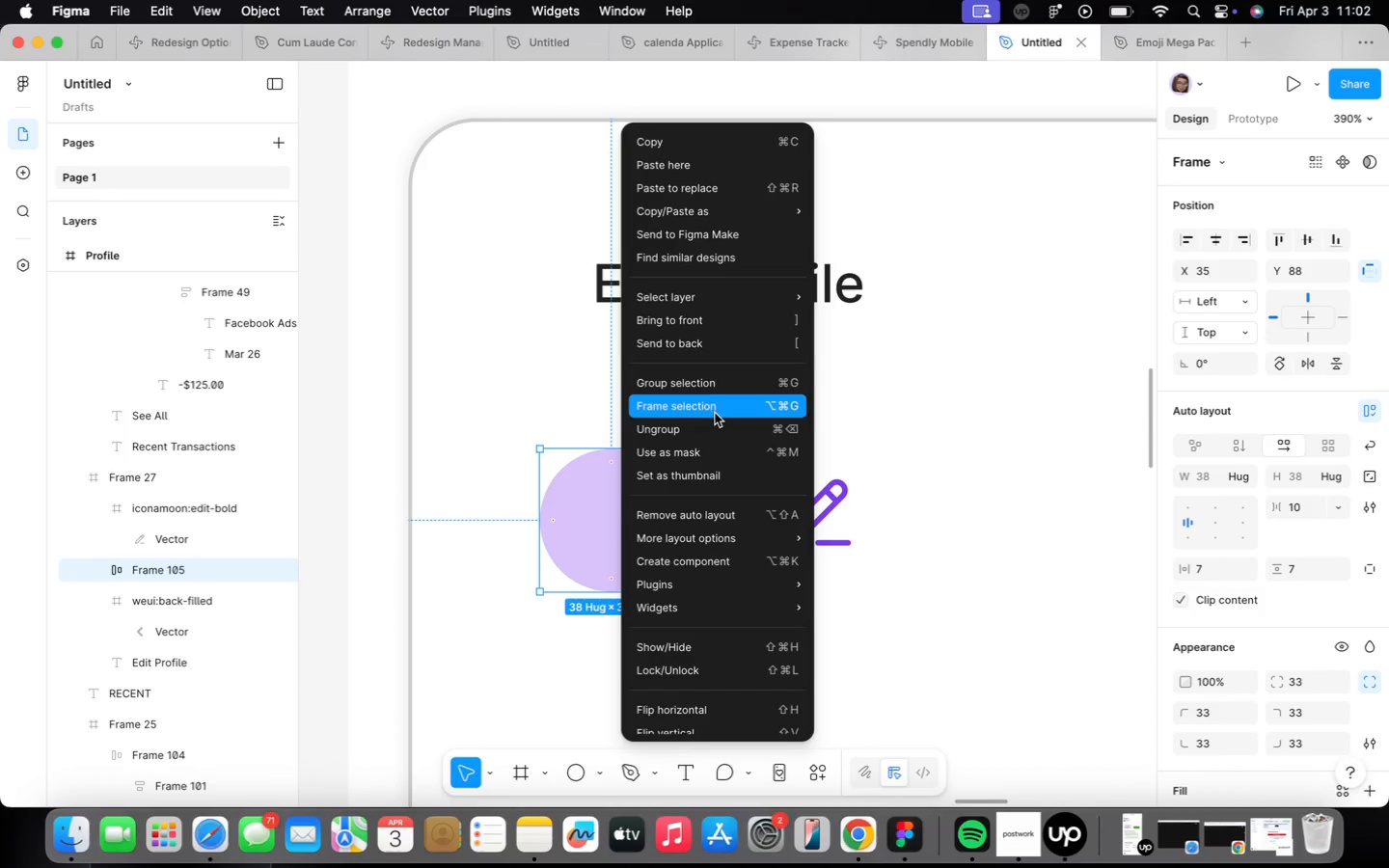 
scroll: coordinate [616, 527], scroll_direction: down, amount: 4.0
 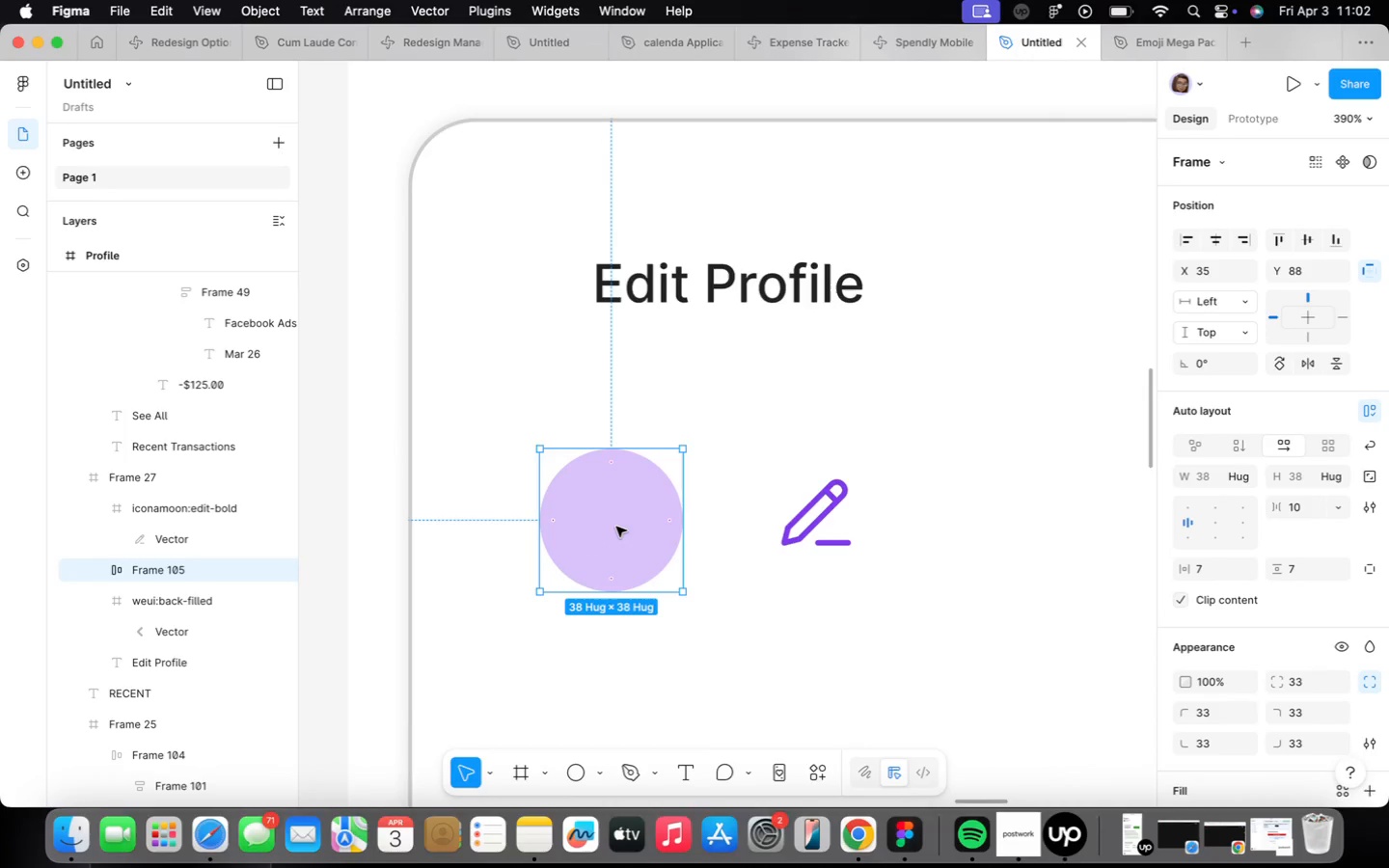 
left_click([714, 421])
 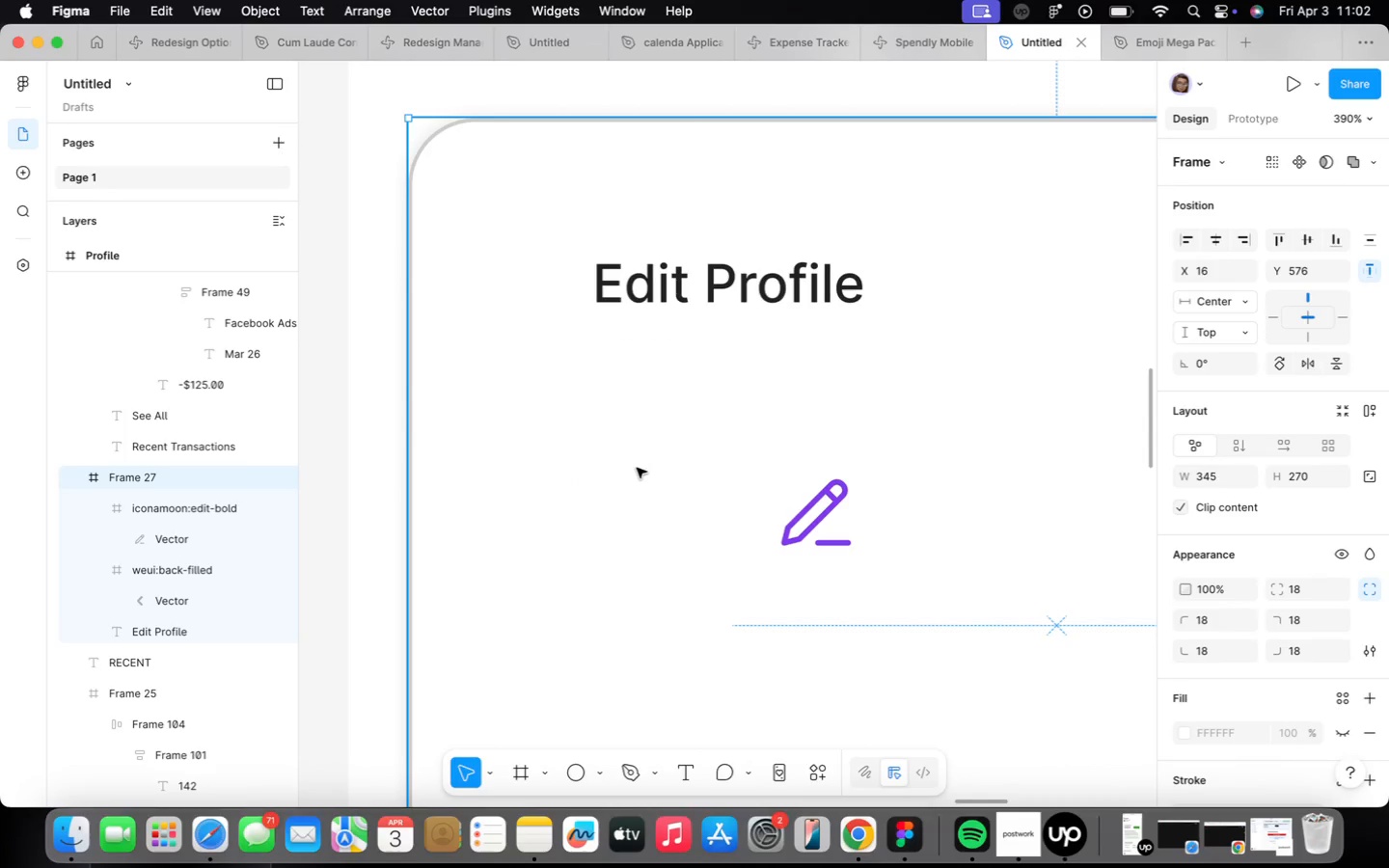 
key(Meta+CommandLeft)
 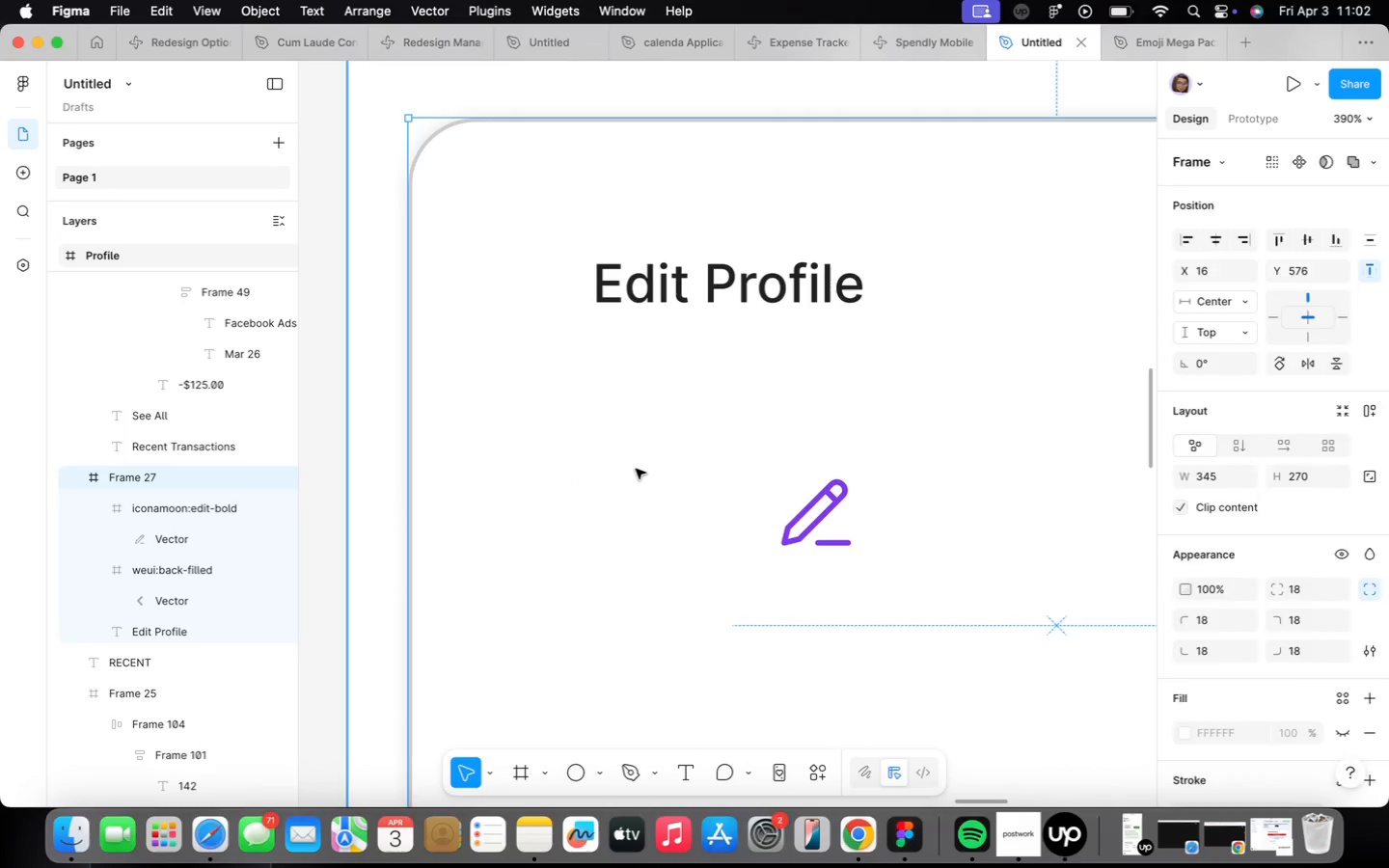 
key(Meta+Z)
 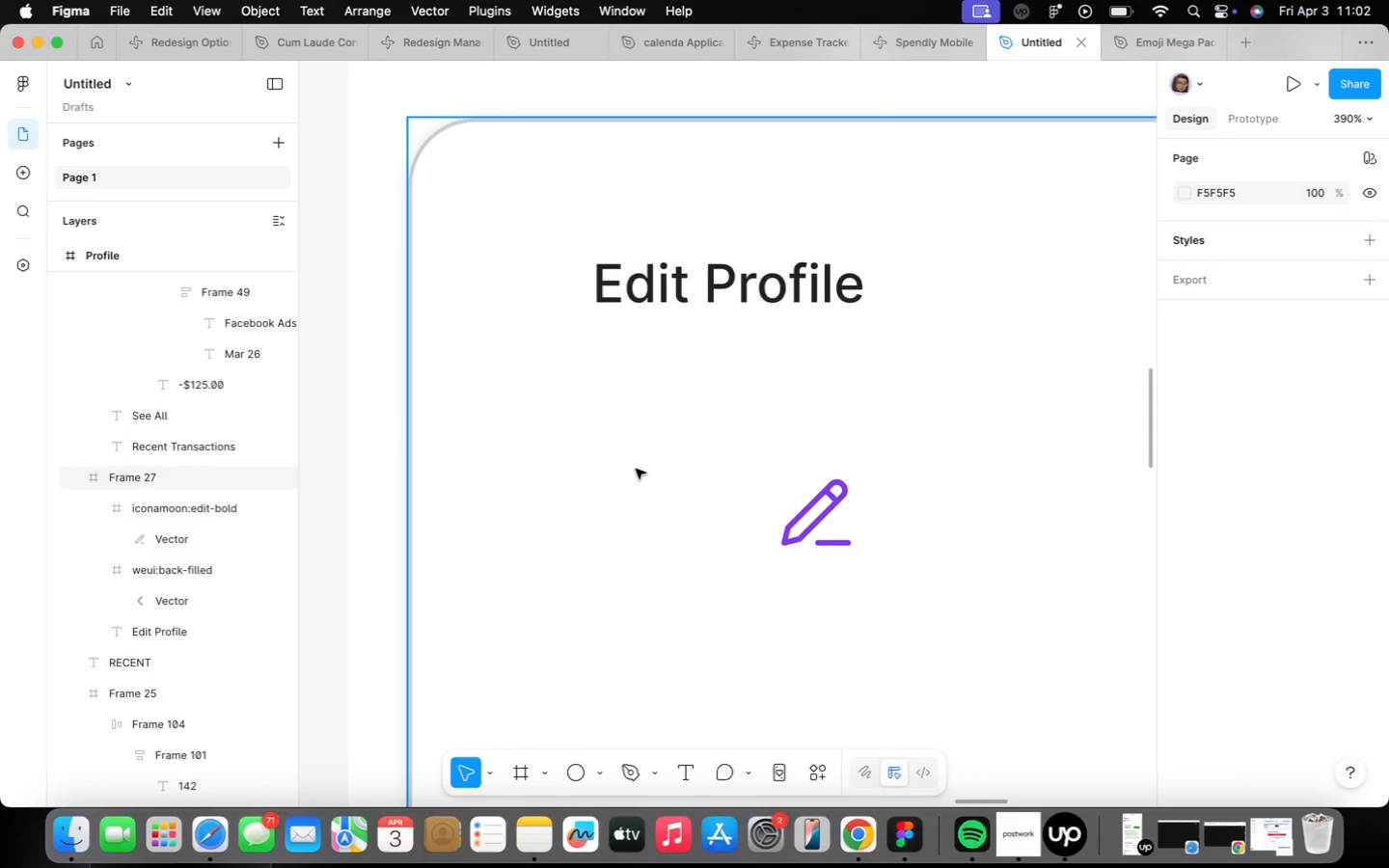 
hold_key(key=CommandLeft, duration=0.39)
 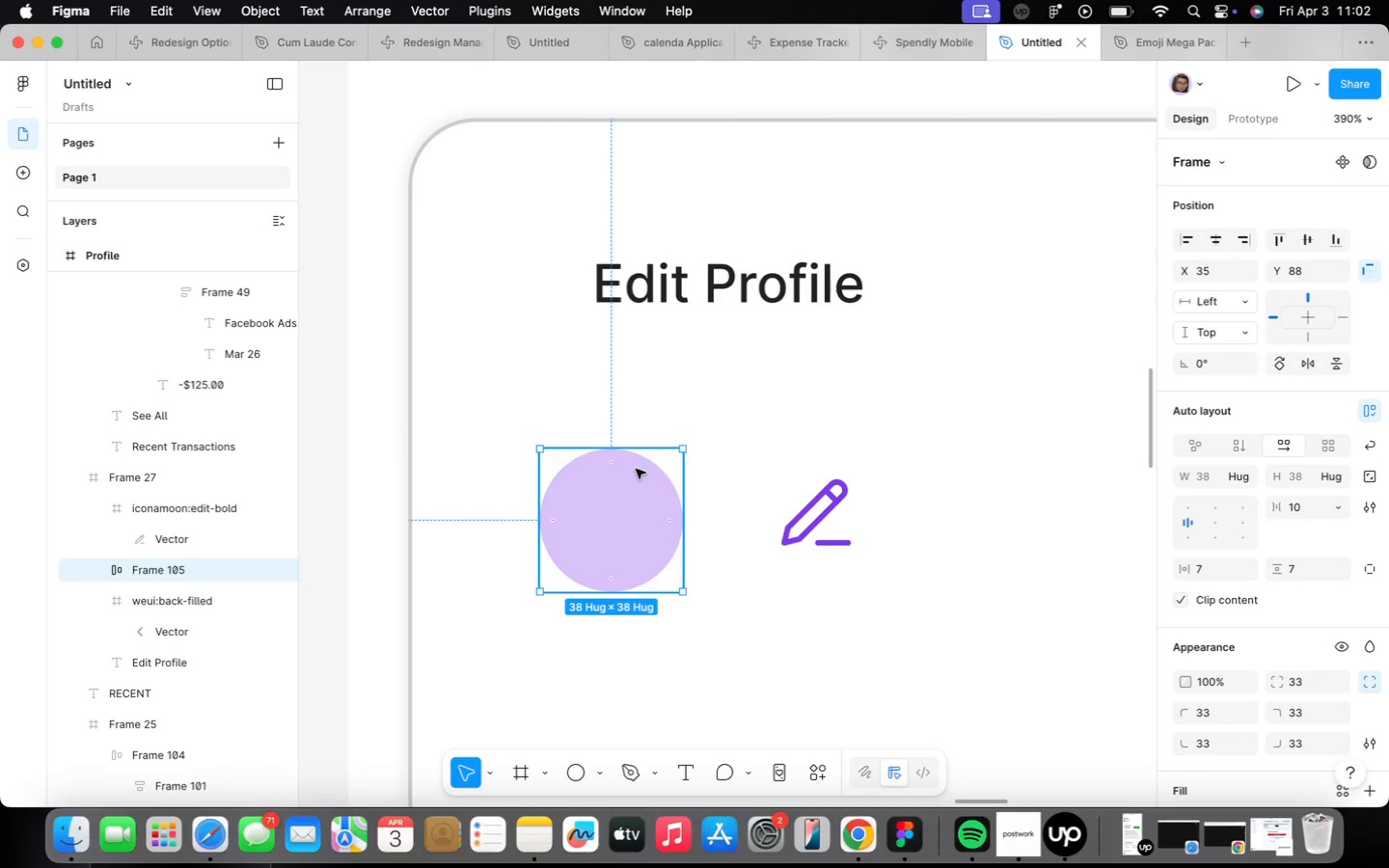 
hold_key(key=Z, duration=0.33)
 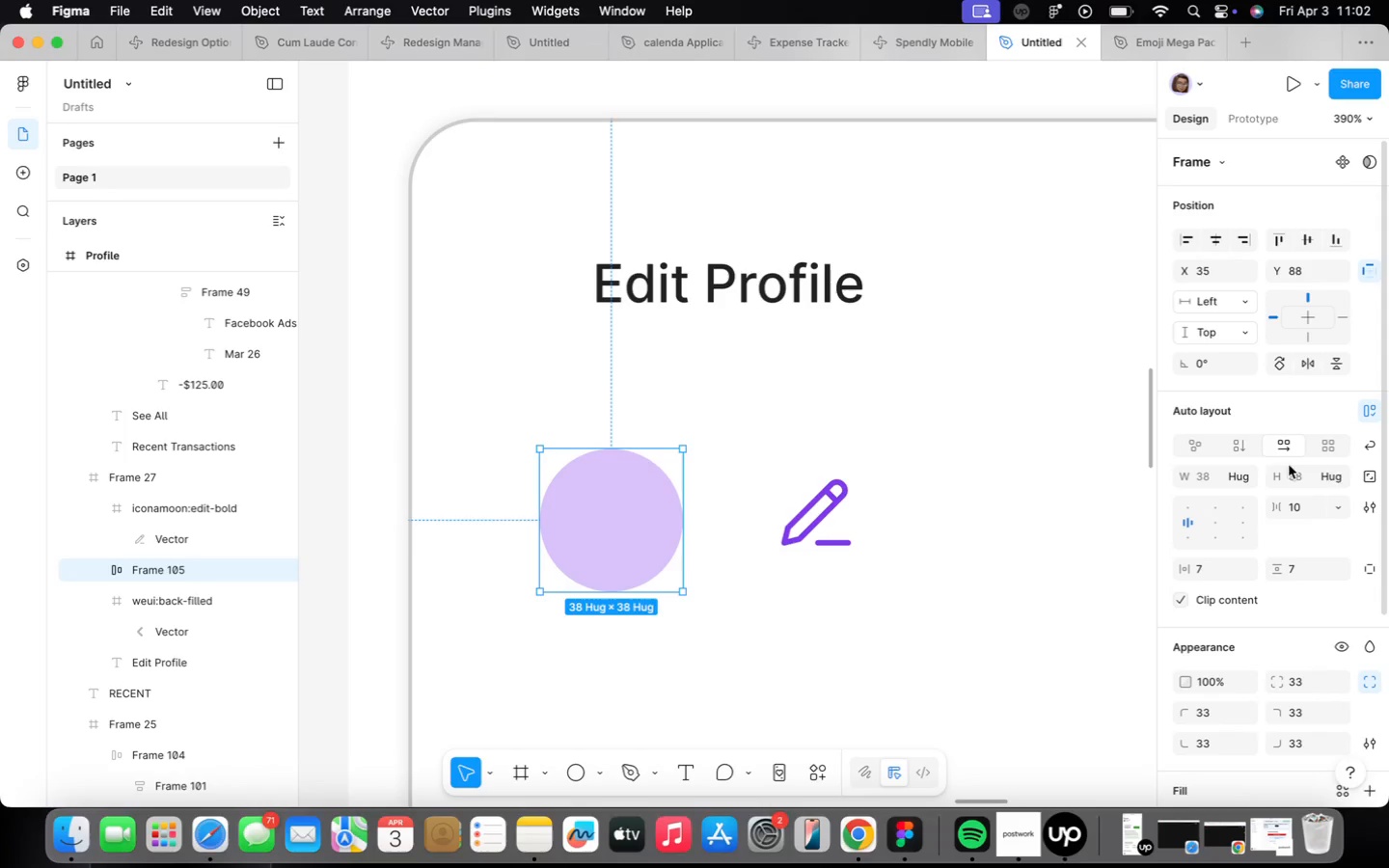 
left_click([1213, 471])
 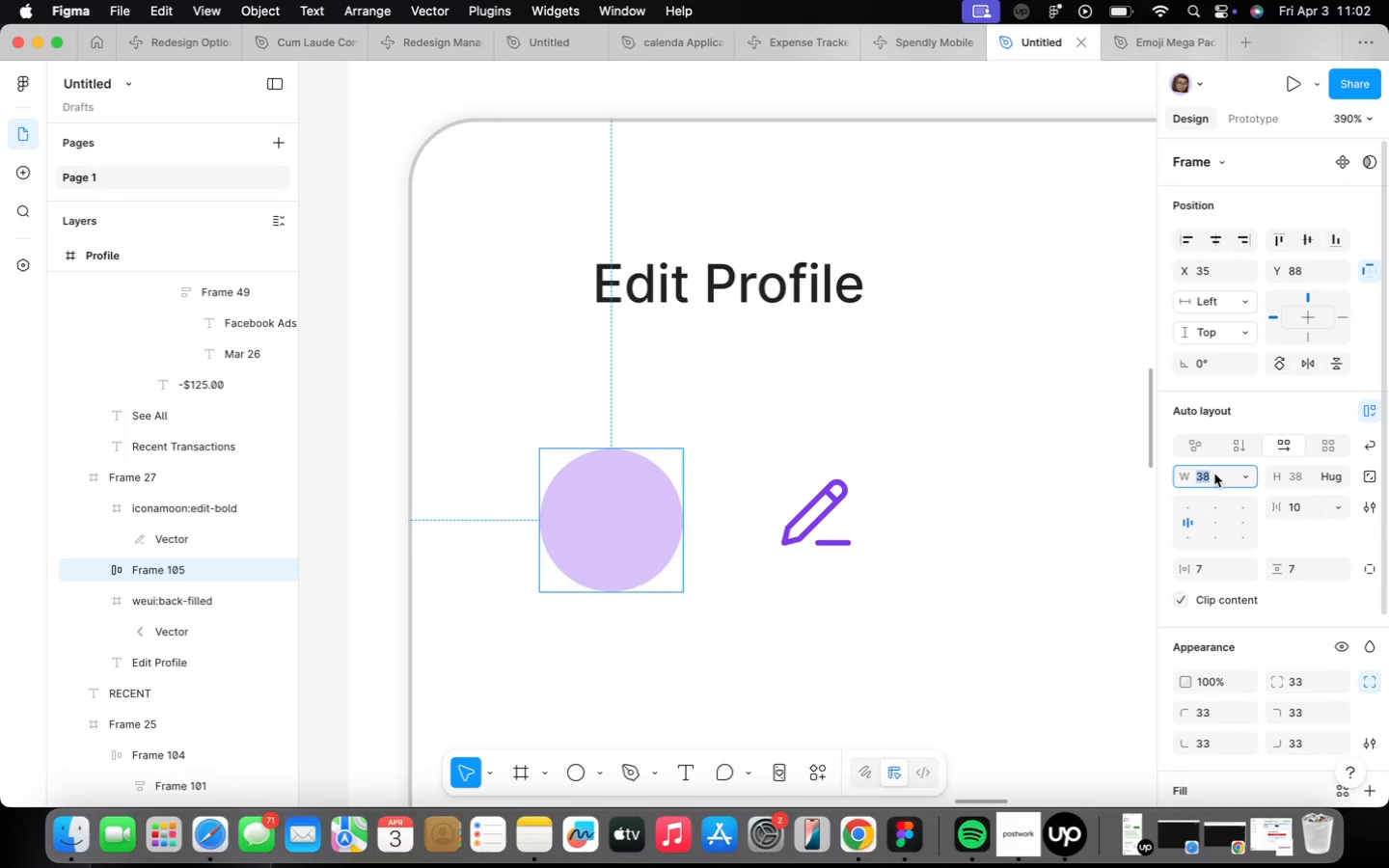 
key(3)
 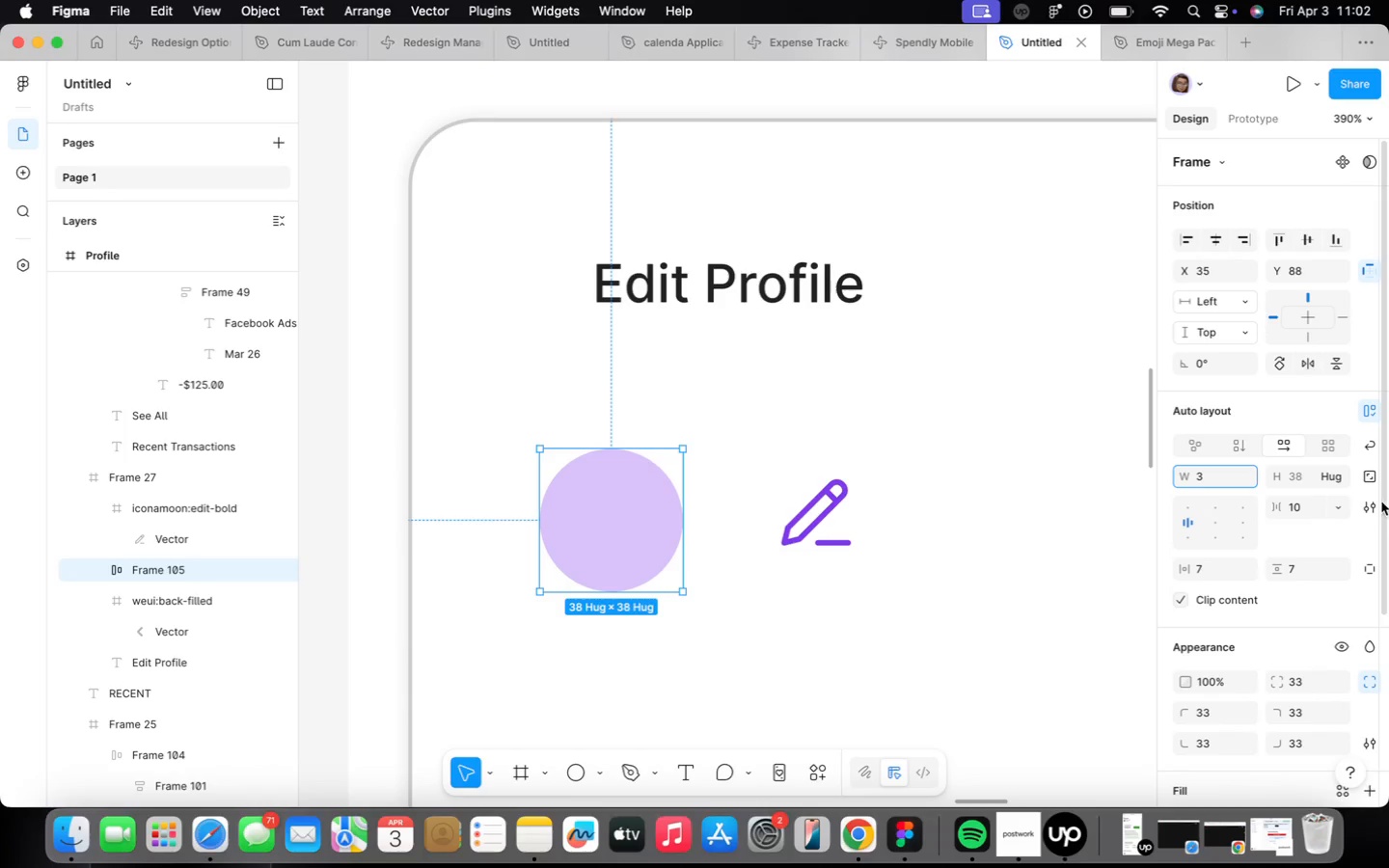 
type(030)
 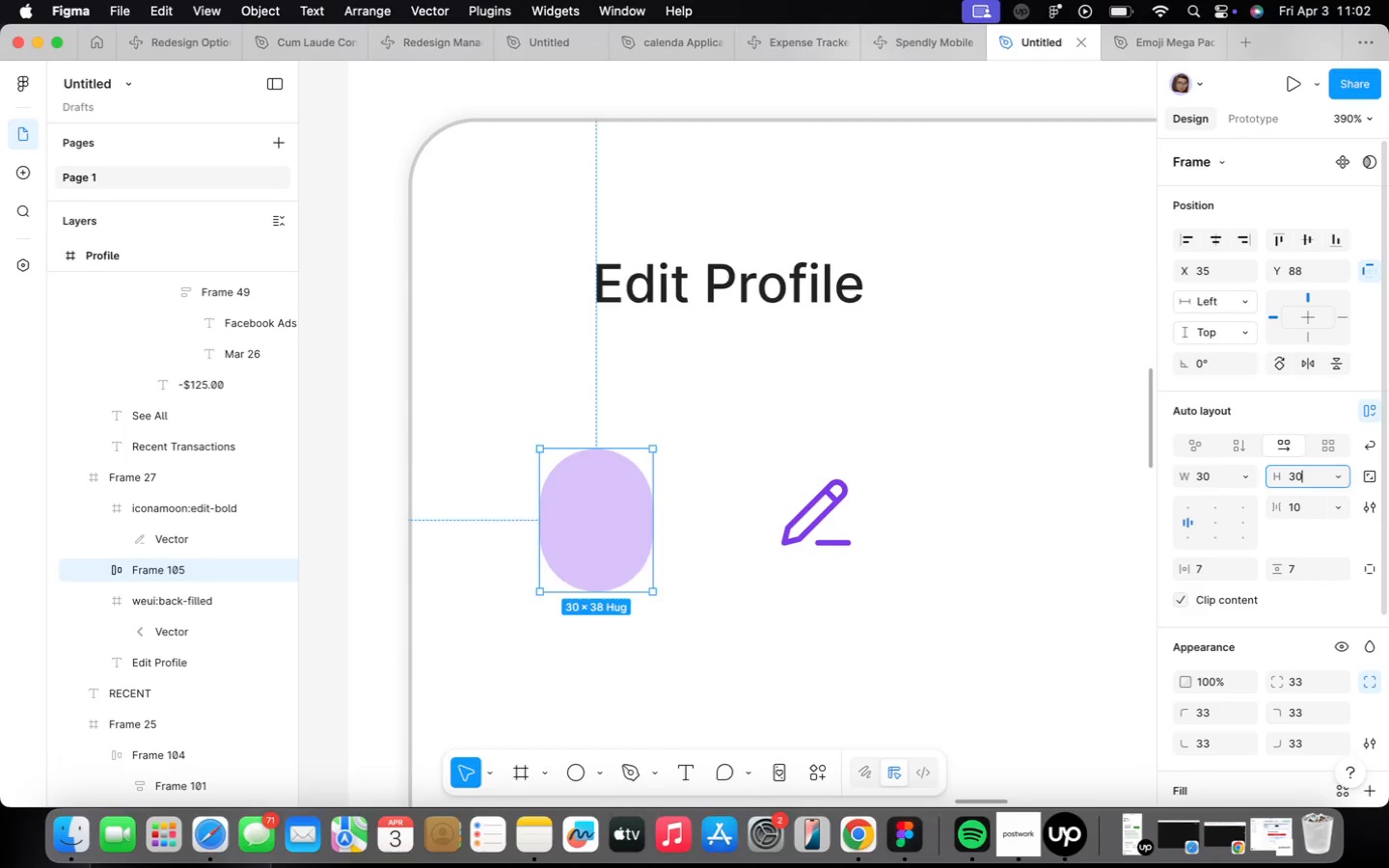 
key(Enter)
 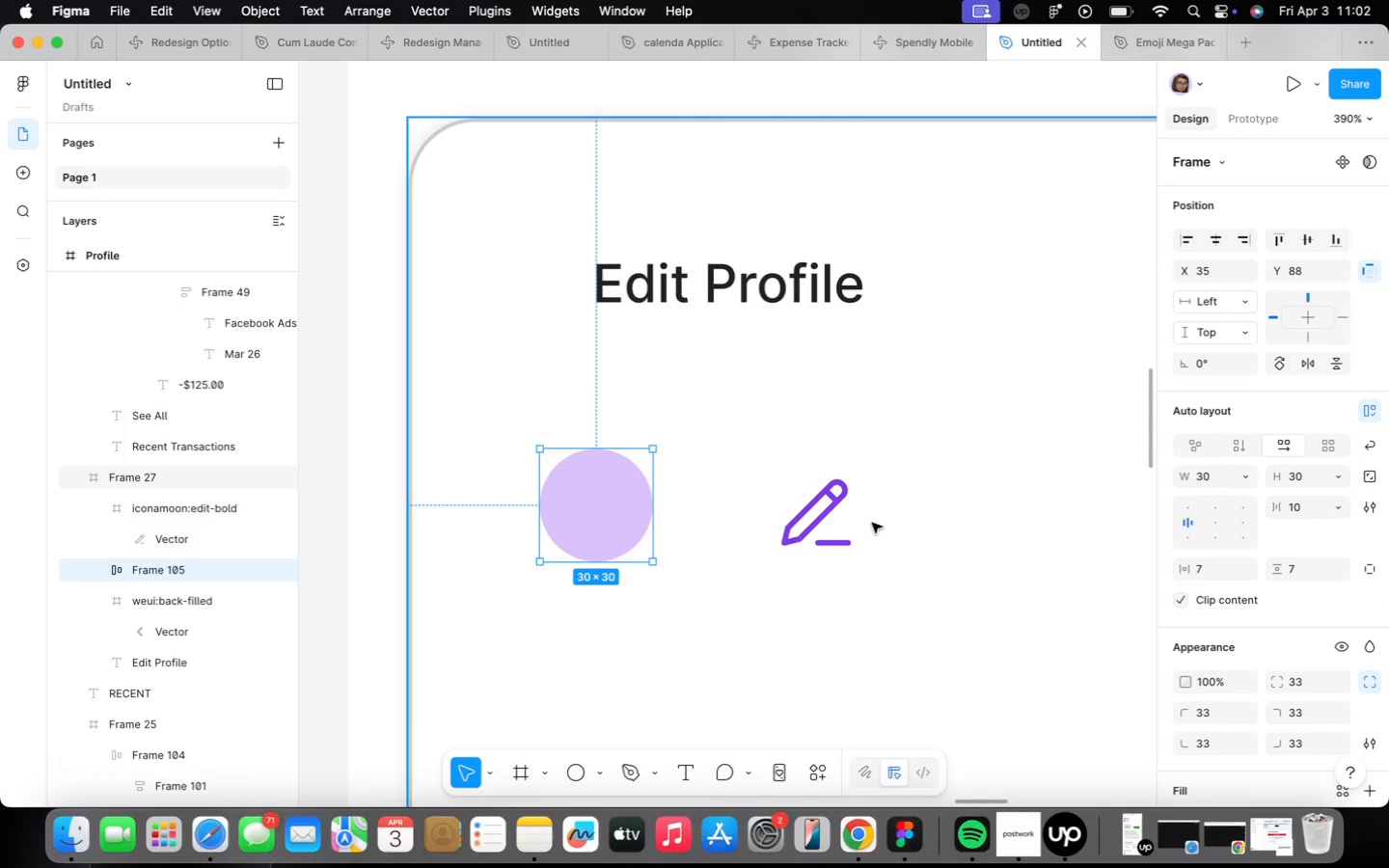 
left_click([838, 516])
 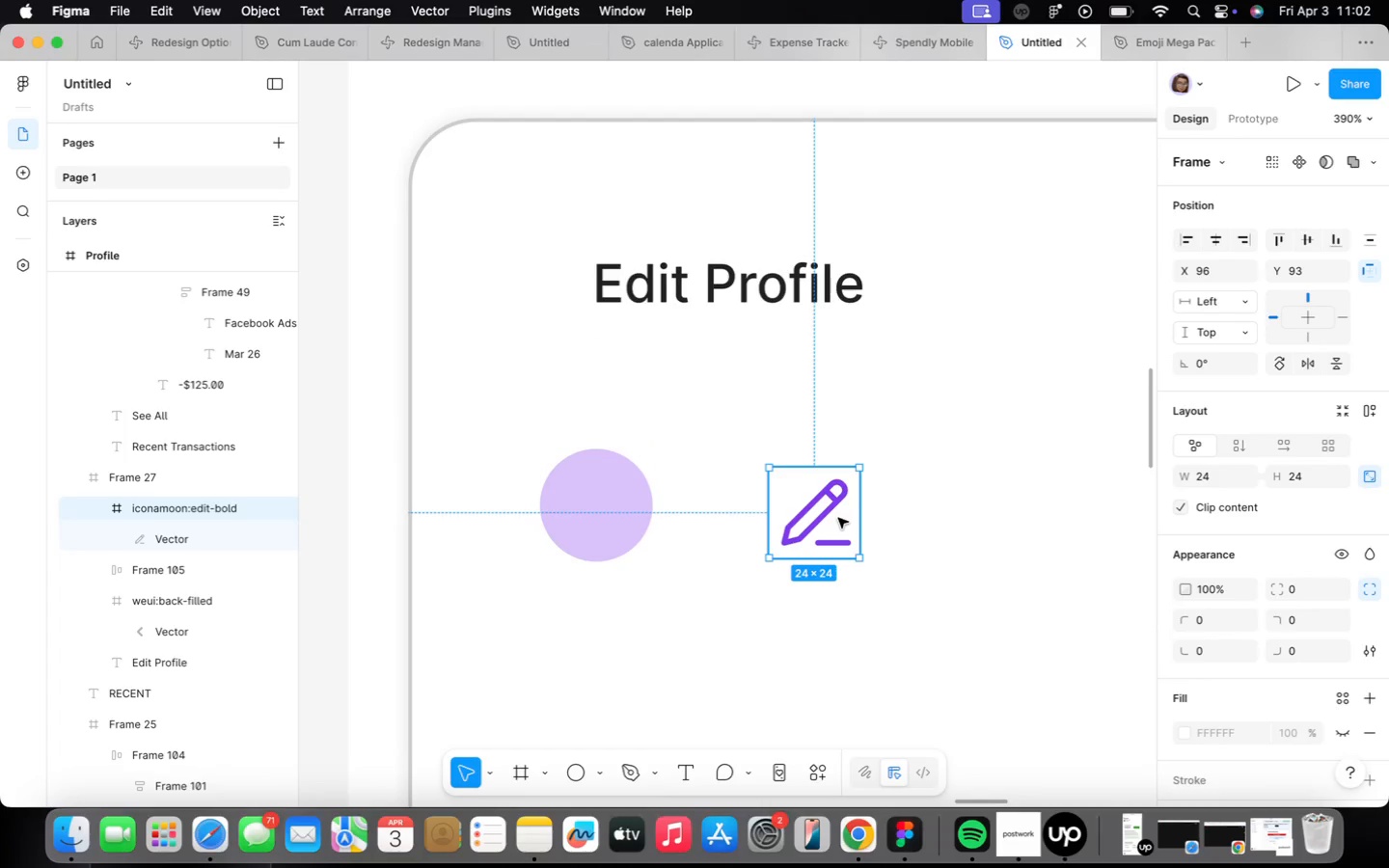 
left_click_drag(start_coordinate=[838, 517], to_coordinate=[820, 512])
 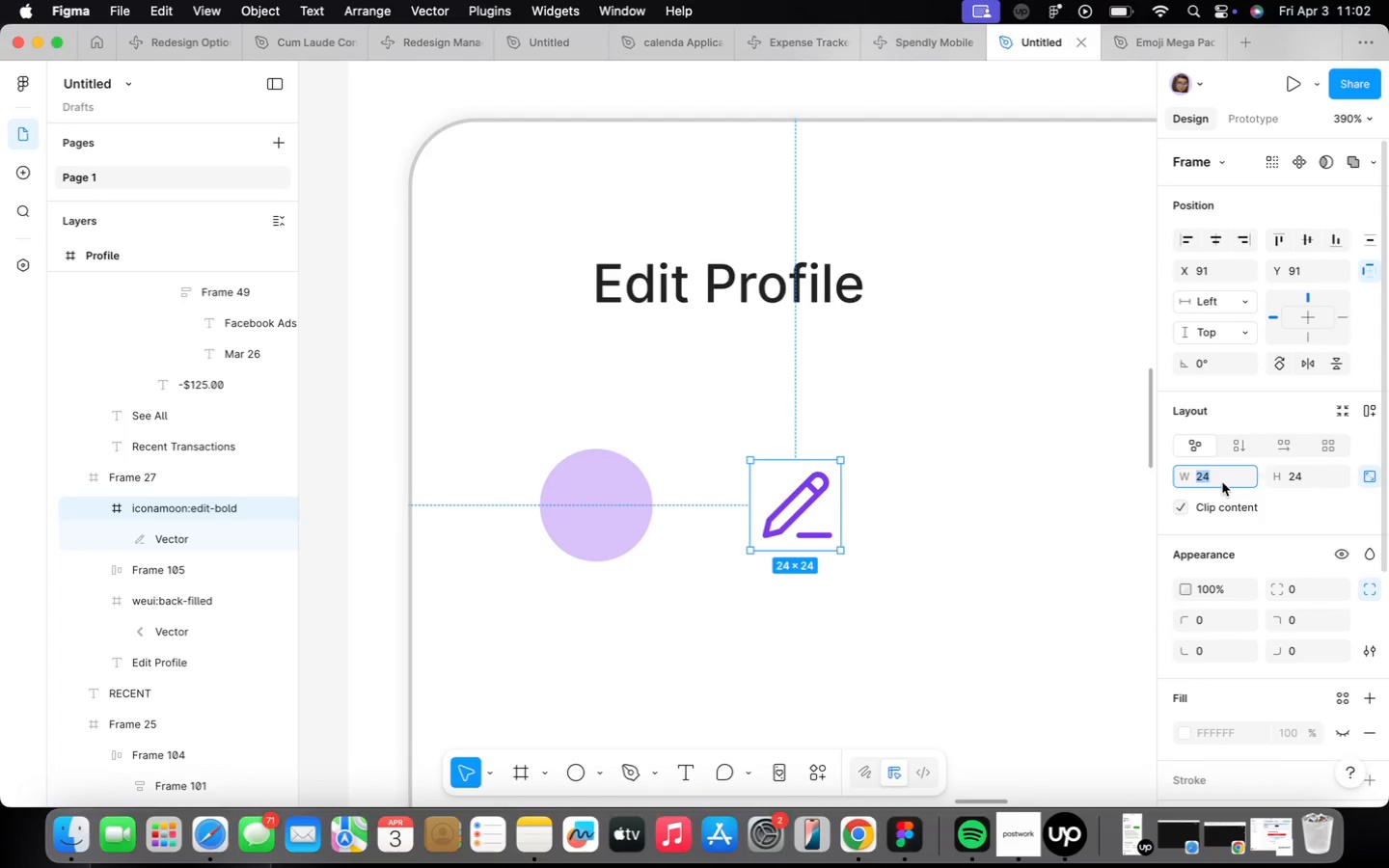 
type(20)
 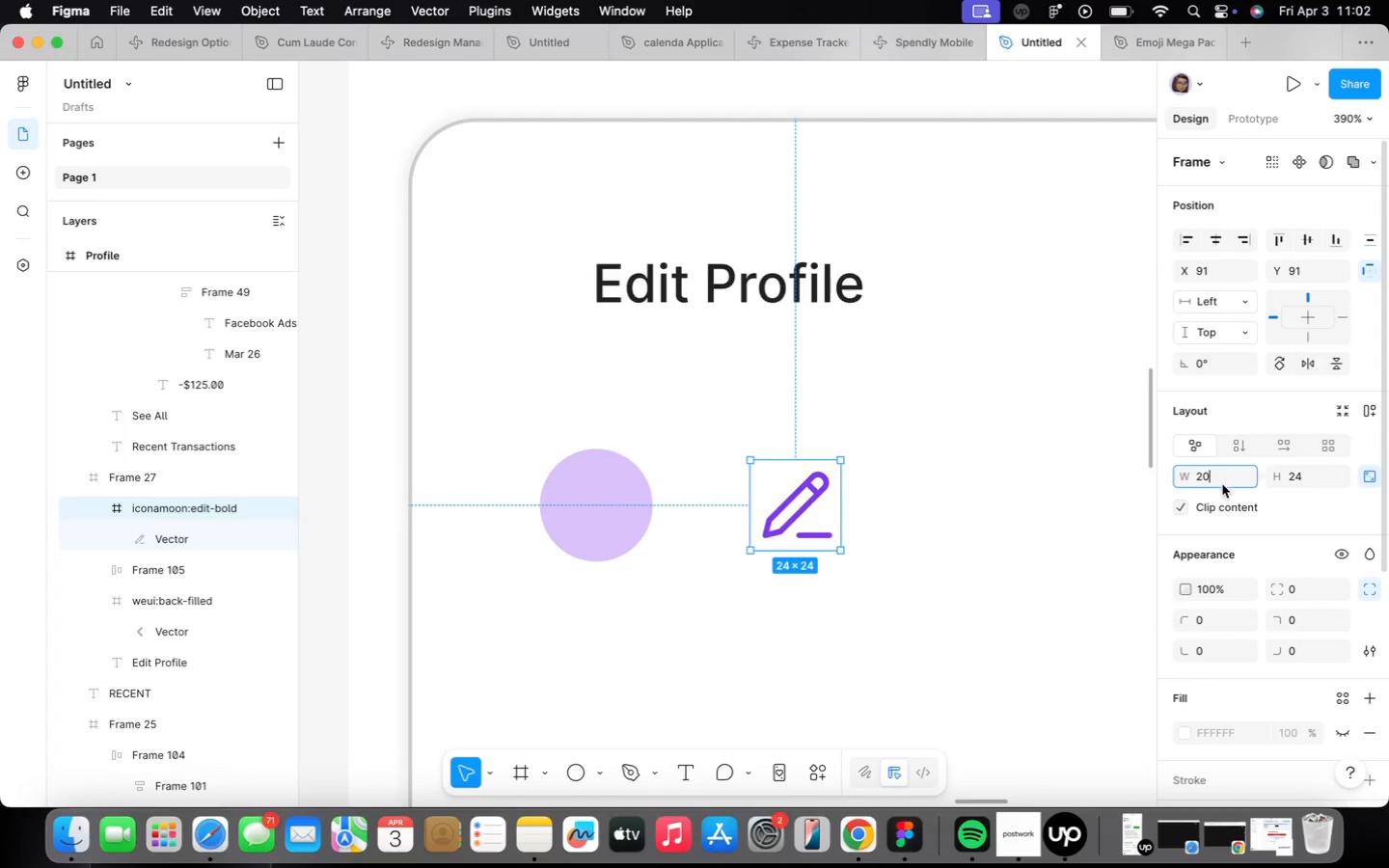 
key(Enter)
 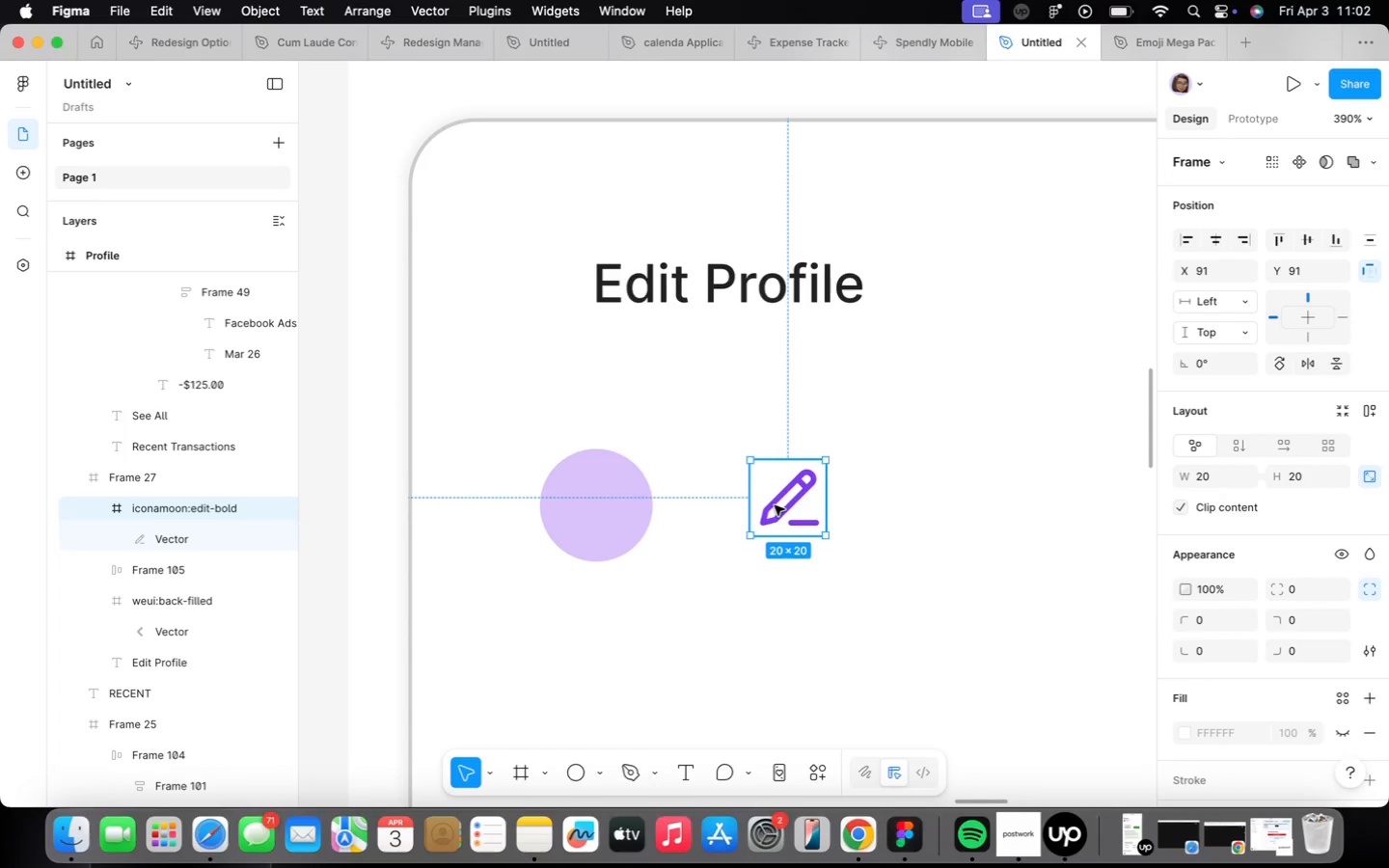 
left_click_drag(start_coordinate=[794, 502], to_coordinate=[605, 512])
 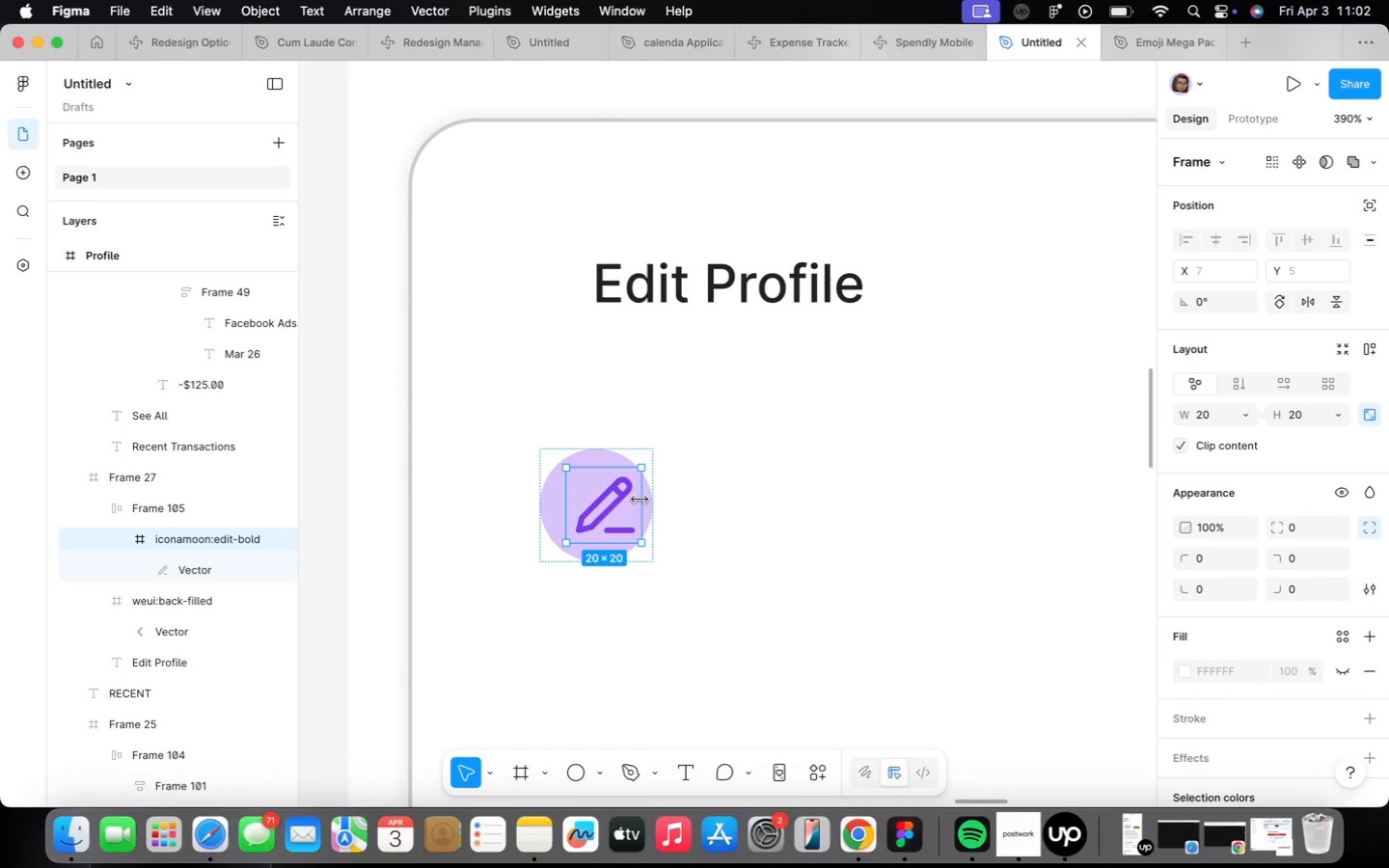 
left_click_drag(start_coordinate=[608, 506], to_coordinate=[858, 507])
 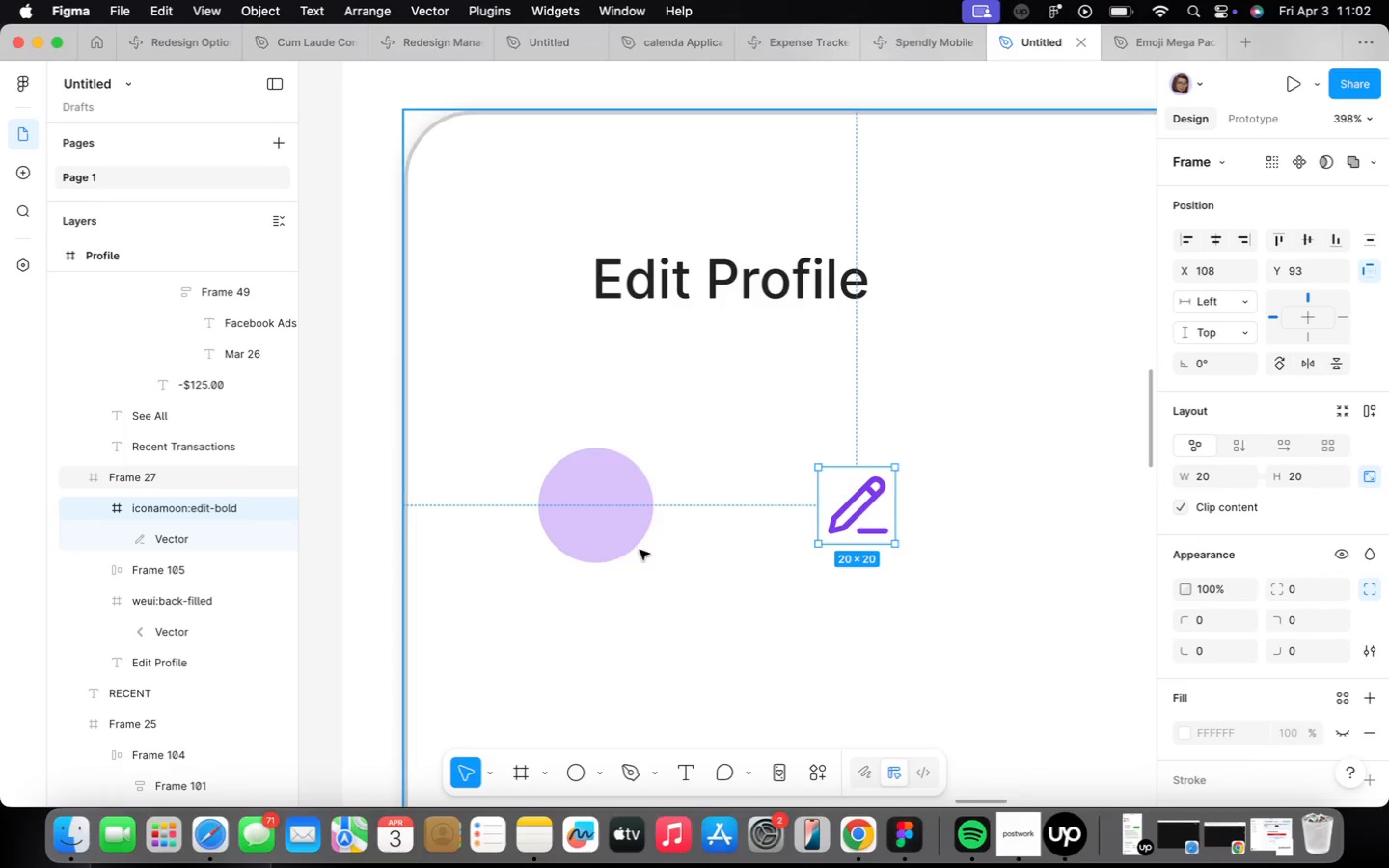 
scroll: coordinate [640, 500], scroll_direction: up, amount: 1.0
 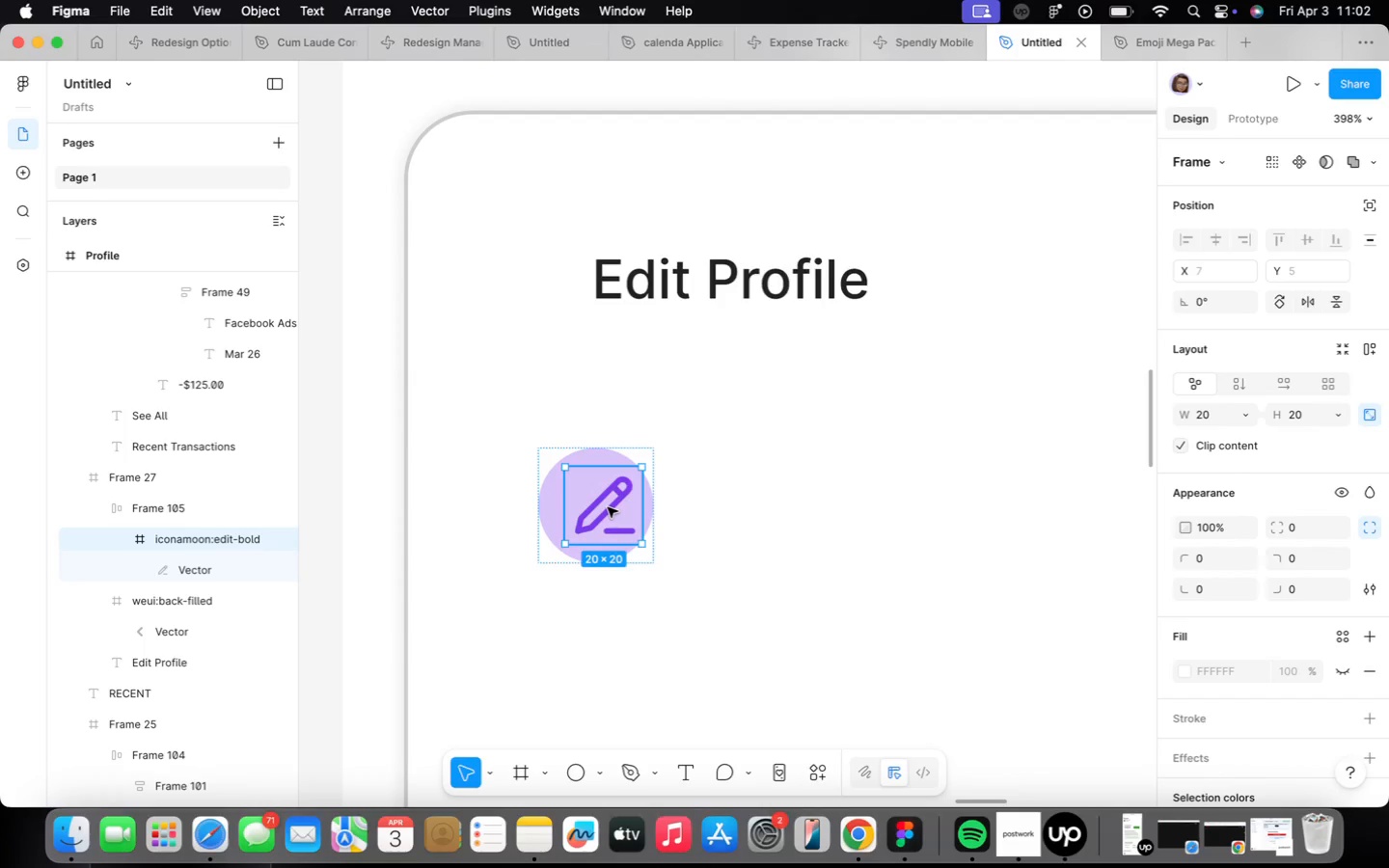 
left_click([605, 509])
 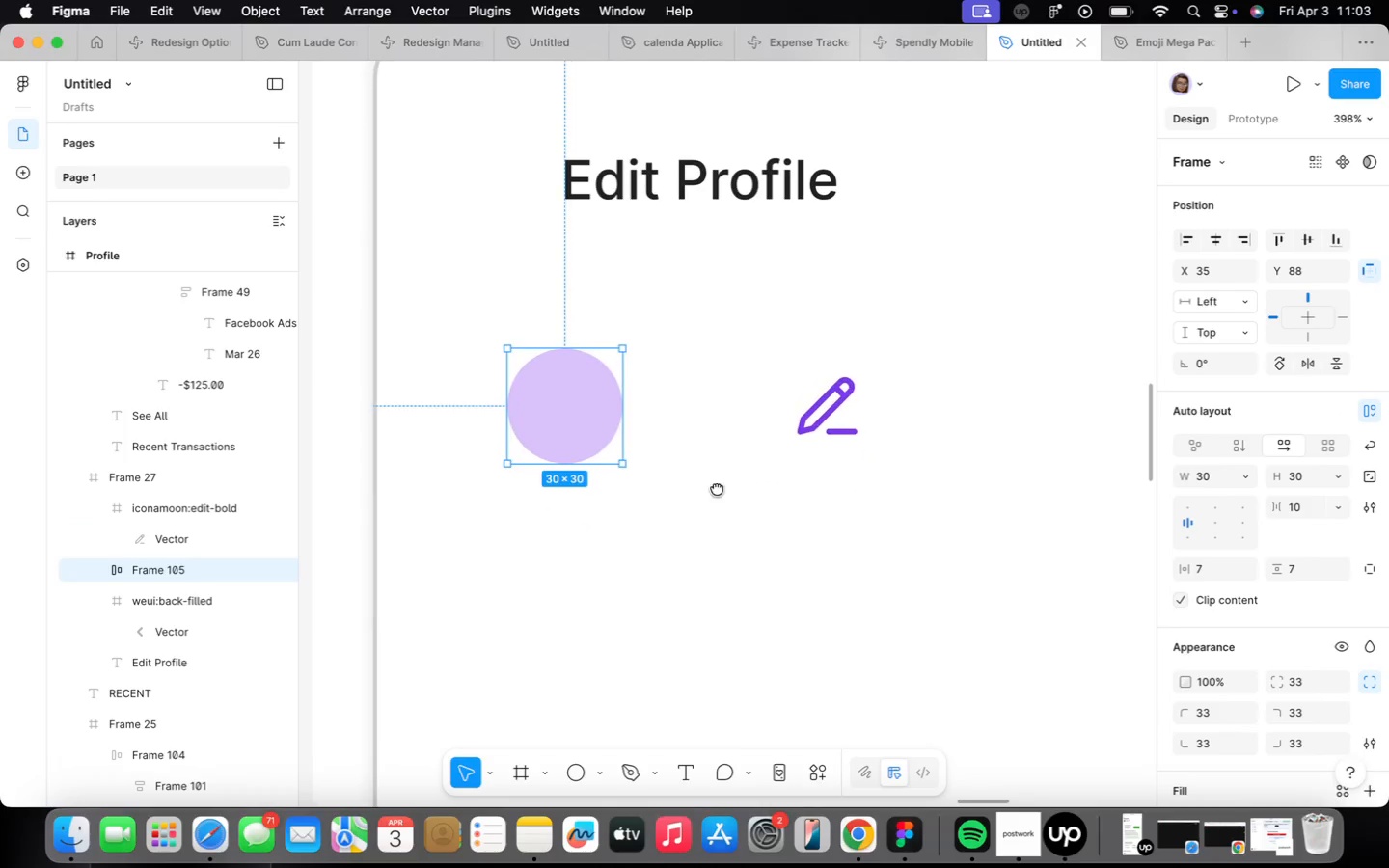 
left_click([697, 516])
 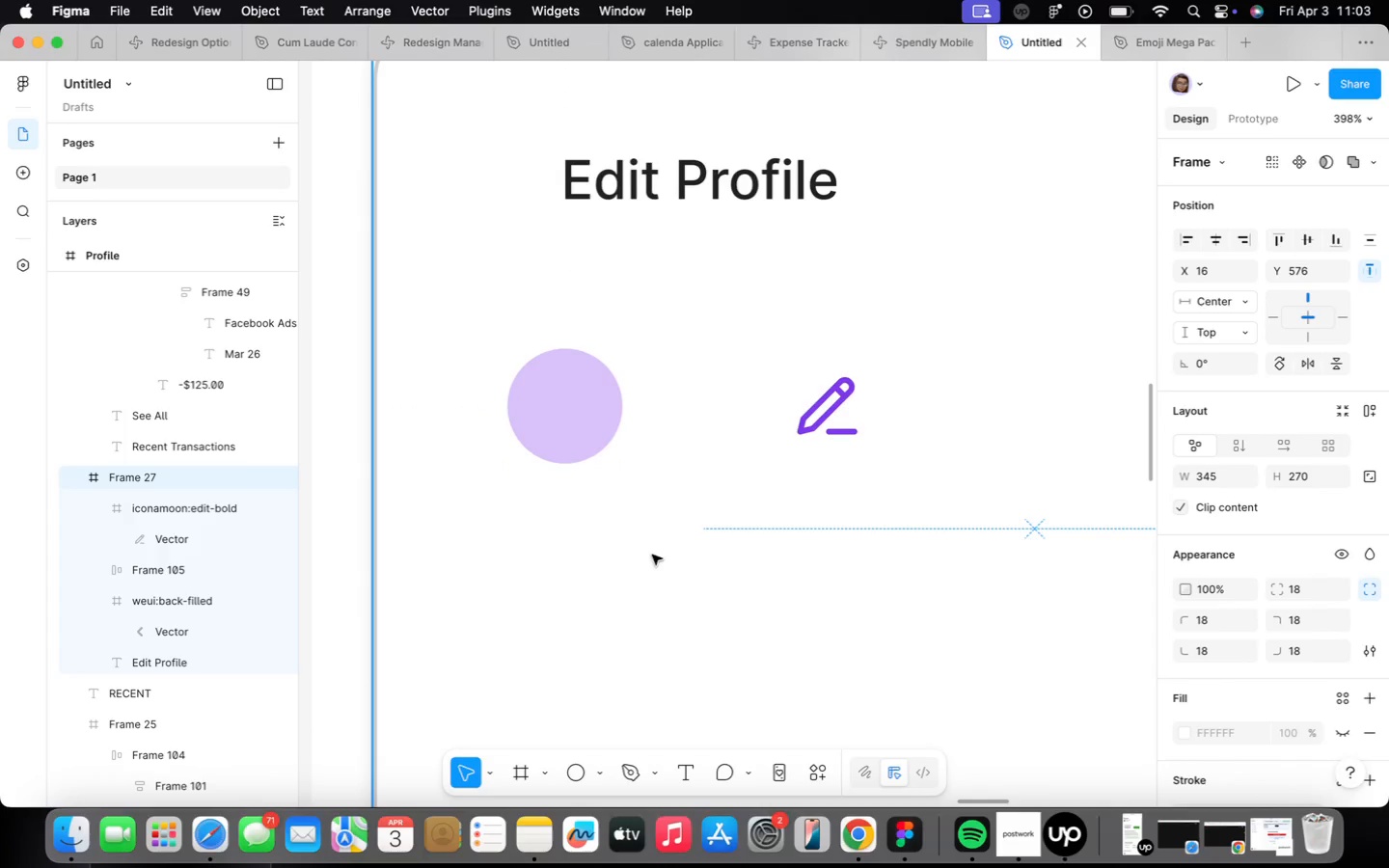 
key(F)
 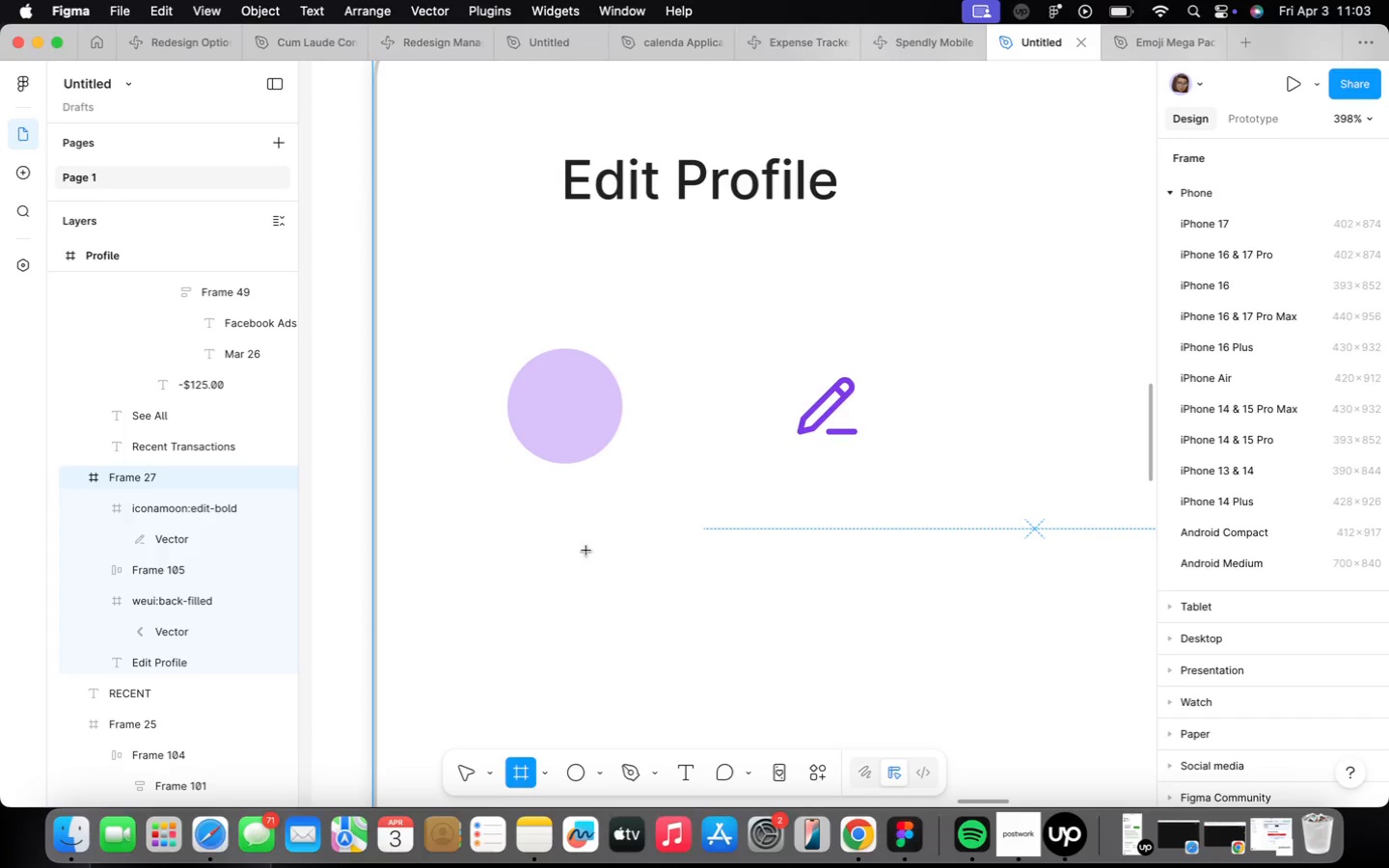 
left_click_drag(start_coordinate=[584, 540], to_coordinate=[682, 637])
 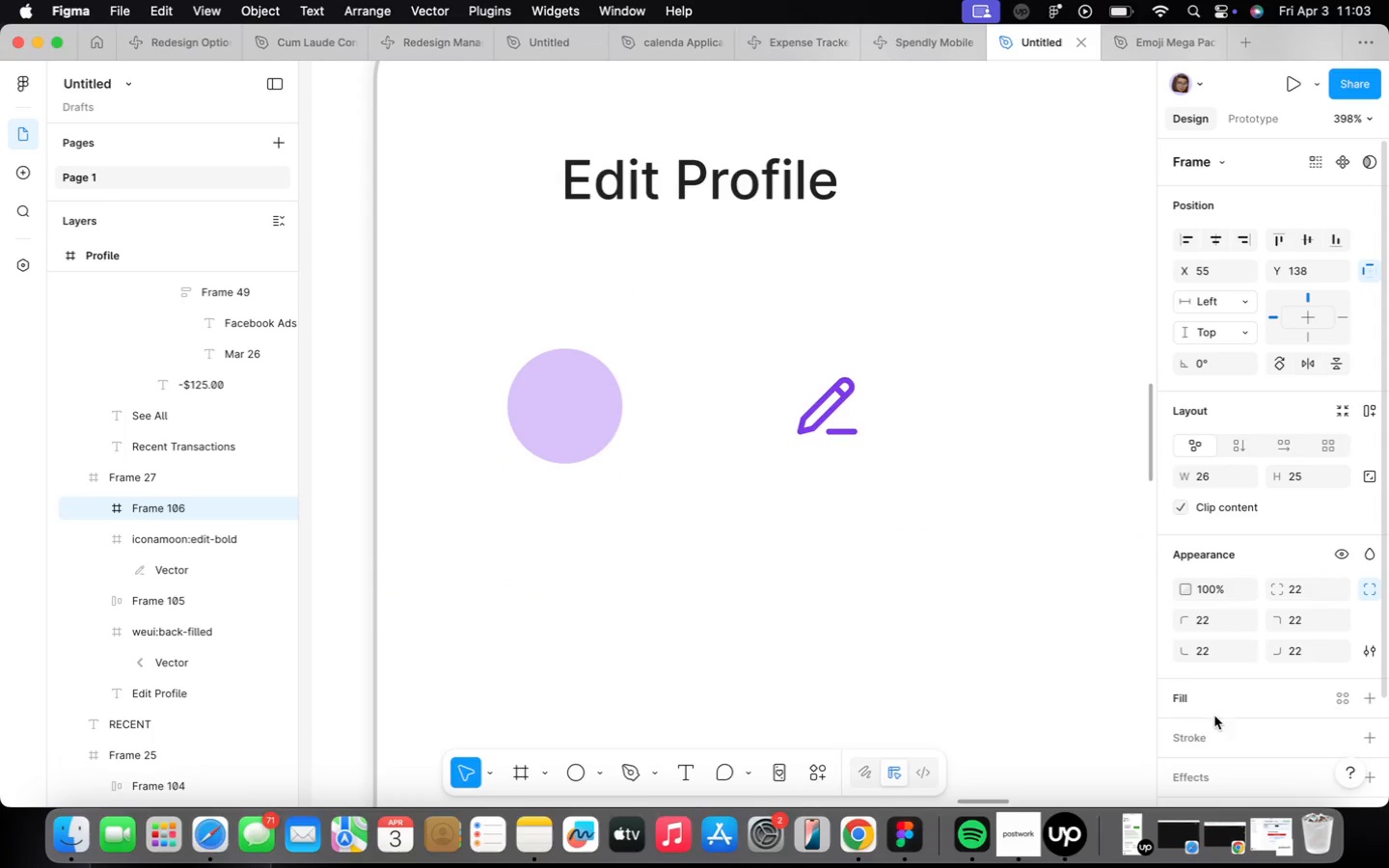 
left_click([1185, 693])
 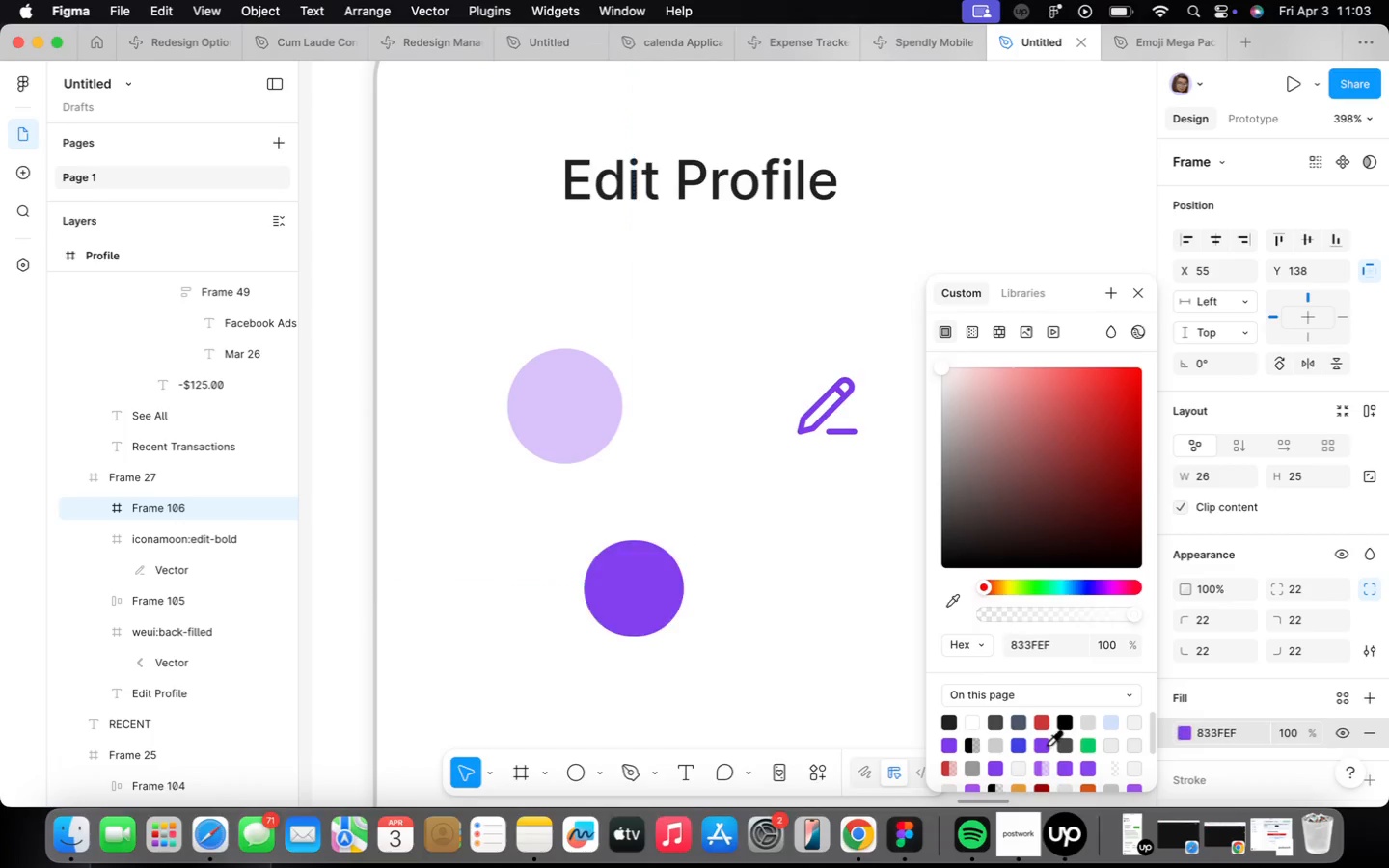 
left_click([1029, 615])
 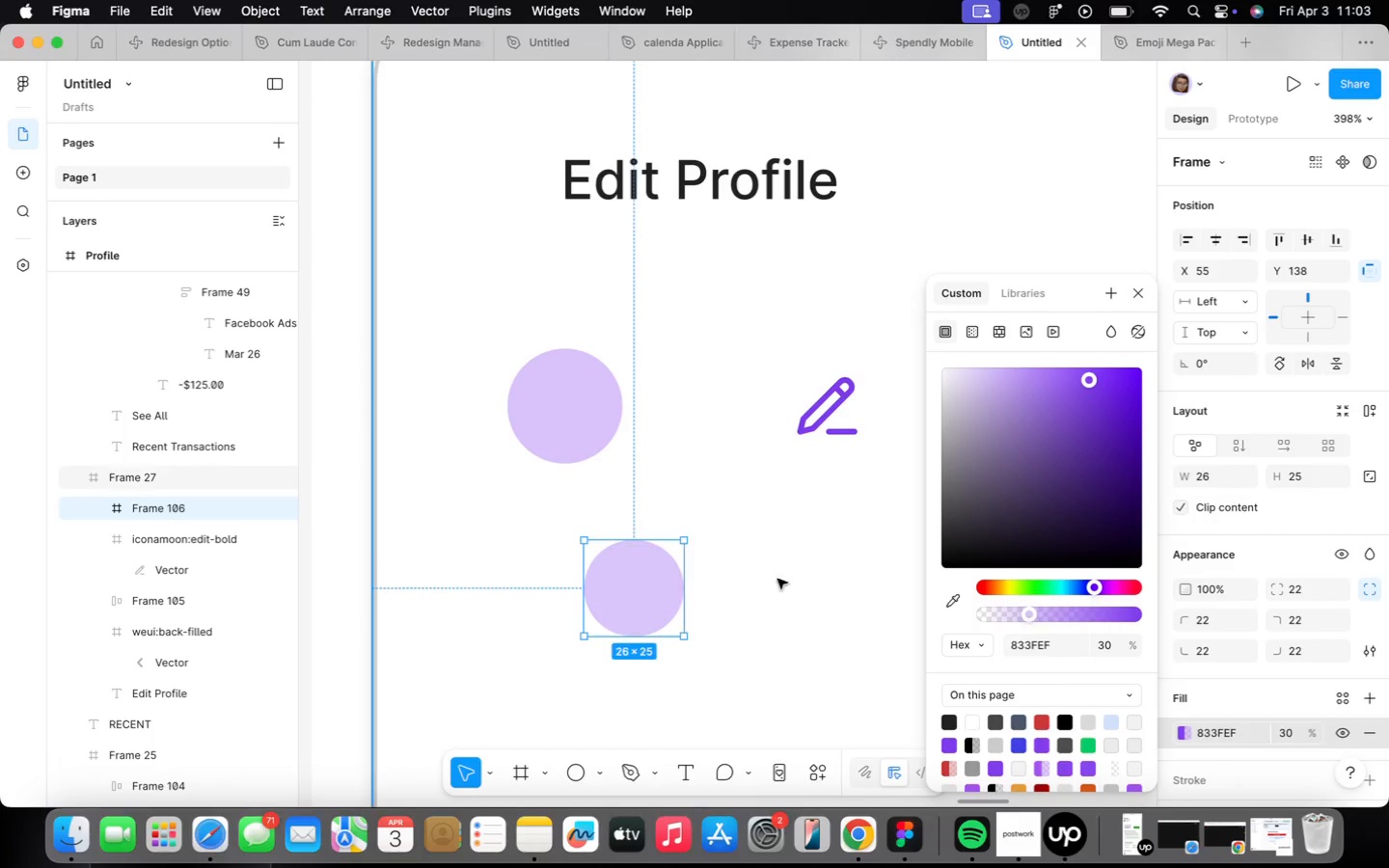 
left_click([712, 546])
 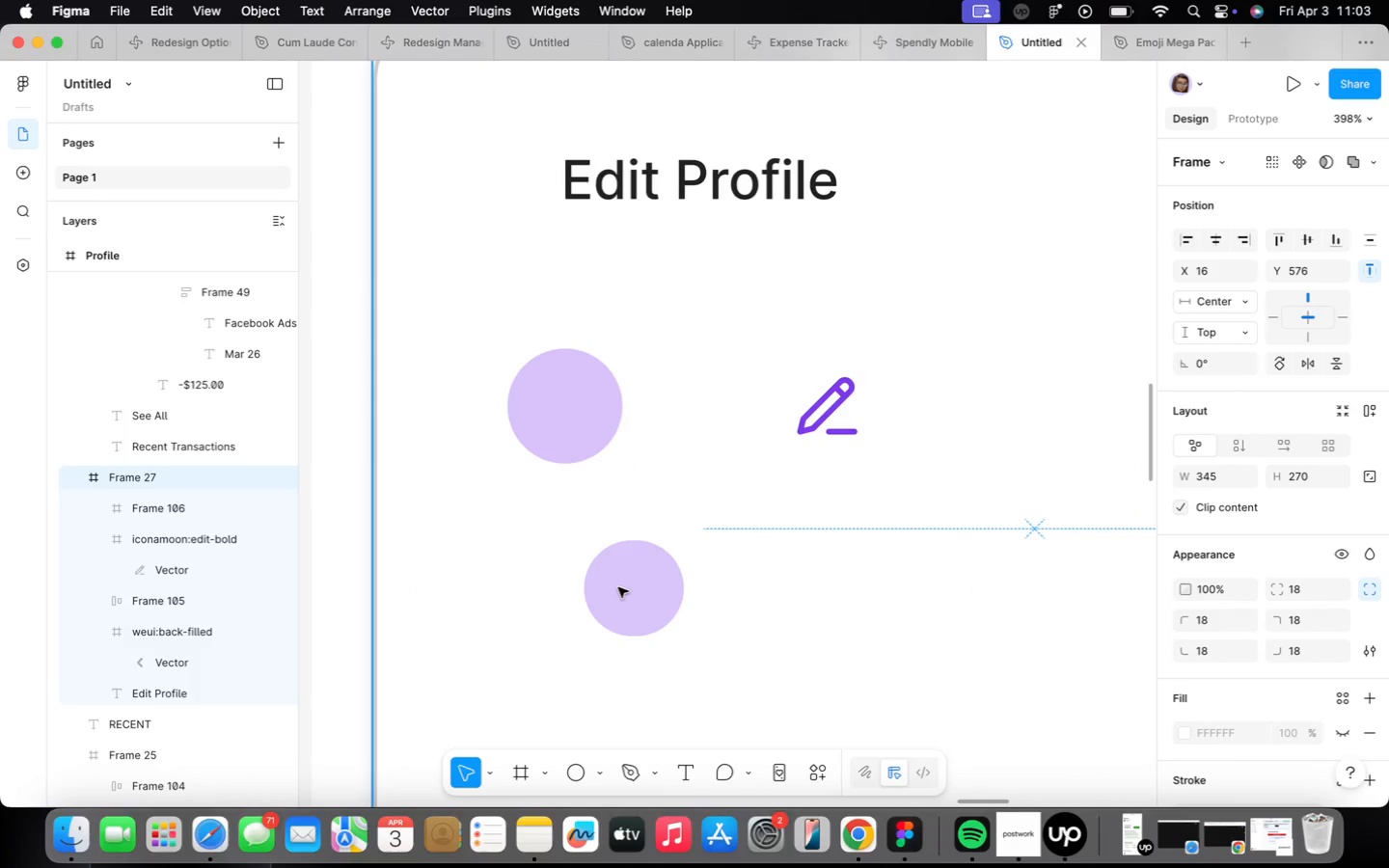 
triple_click([620, 588])
 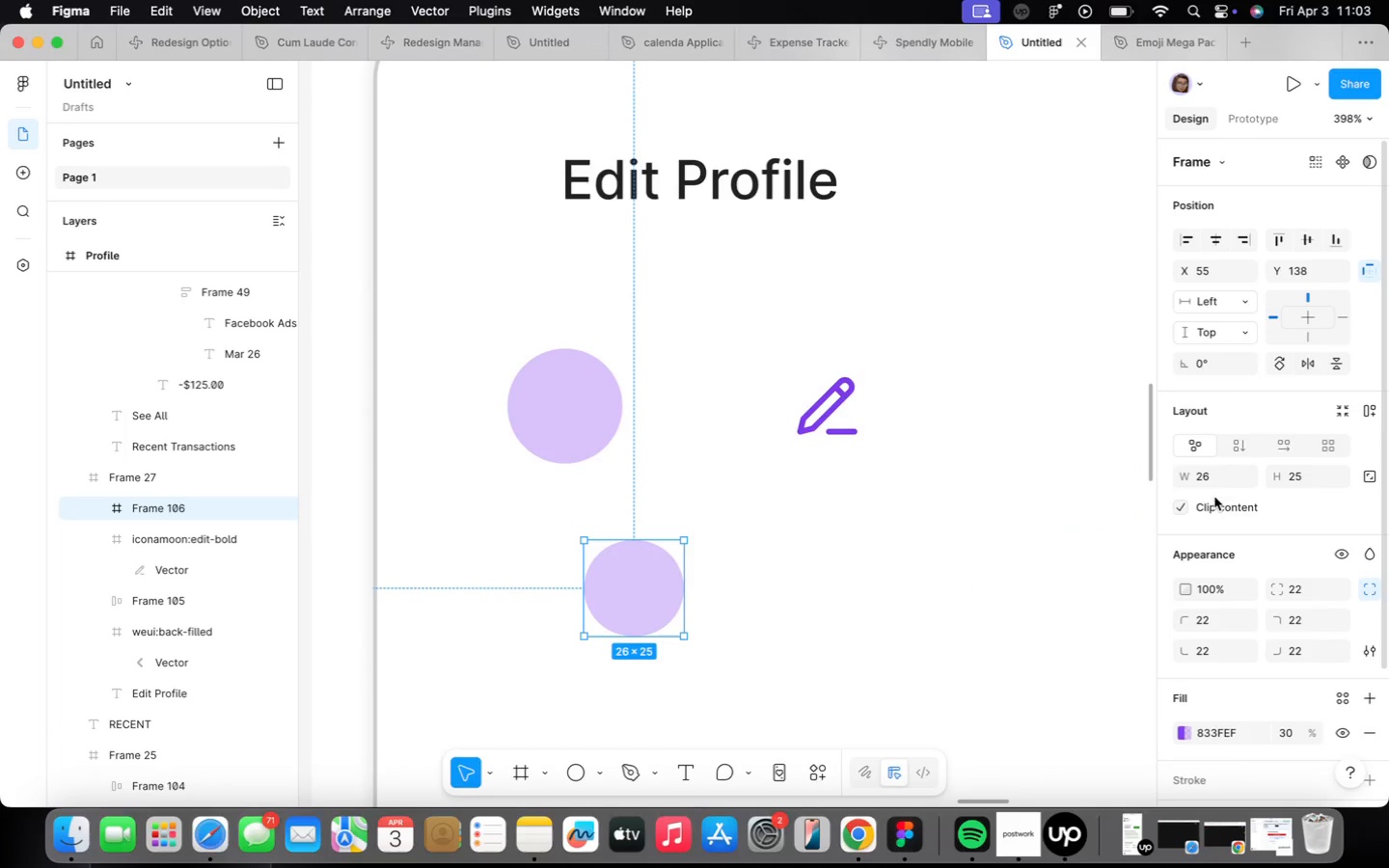 
left_click([1214, 478])
 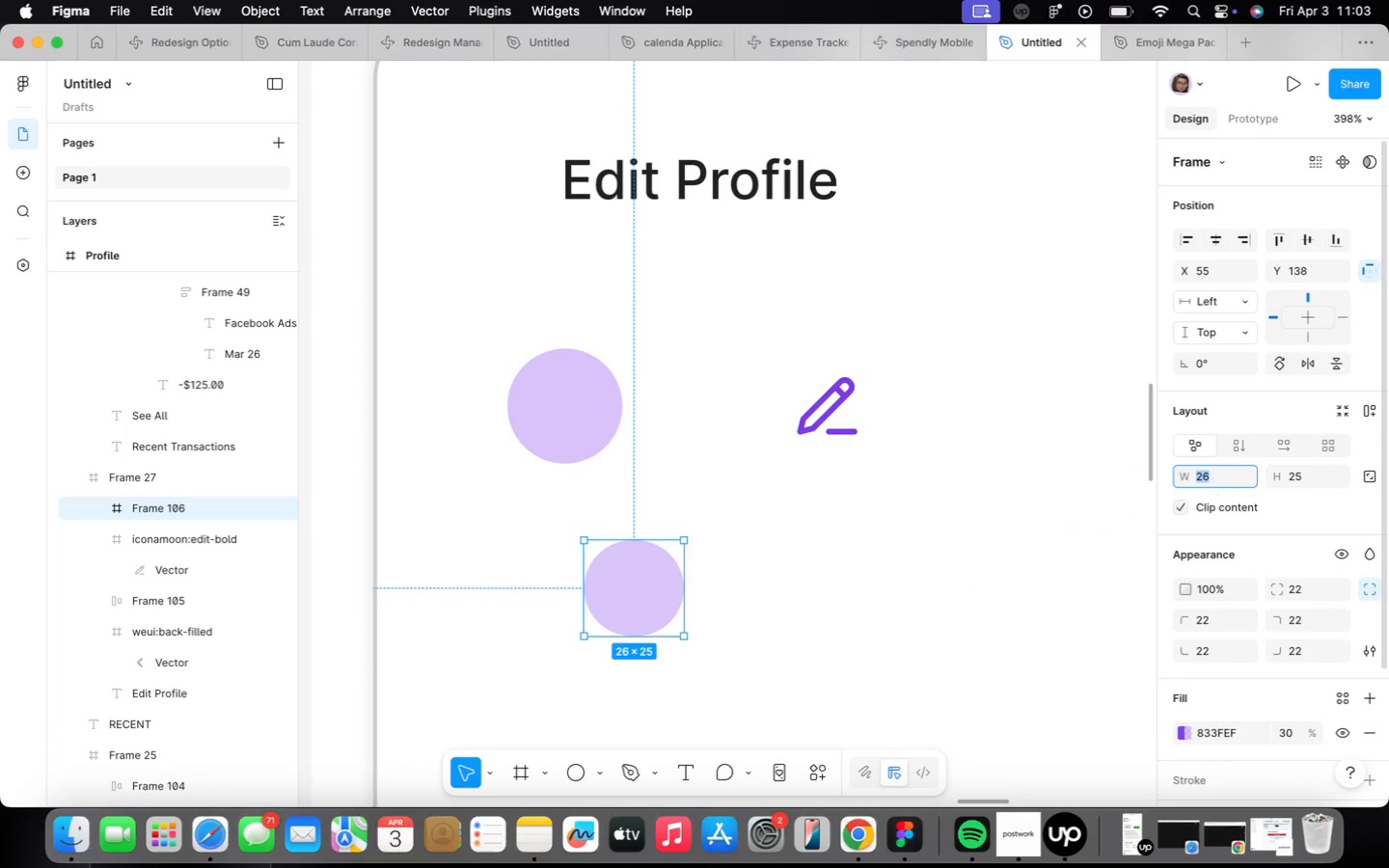 
type(30)
 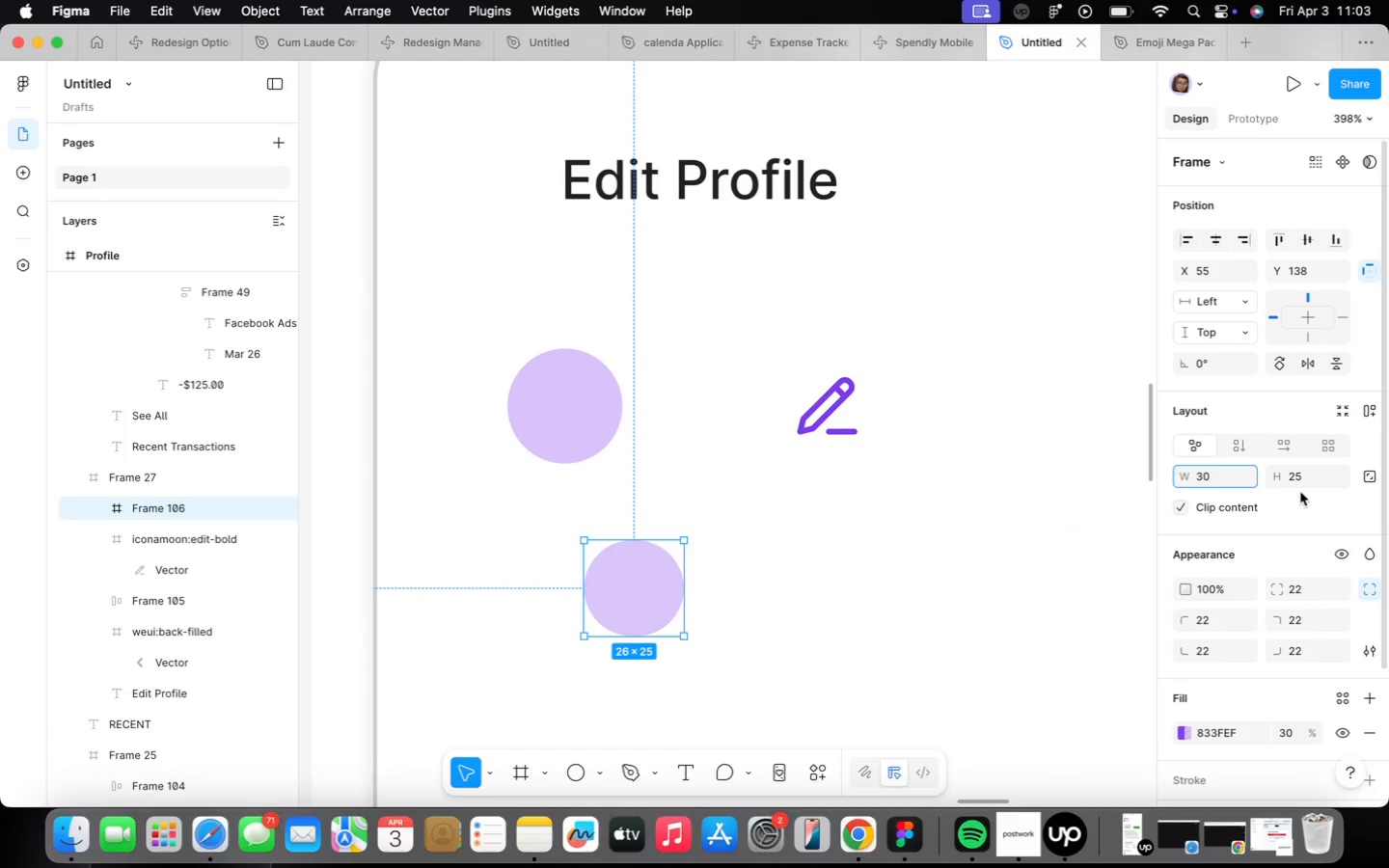 
left_click([1302, 477])
 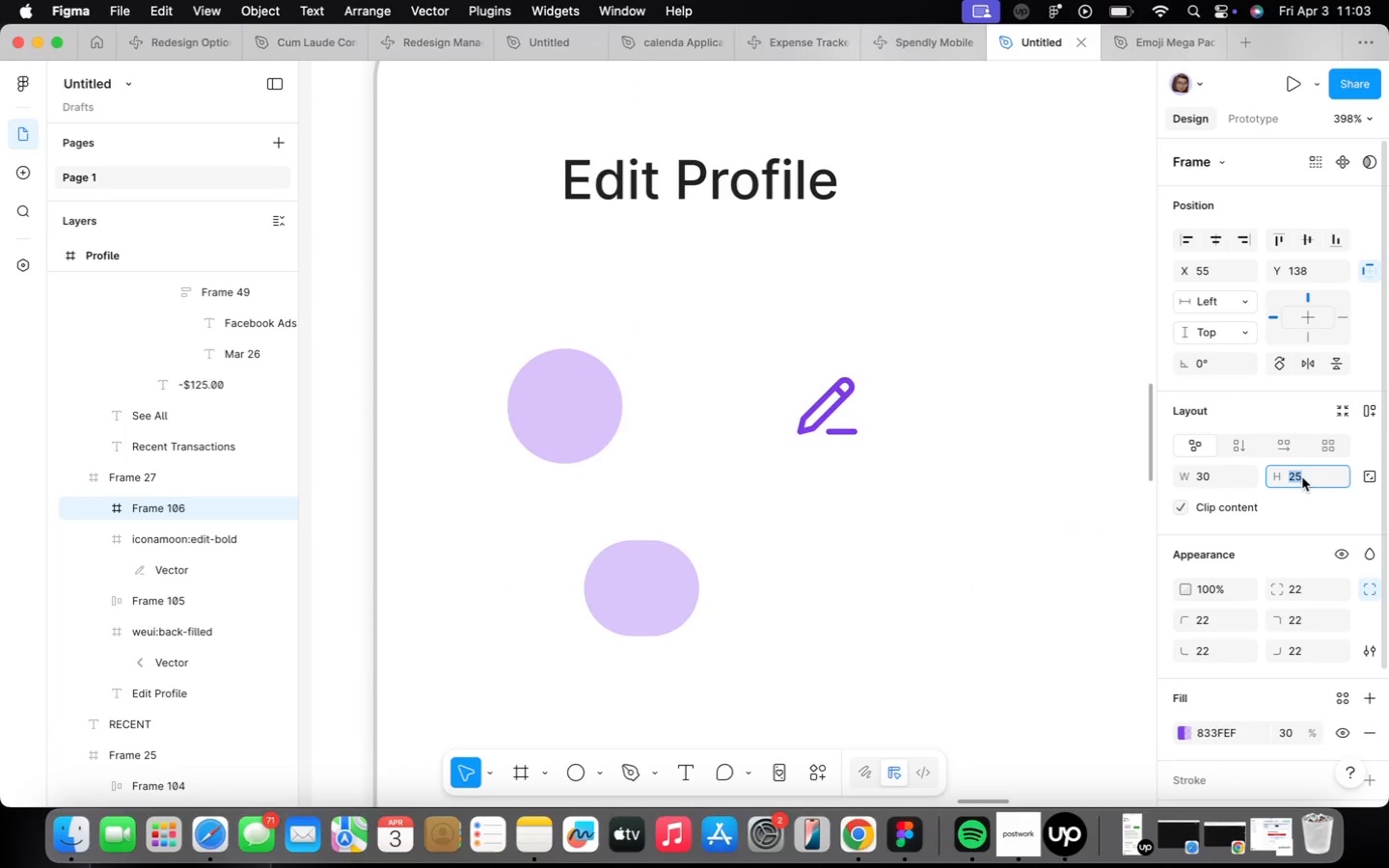 
type(30)
 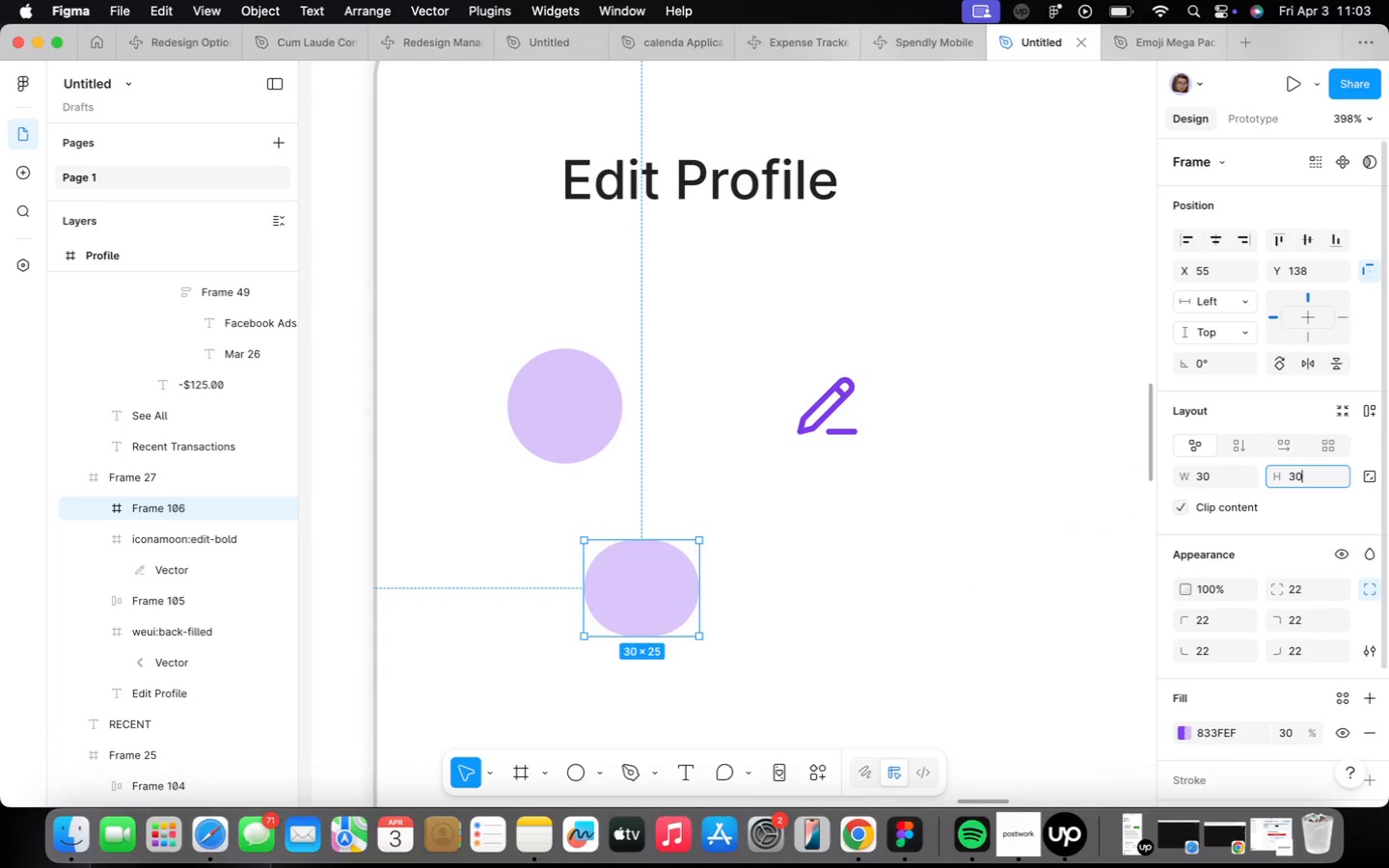 
key(Enter)
 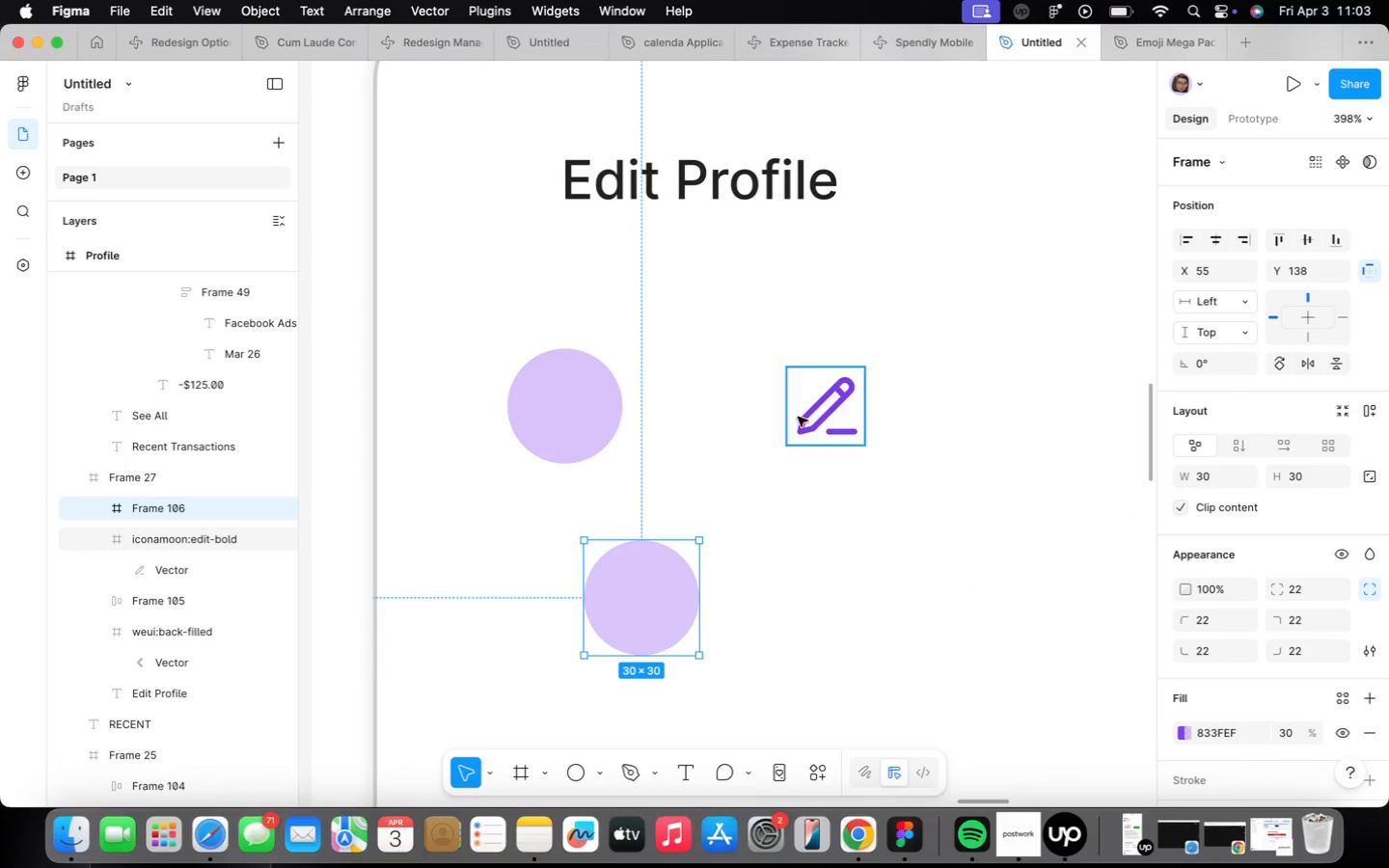 
left_click([819, 417])
 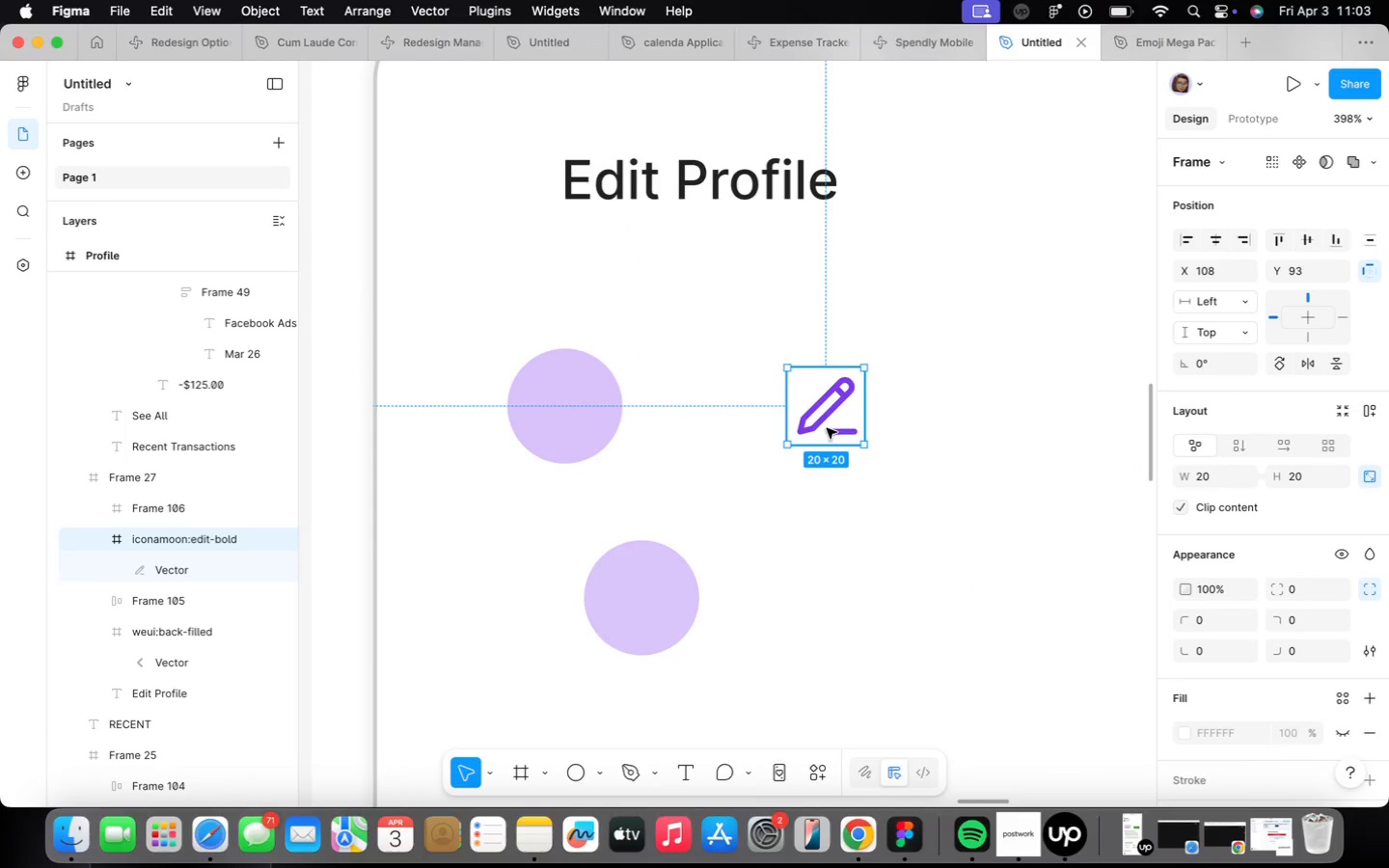 
left_click_drag(start_coordinate=[833, 411], to_coordinate=[645, 604])
 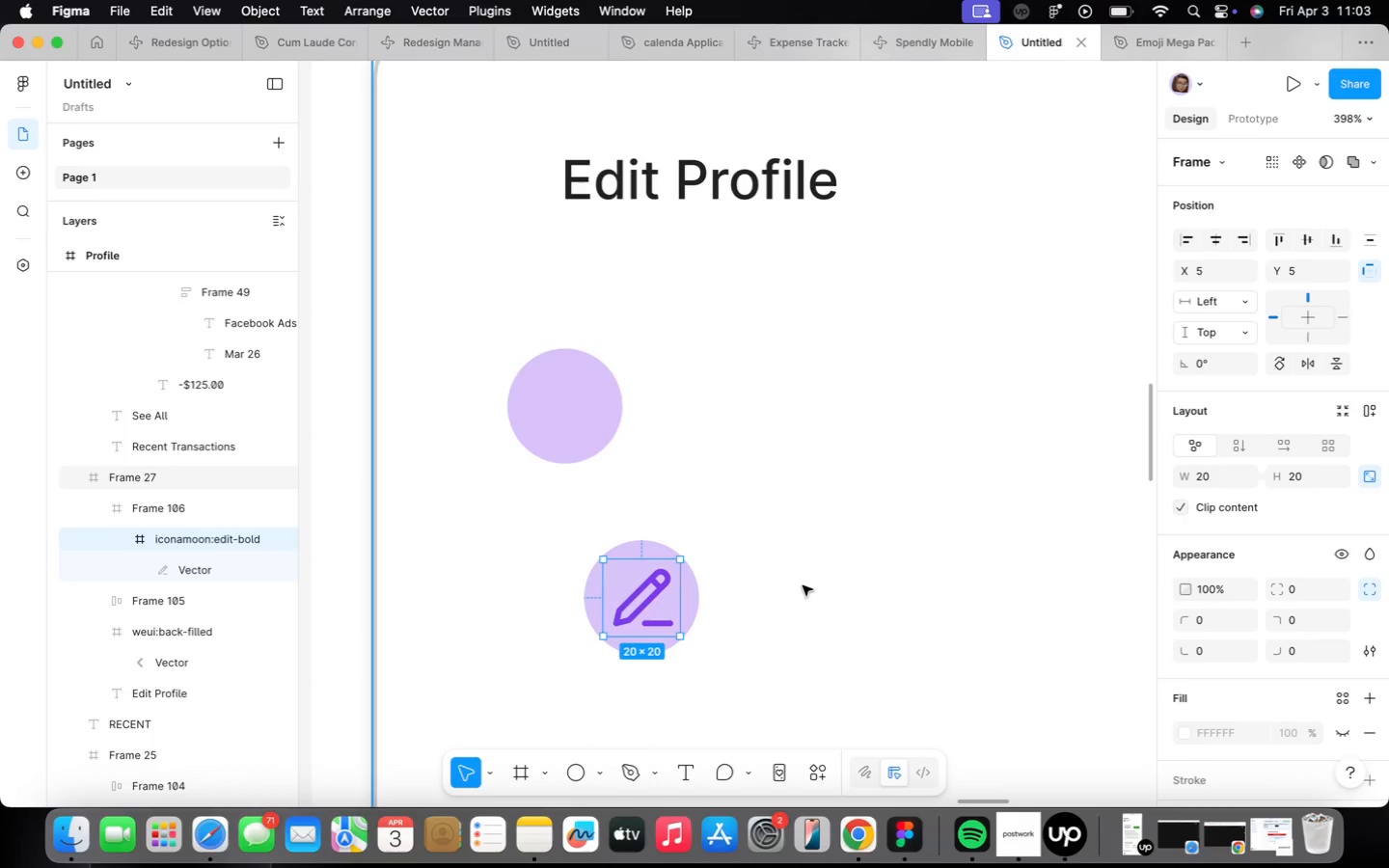 
left_click([803, 584])
 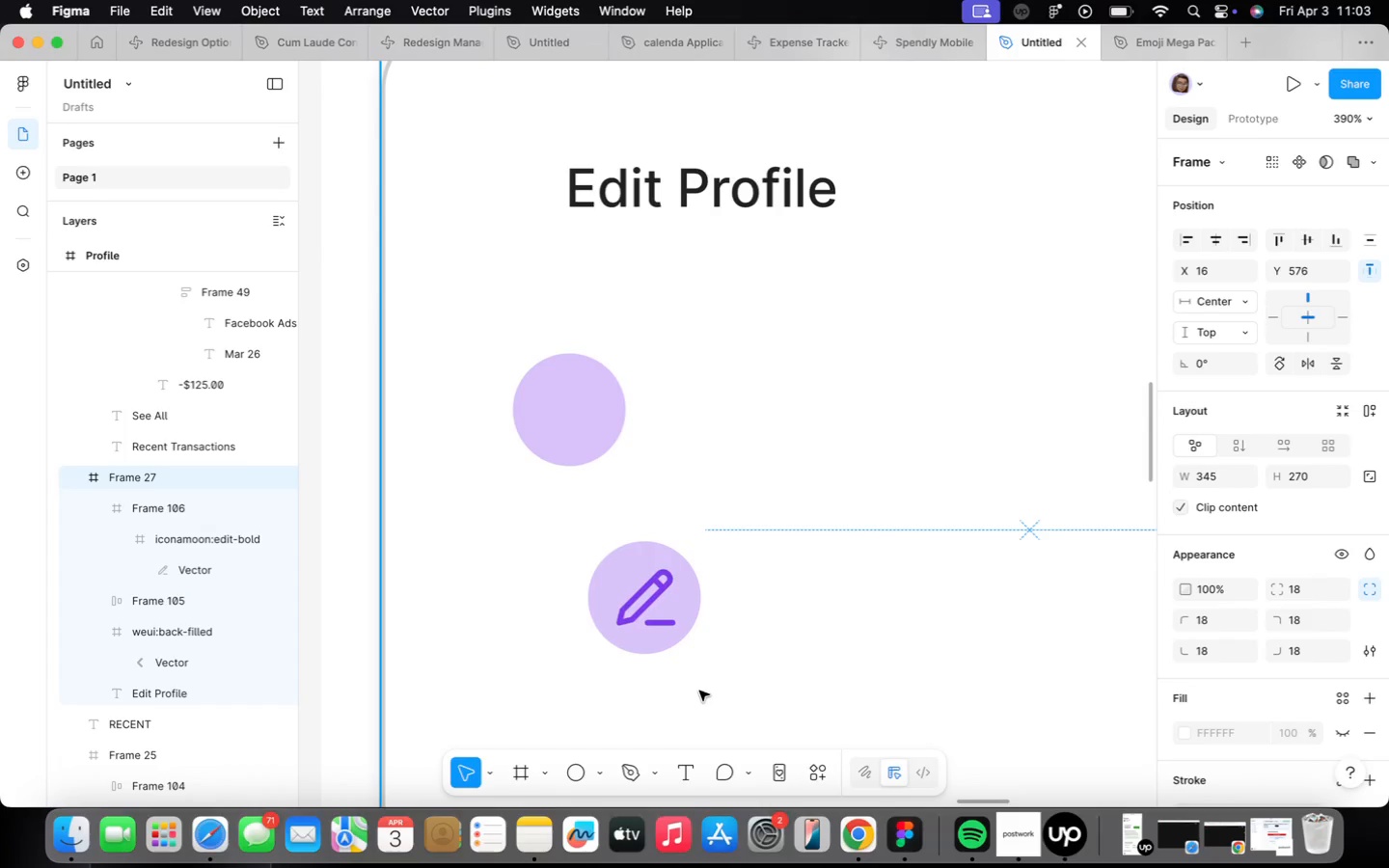 
scroll: coordinate [709, 671], scroll_direction: down, amount: 10.0
 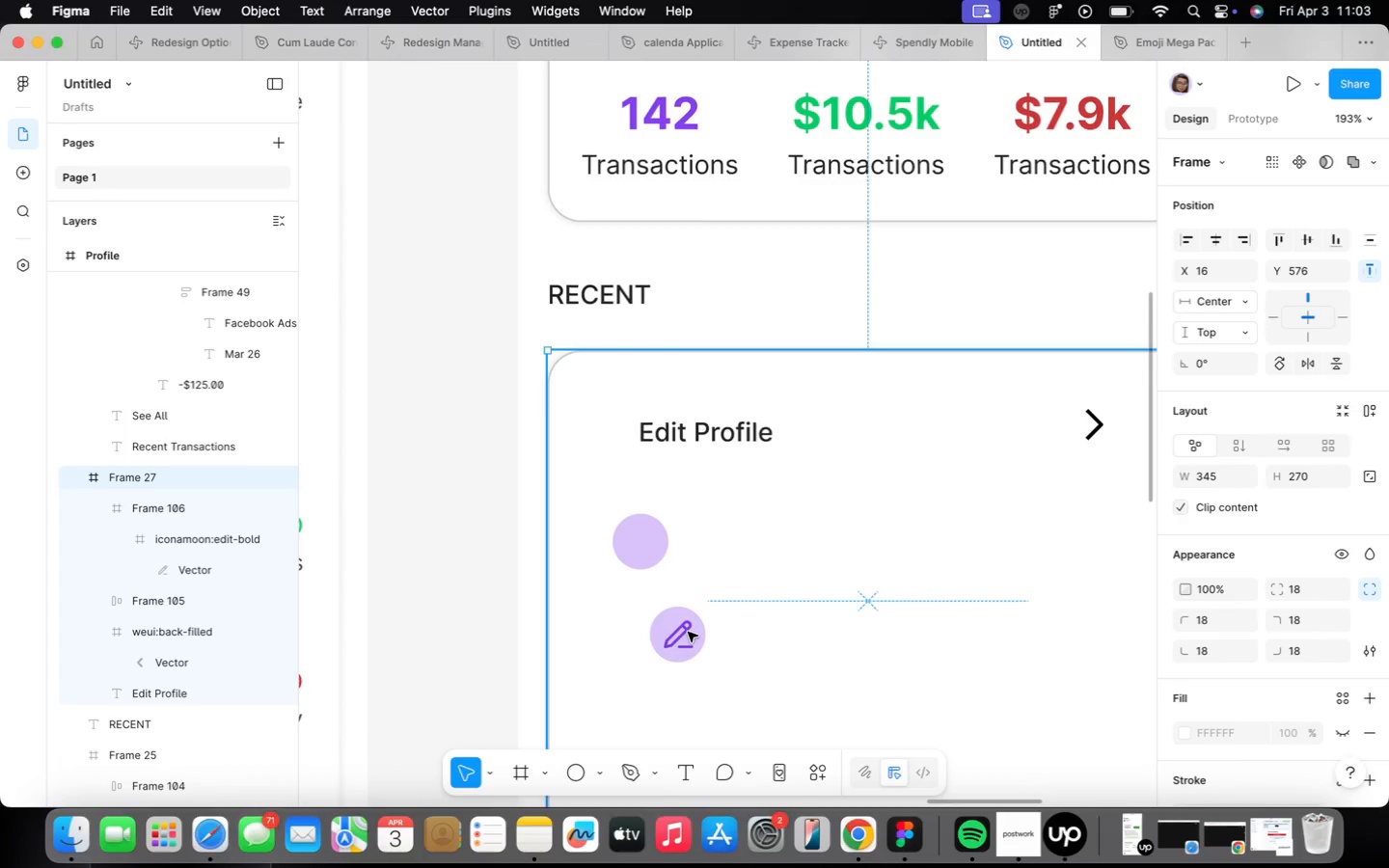 
double_click([688, 632])
 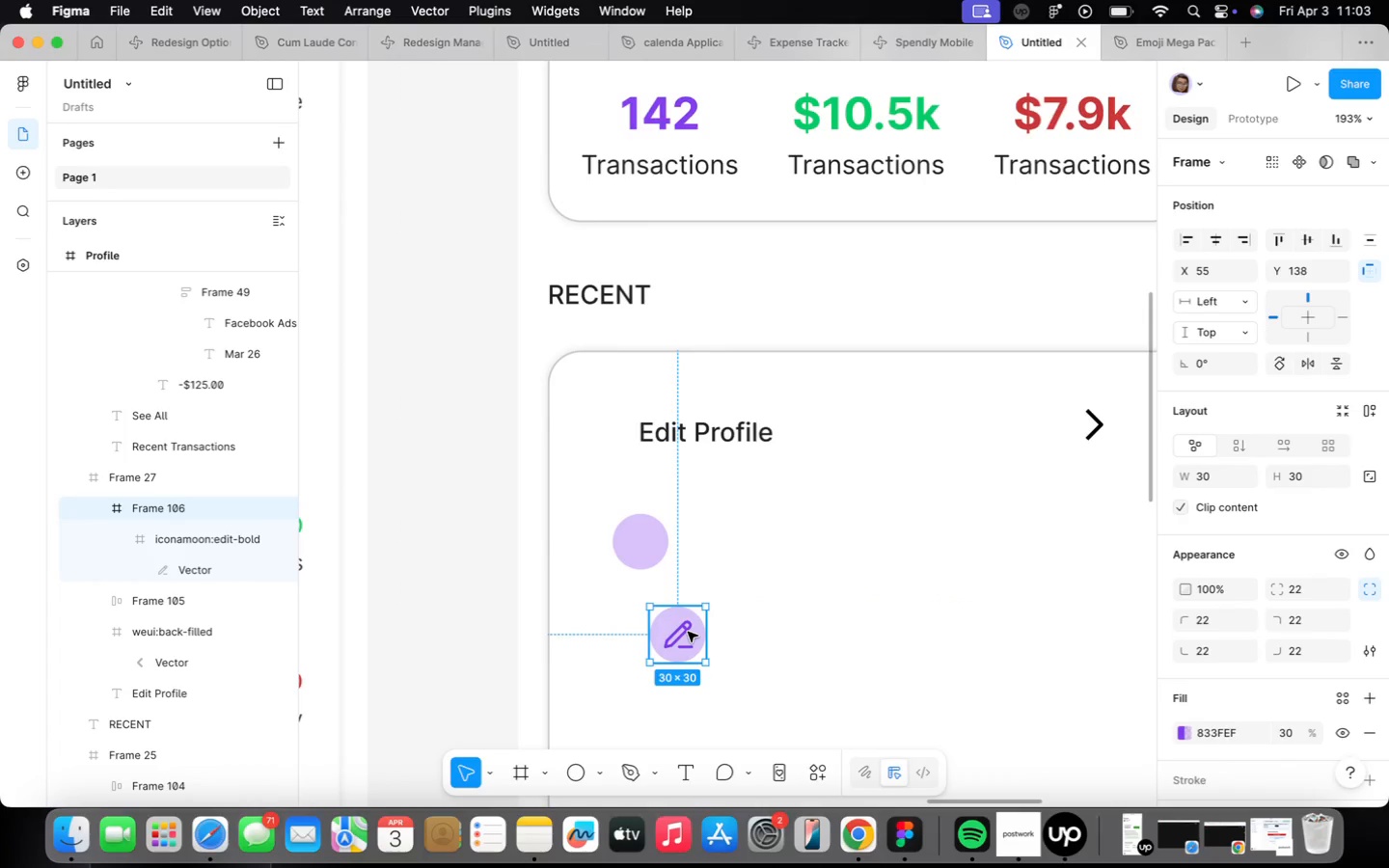 
triple_click([688, 632])
 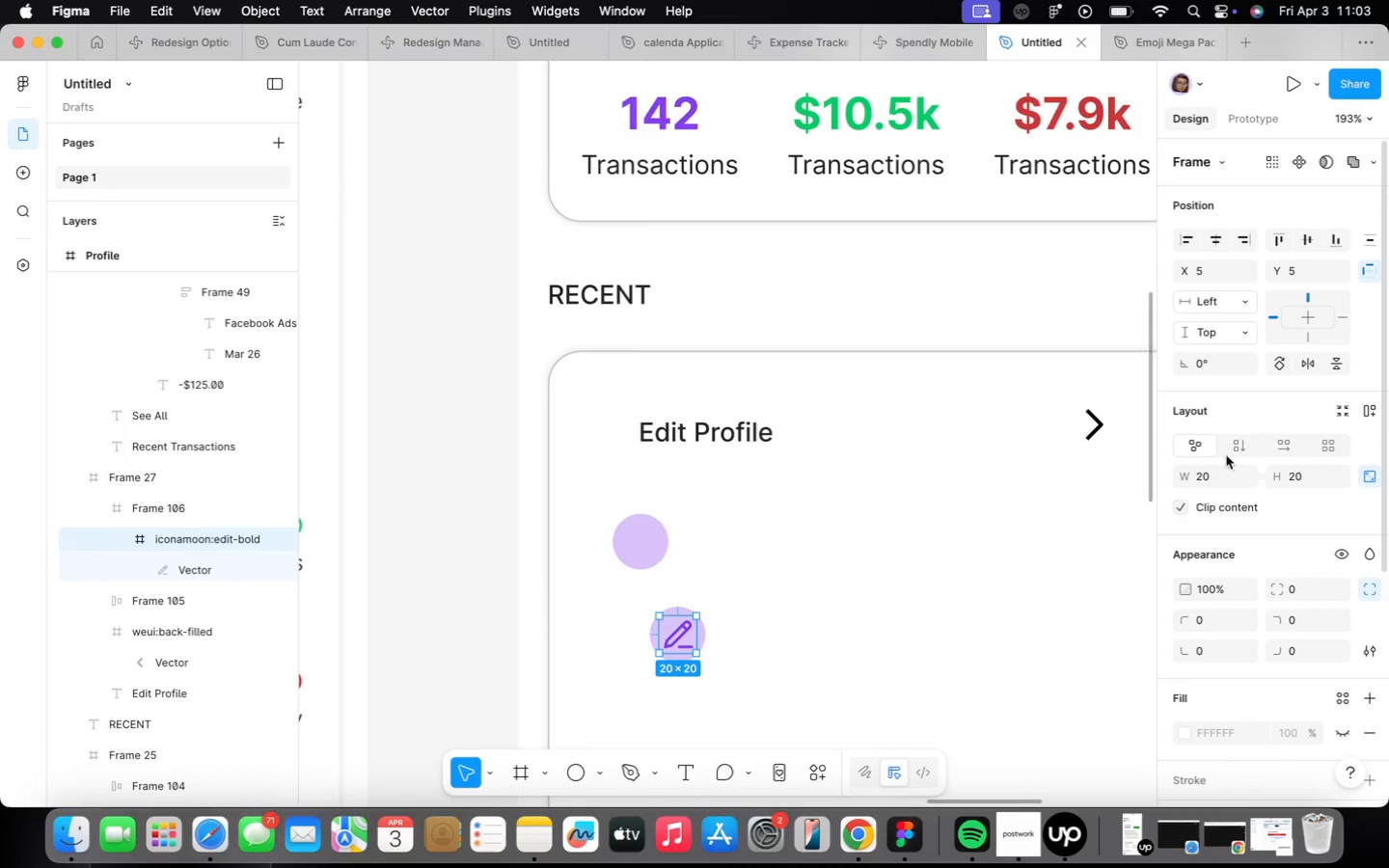 
left_click([1220, 474])
 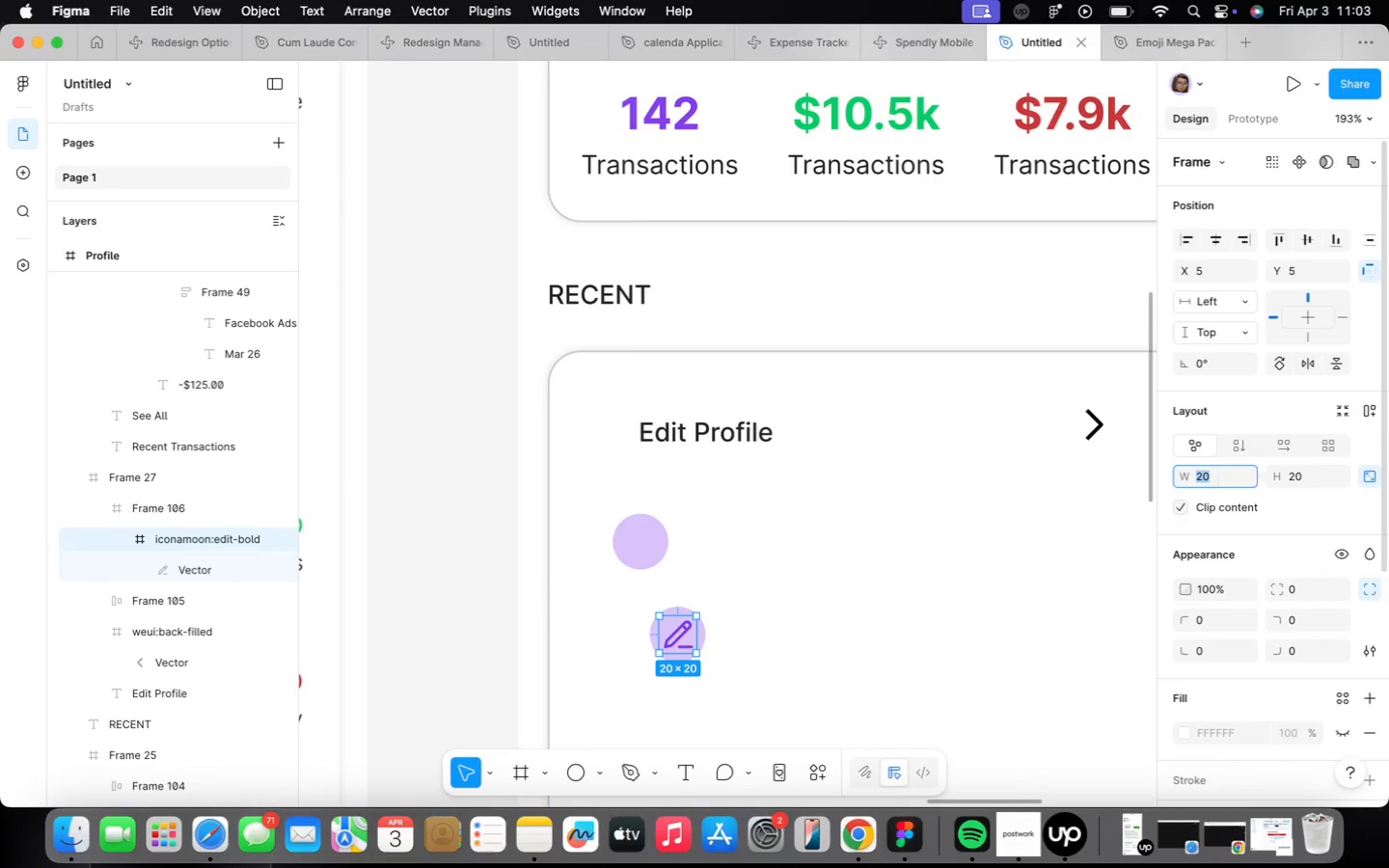 
type(16)
 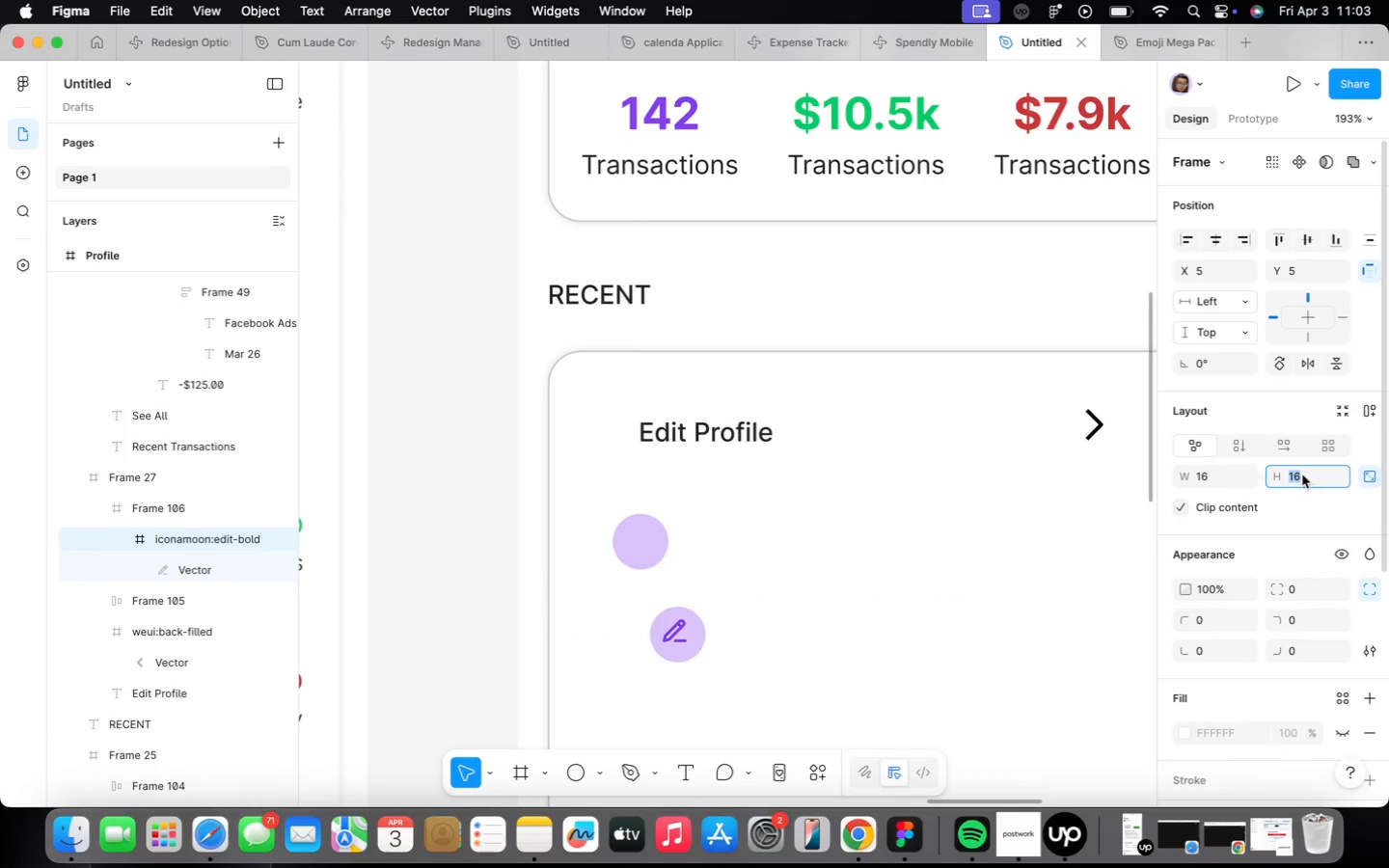 
type(16)
 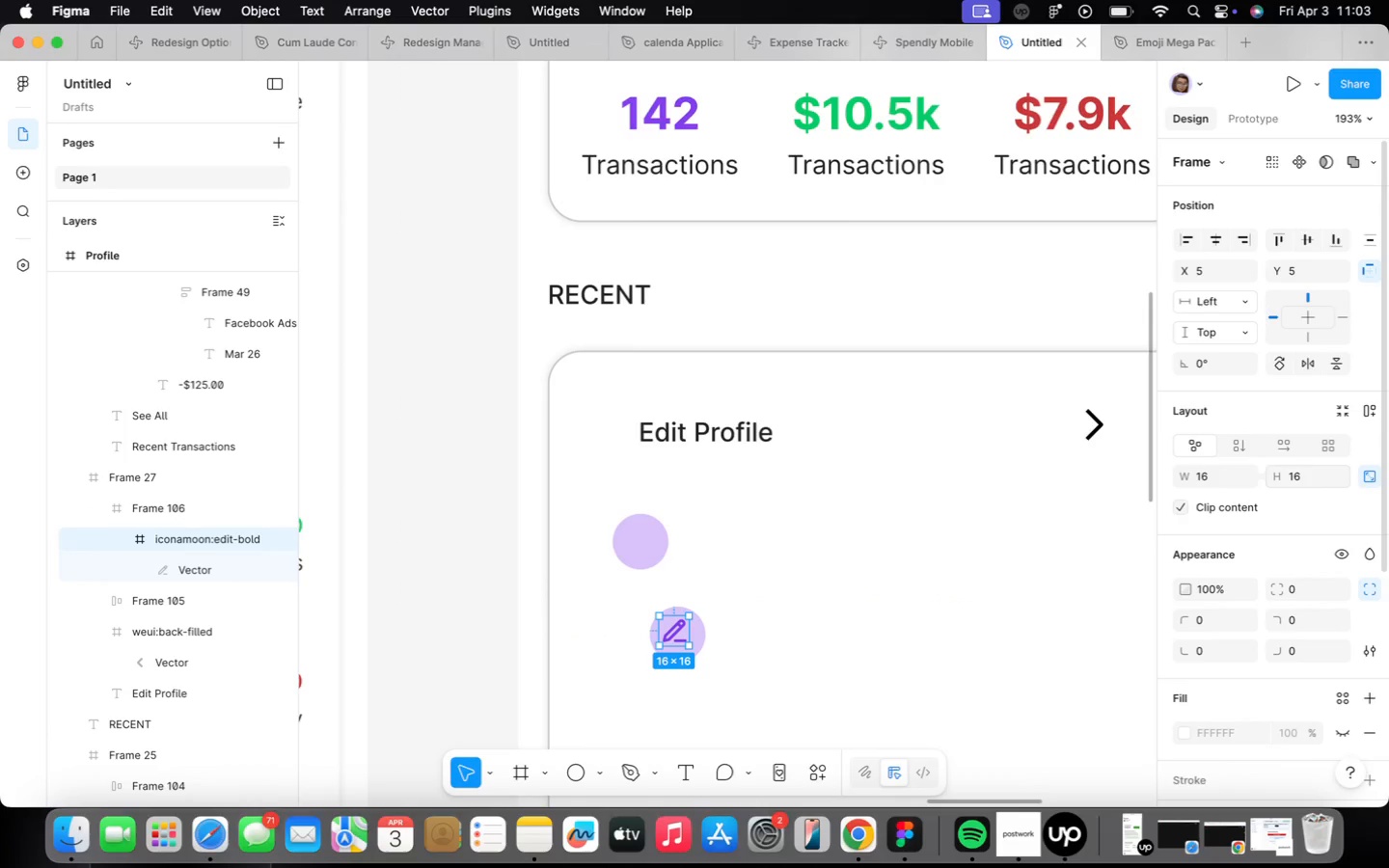 
key(Enter)
 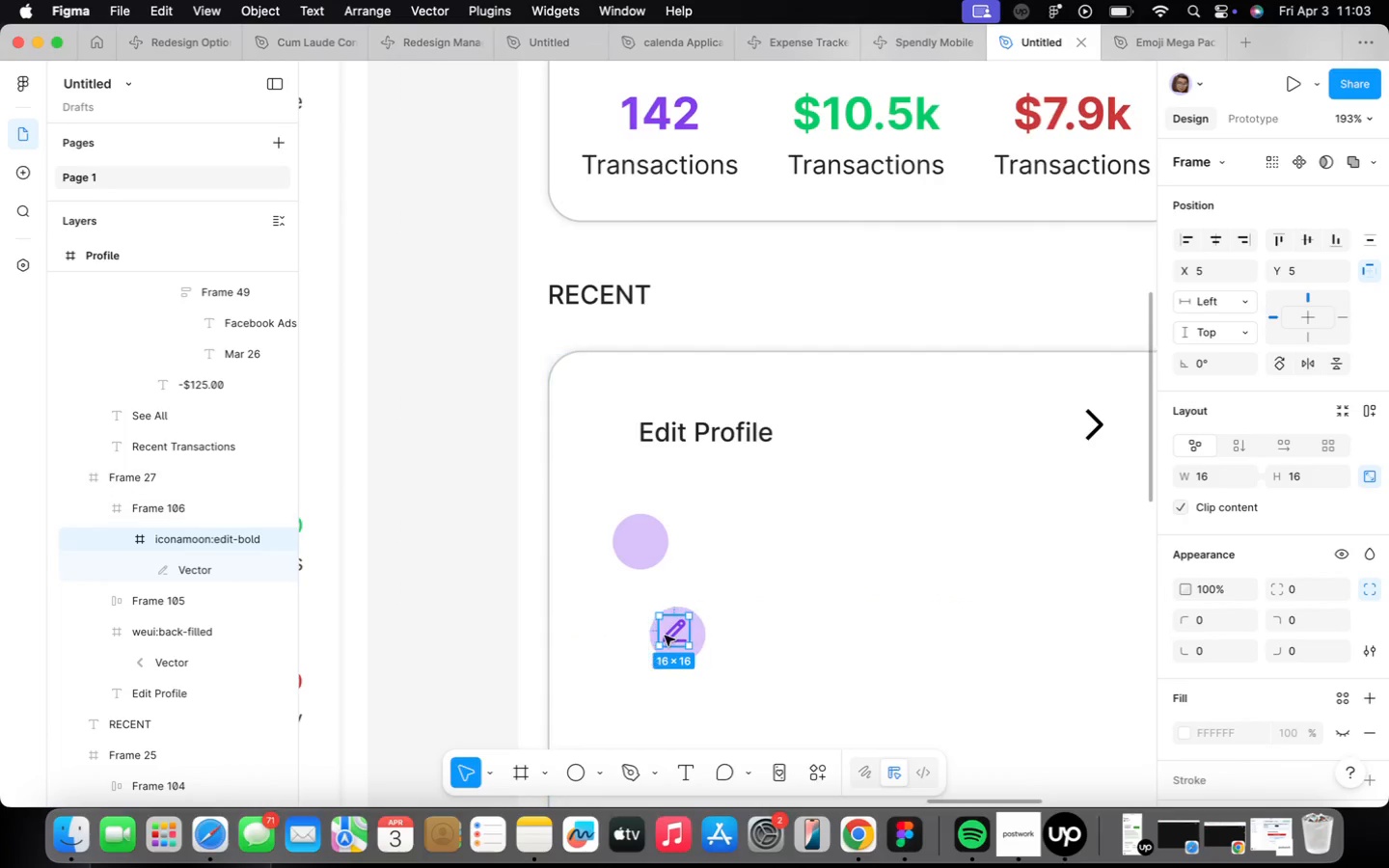 
left_click_drag(start_coordinate=[666, 637], to_coordinate=[673, 637])
 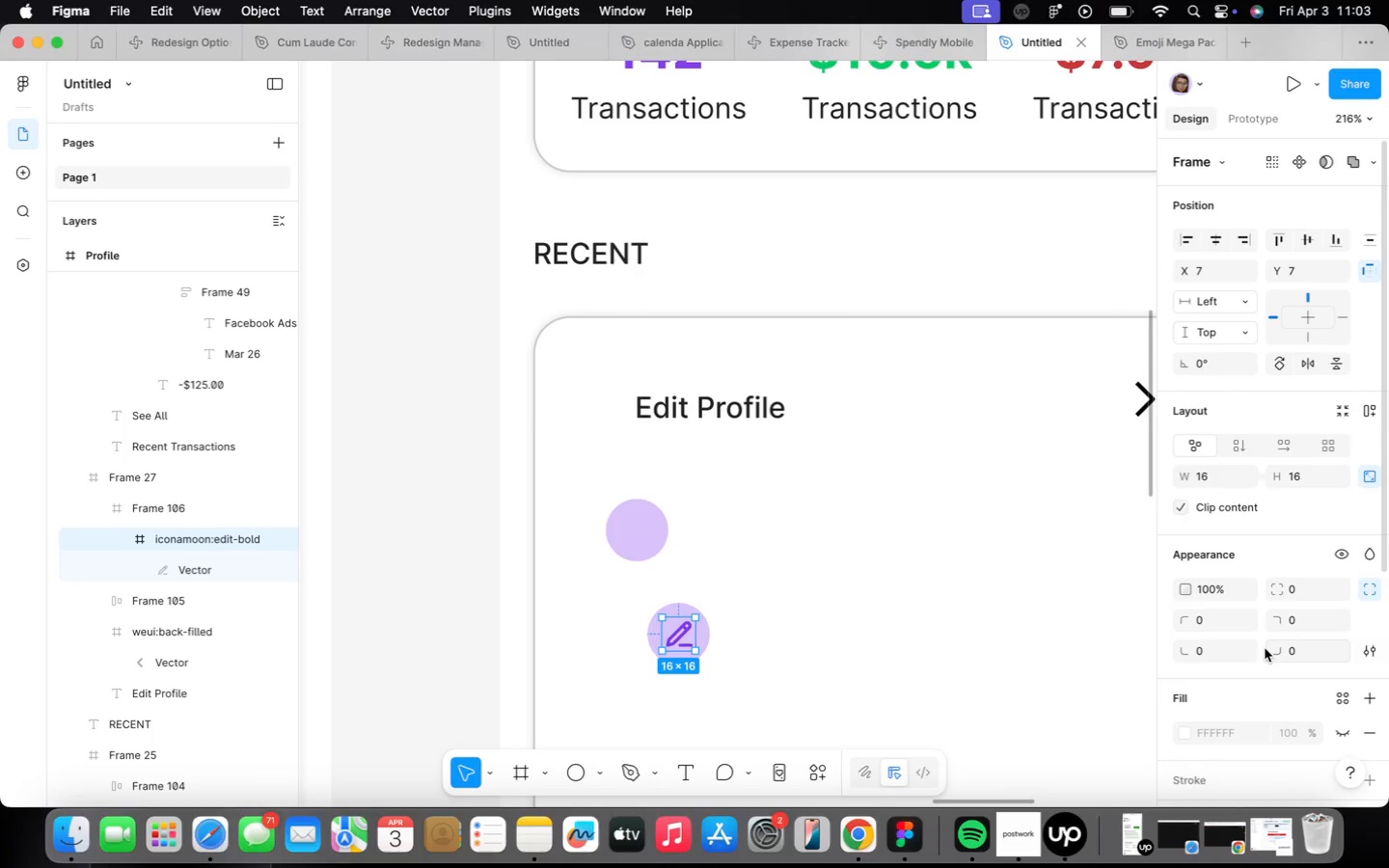 
scroll: coordinate [665, 637], scroll_direction: up, amount: 2.0
 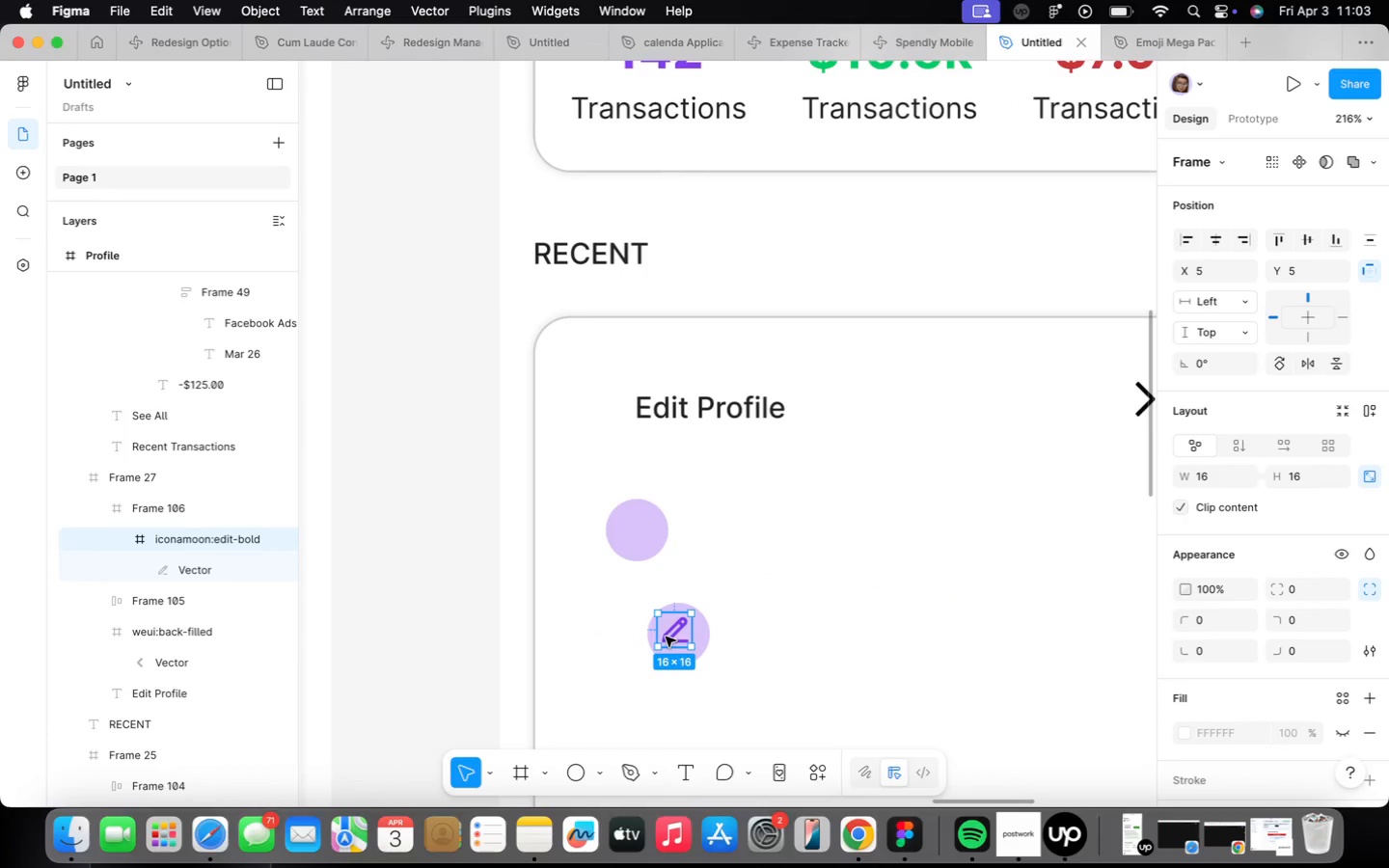 
scroll: coordinate [1268, 641], scroll_direction: down, amount: 17.0
 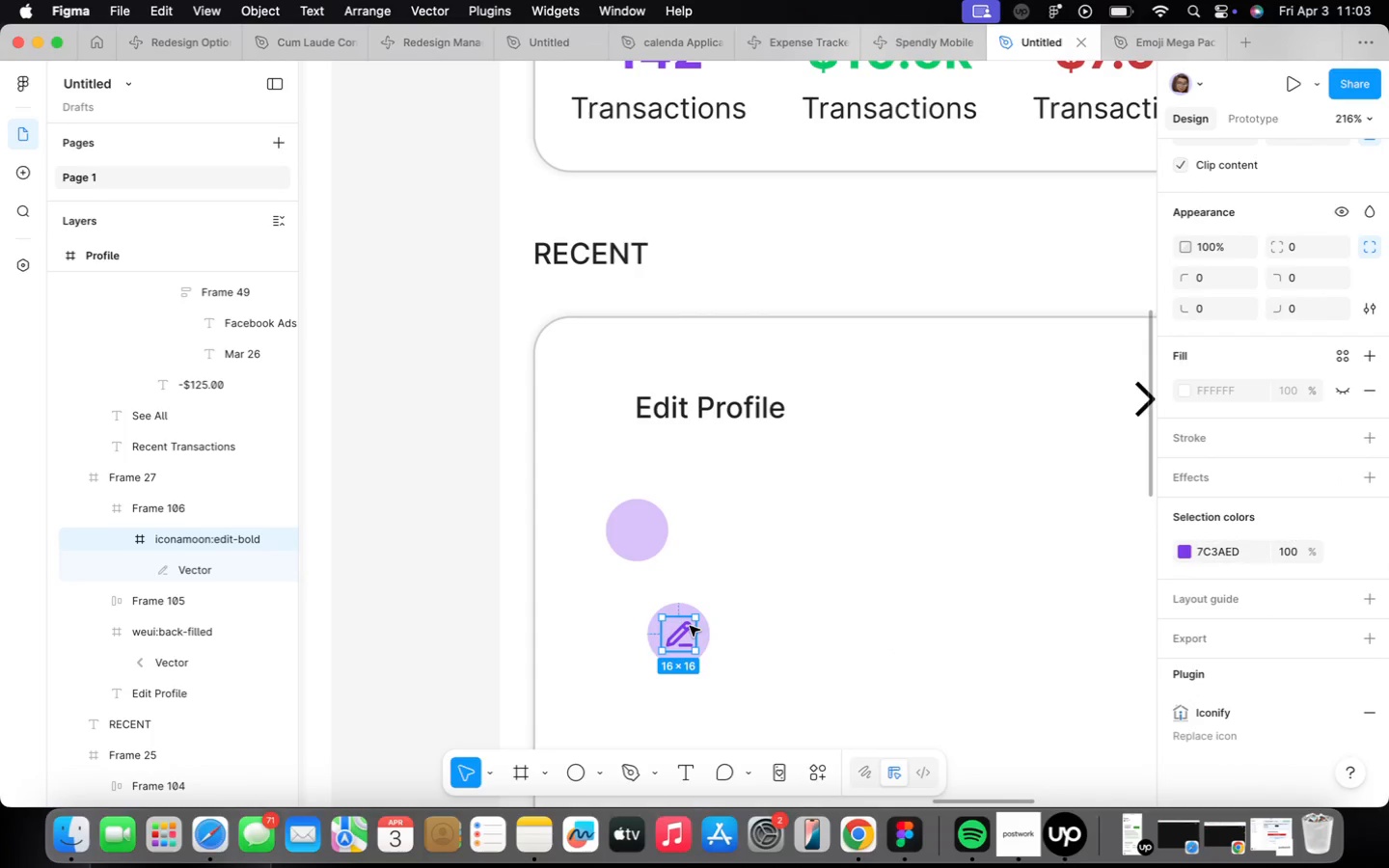 
double_click([689, 626])
 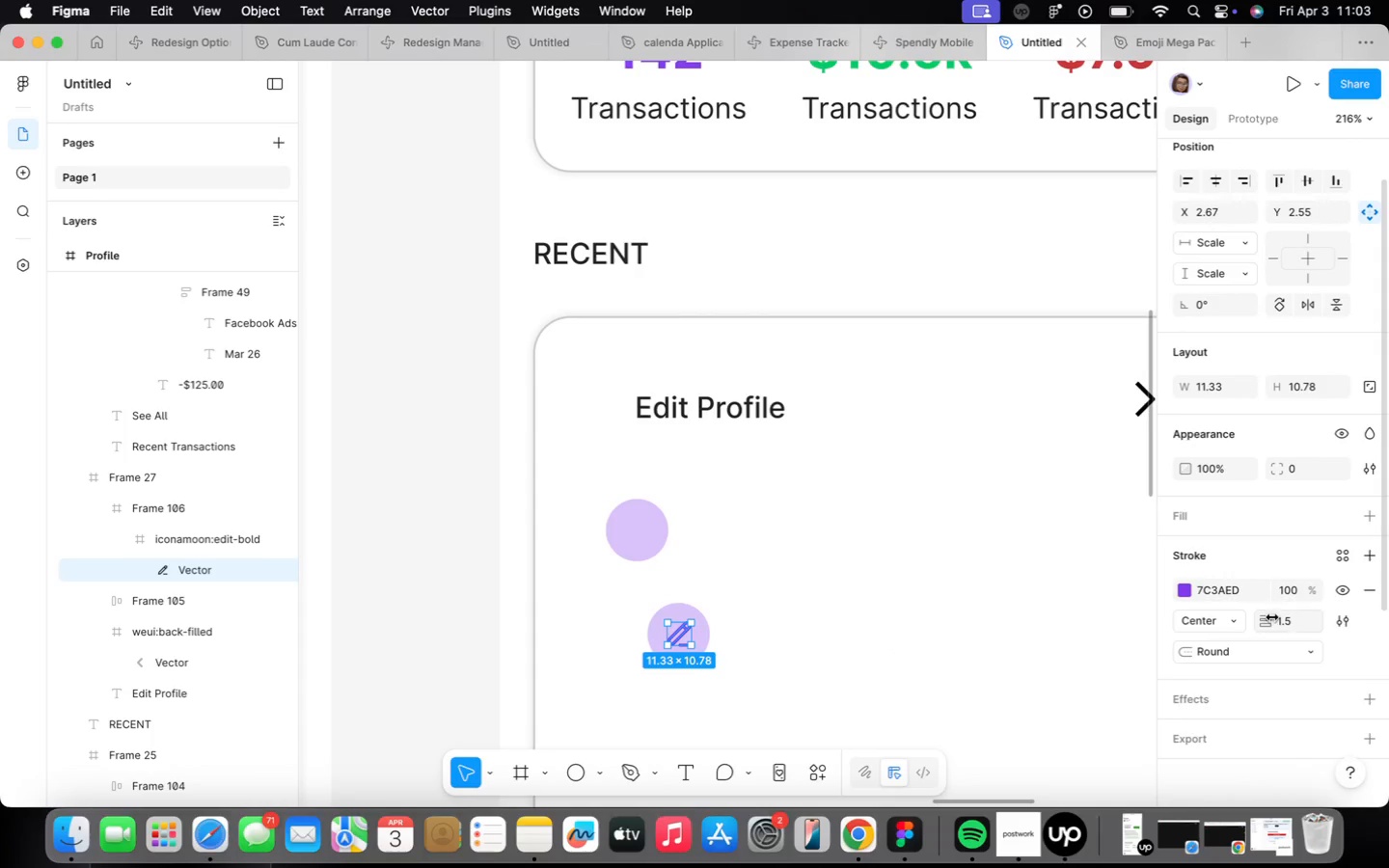 
left_click([1288, 623])
 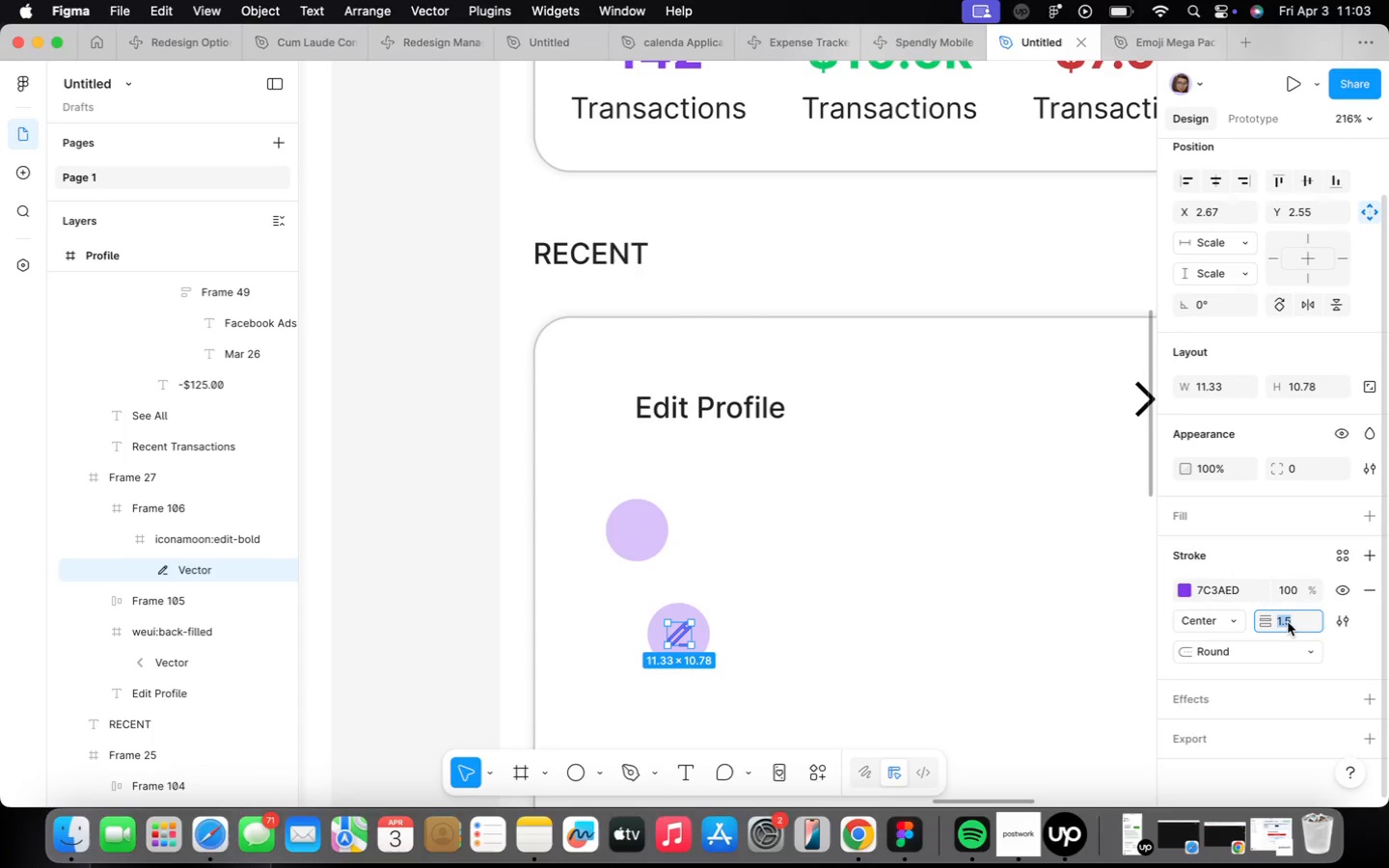 
key(1)
 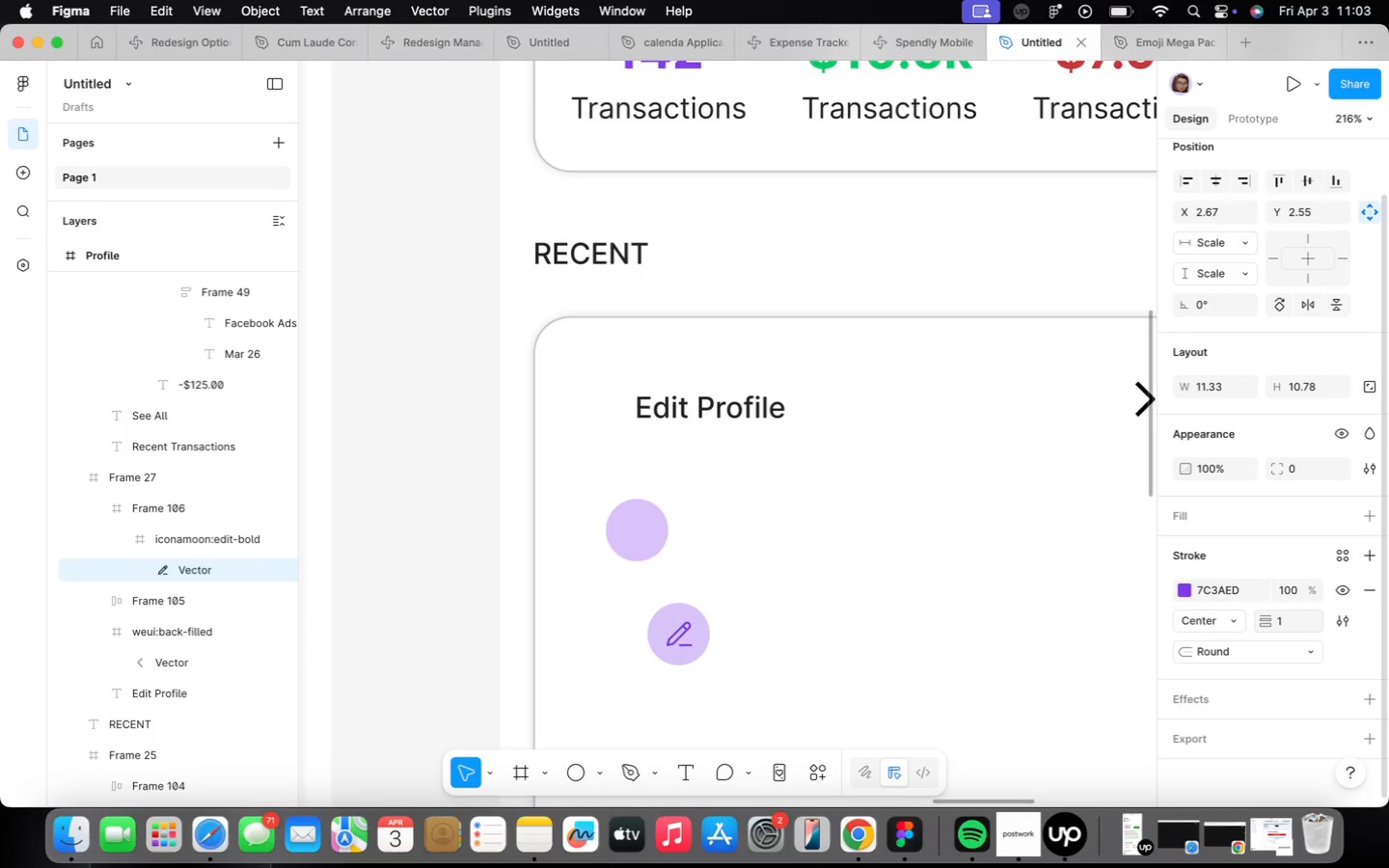 
key(Enter)
 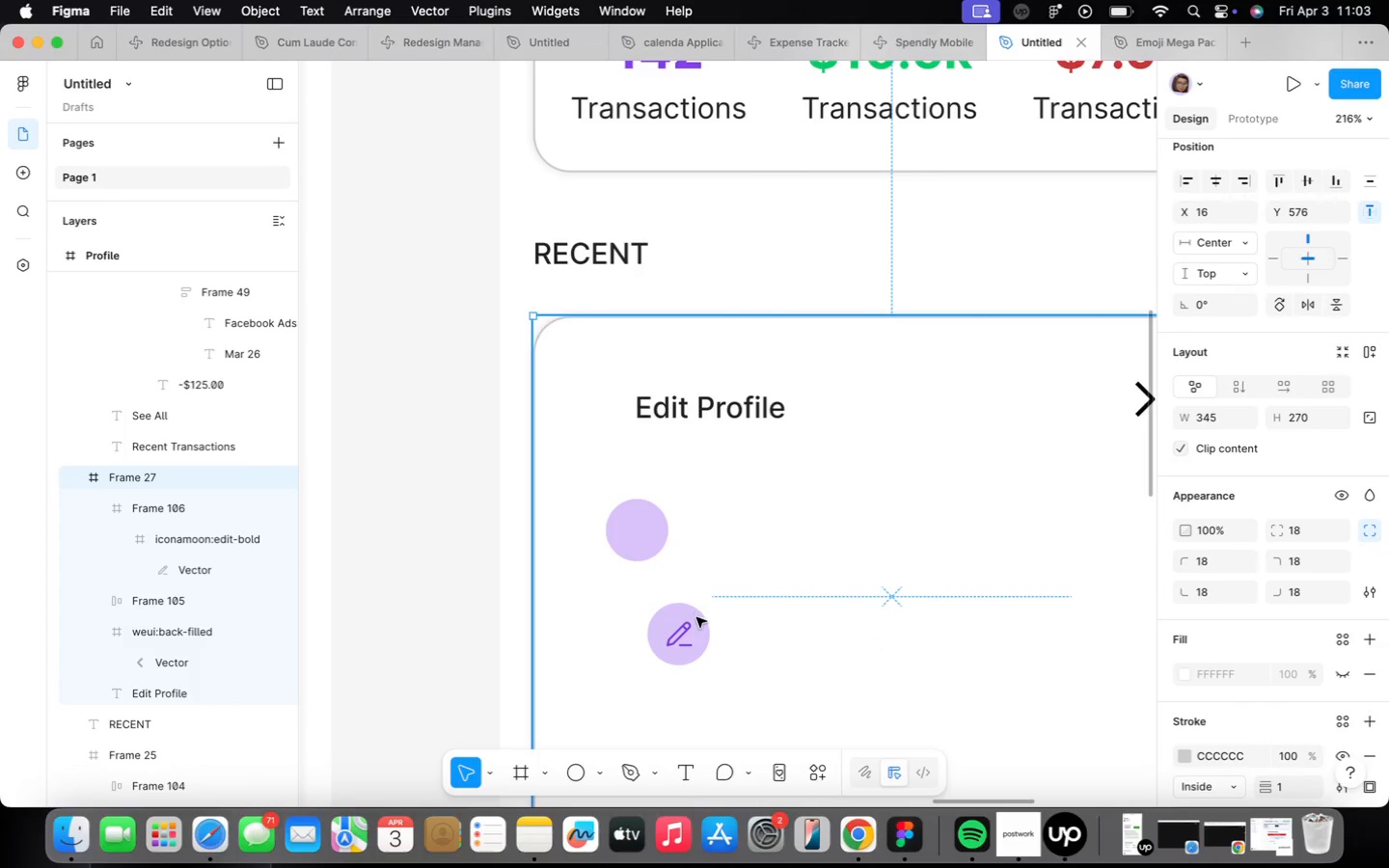 
double_click([696, 629])
 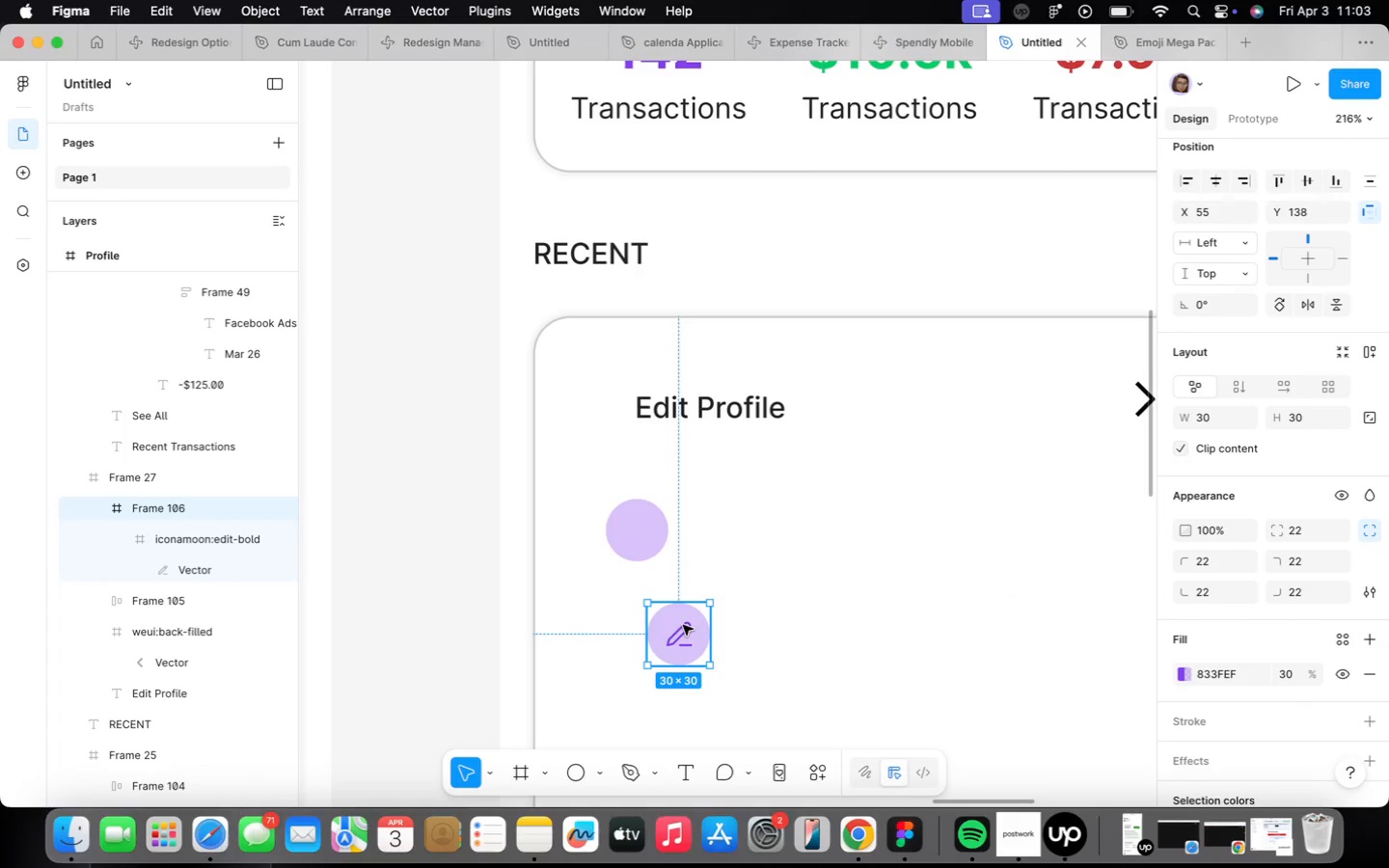 
left_click_drag(start_coordinate=[683, 625], to_coordinate=[604, 398])
 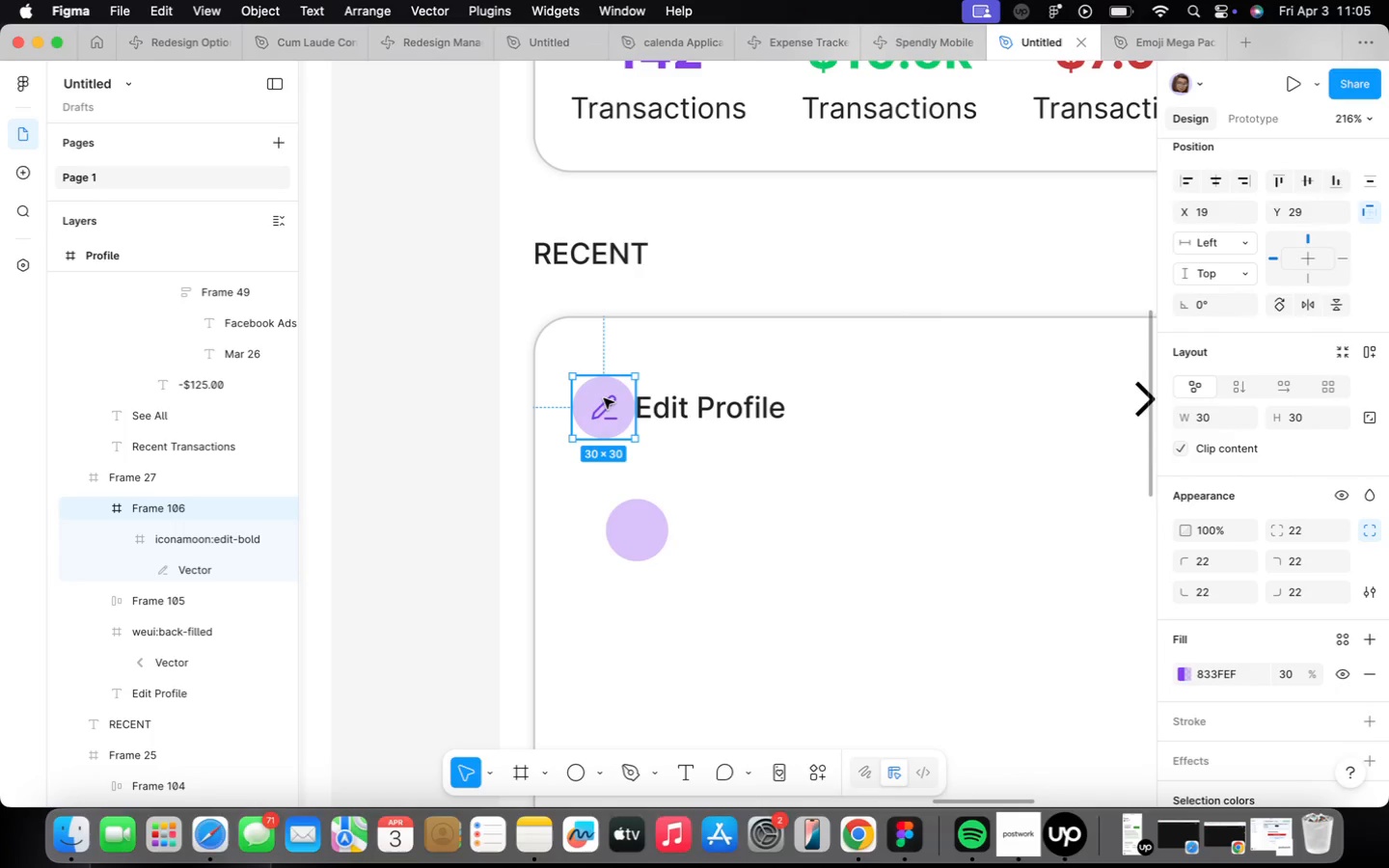 
wait(87.15)
 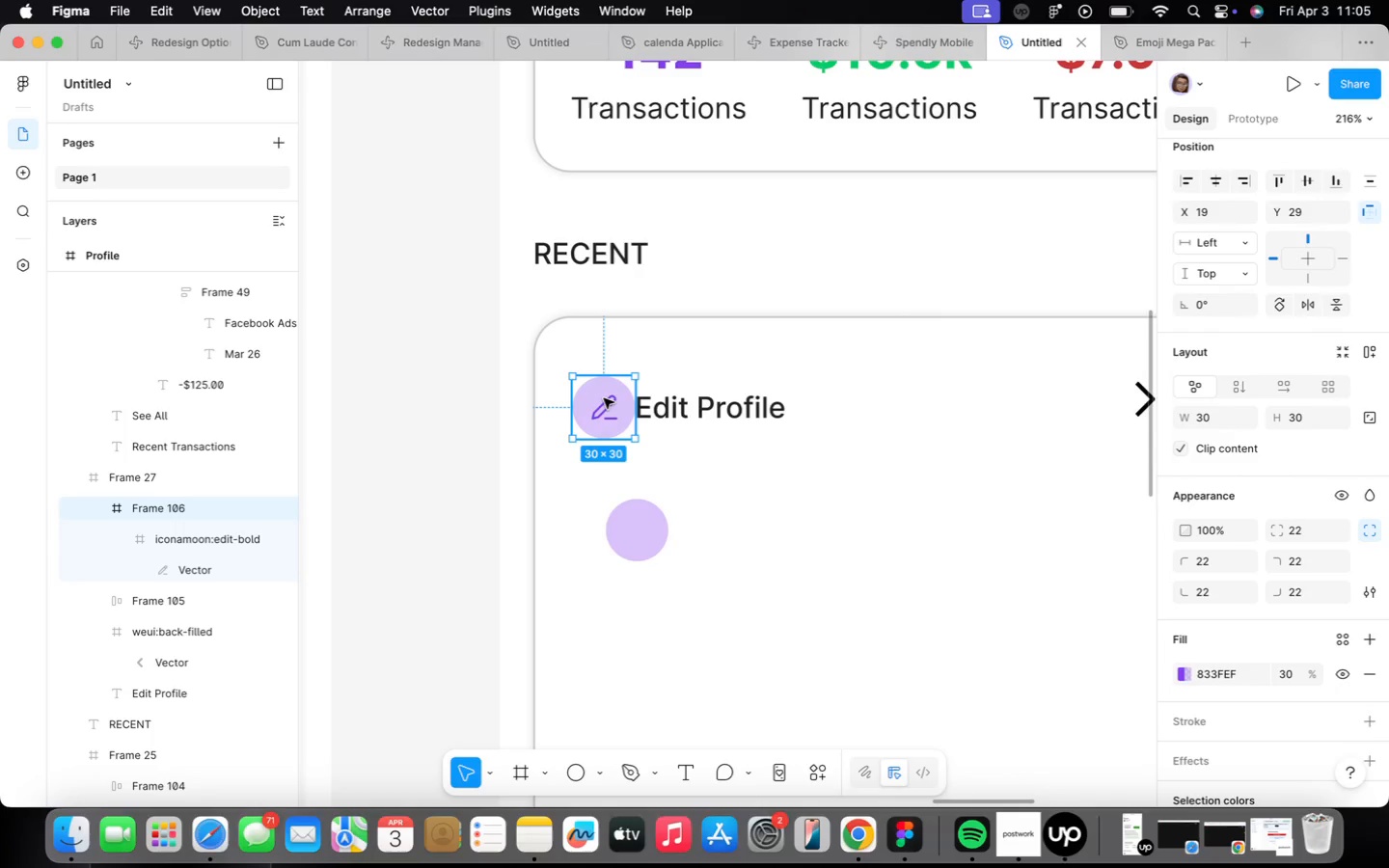 
left_click([776, 396])
 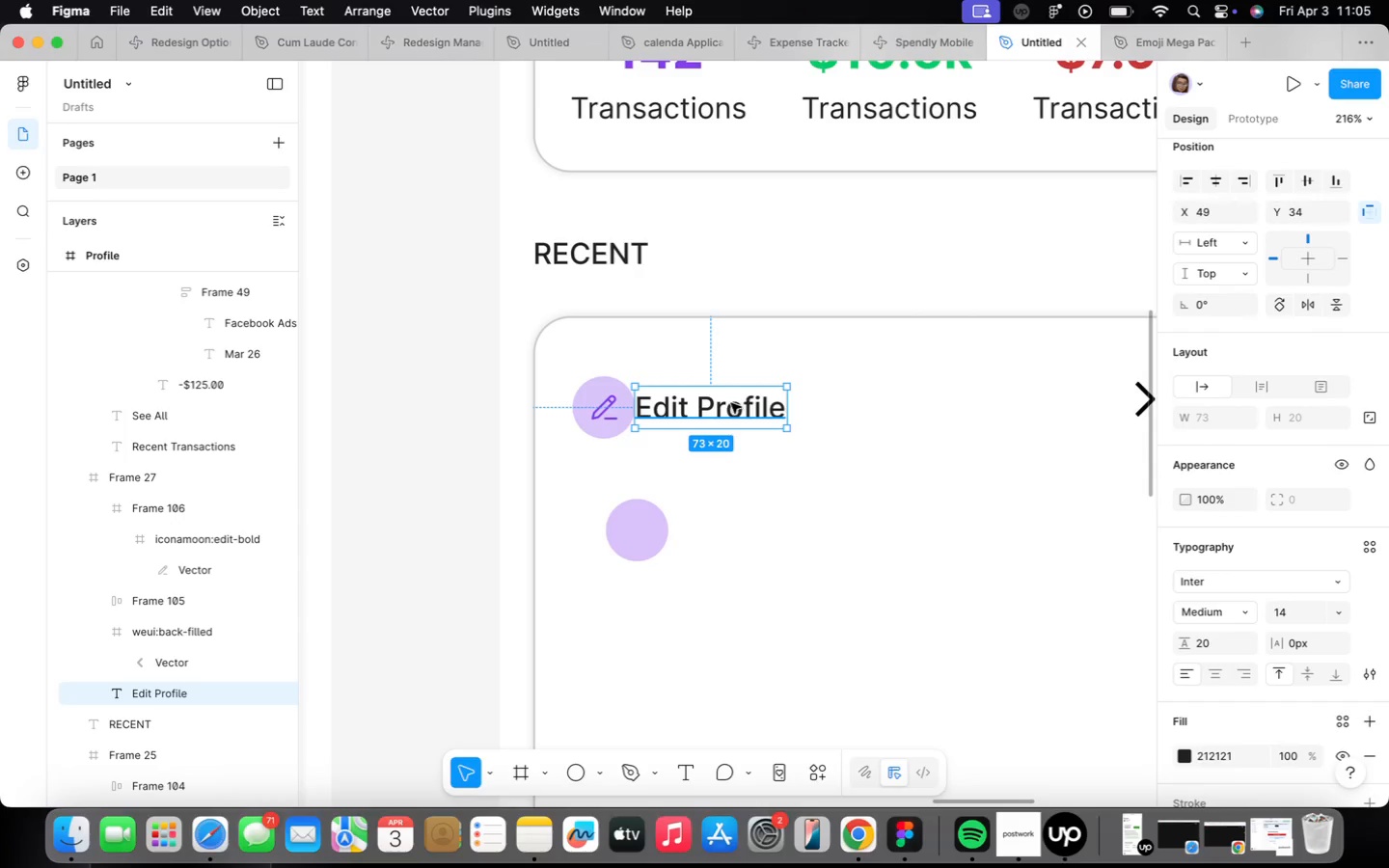 
left_click_drag(start_coordinate=[734, 405], to_coordinate=[761, 403])
 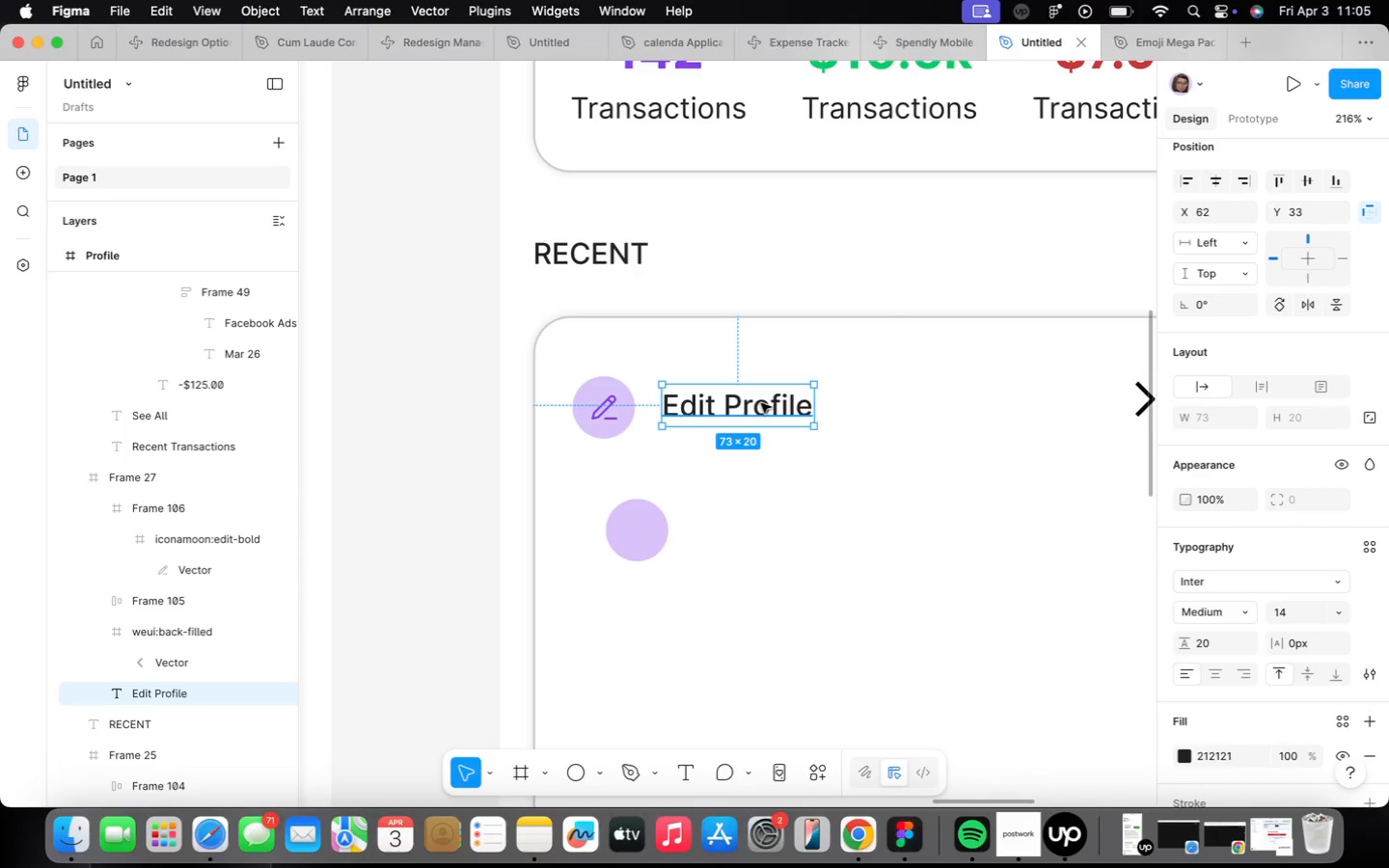 
wait(13.43)
 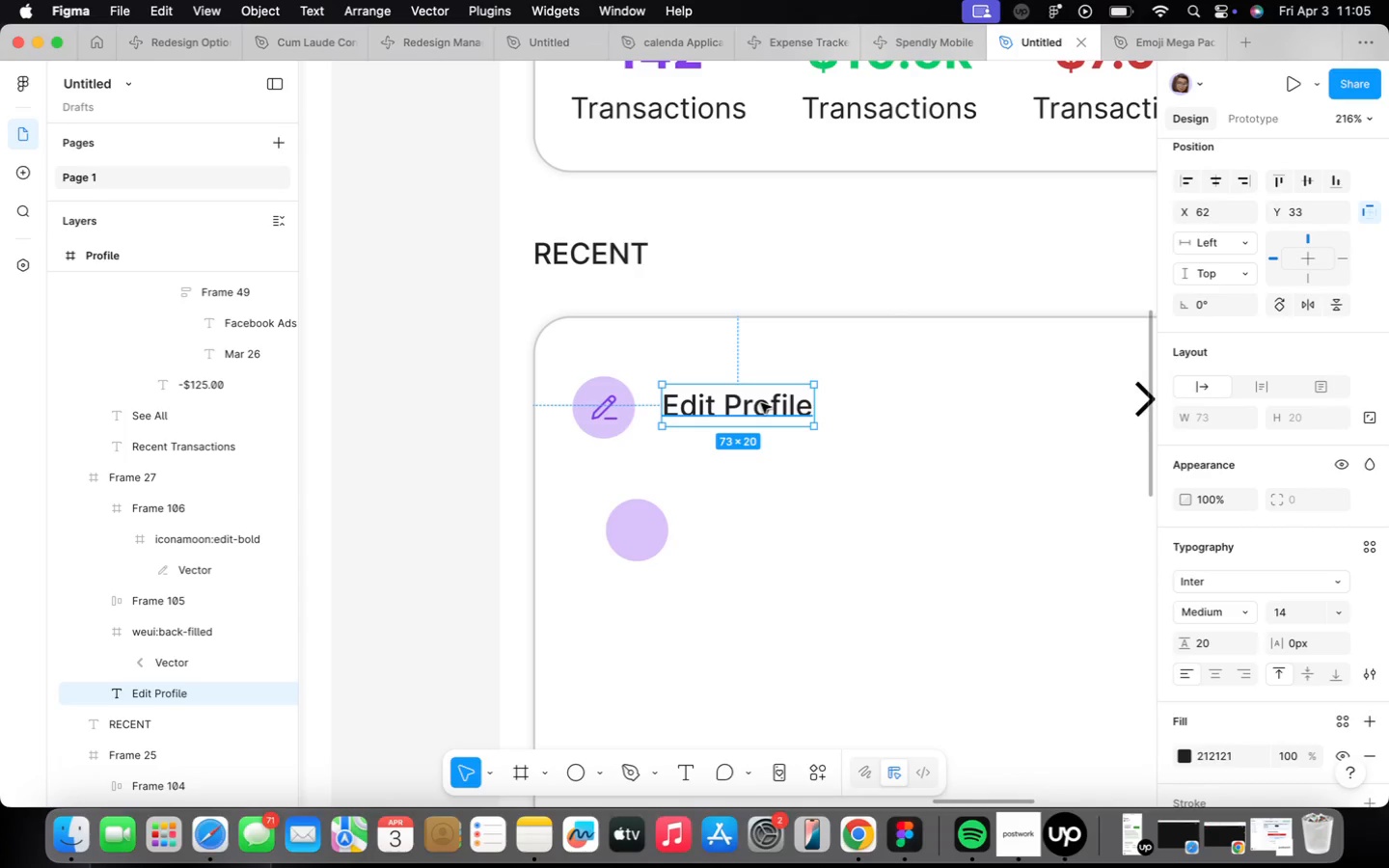 
hold_key(key=ShiftLeft, duration=0.37)
left_click([623, 414])
 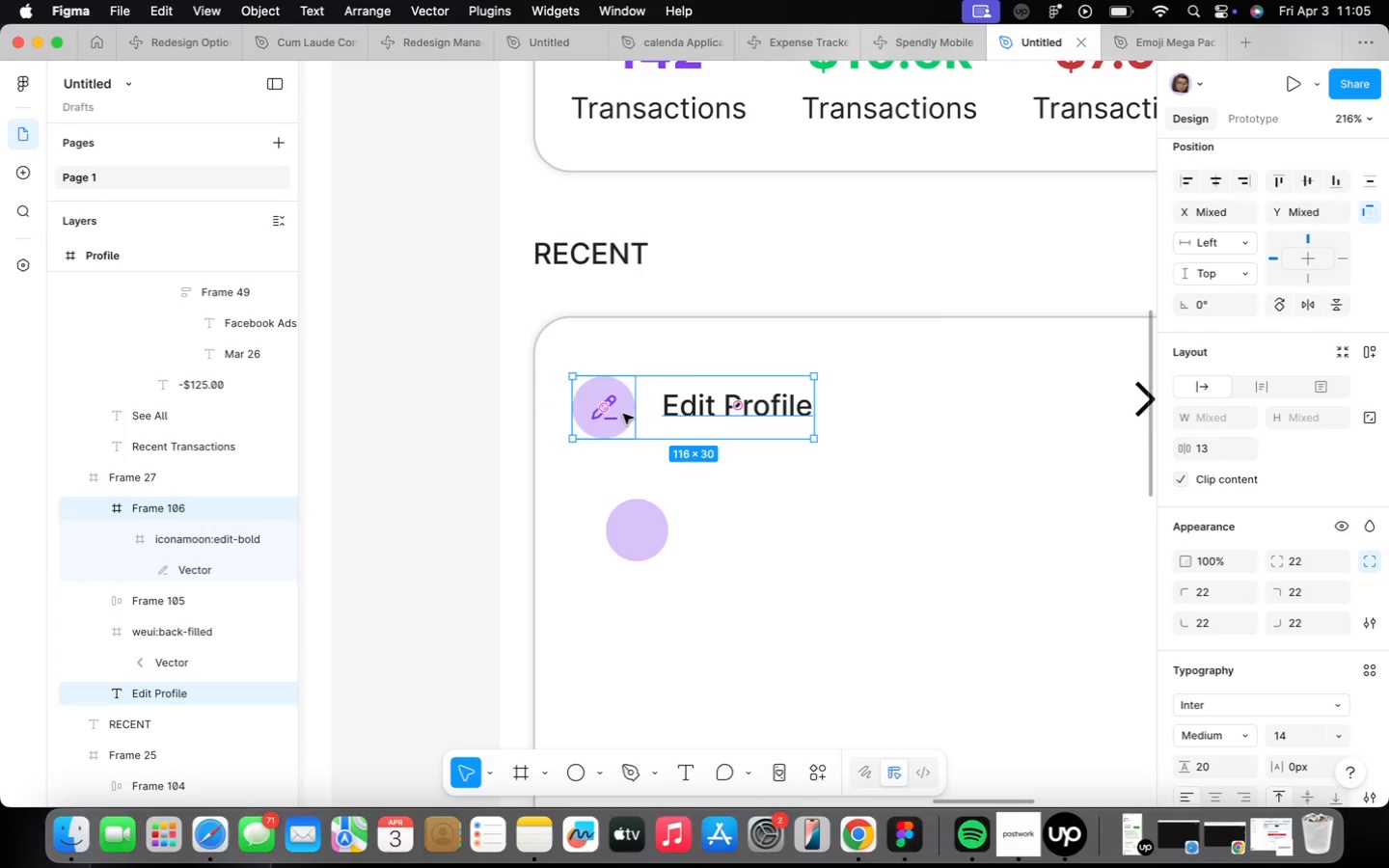 
key(Shift+ShiftLeft)
 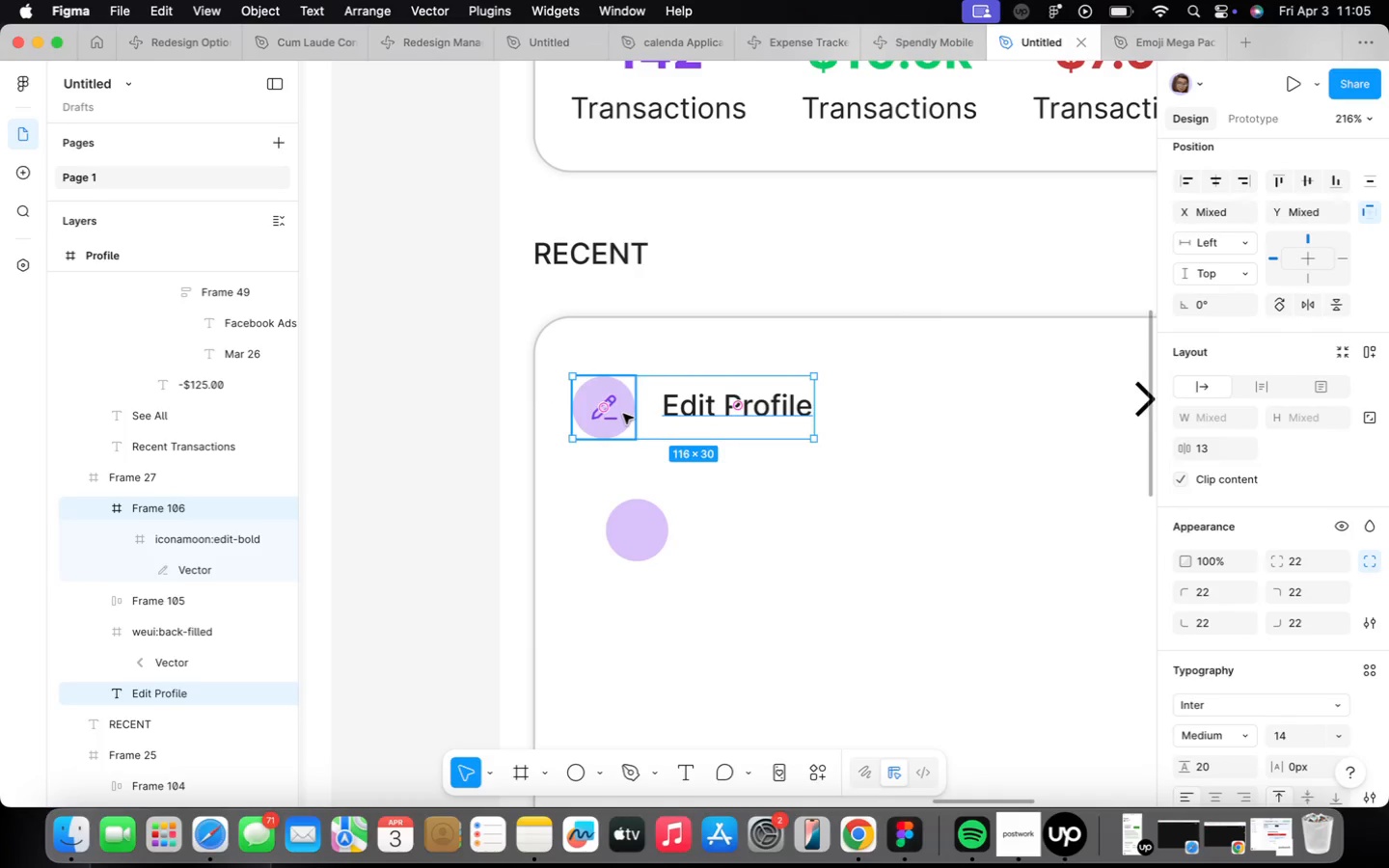 
key(Shift+A)
 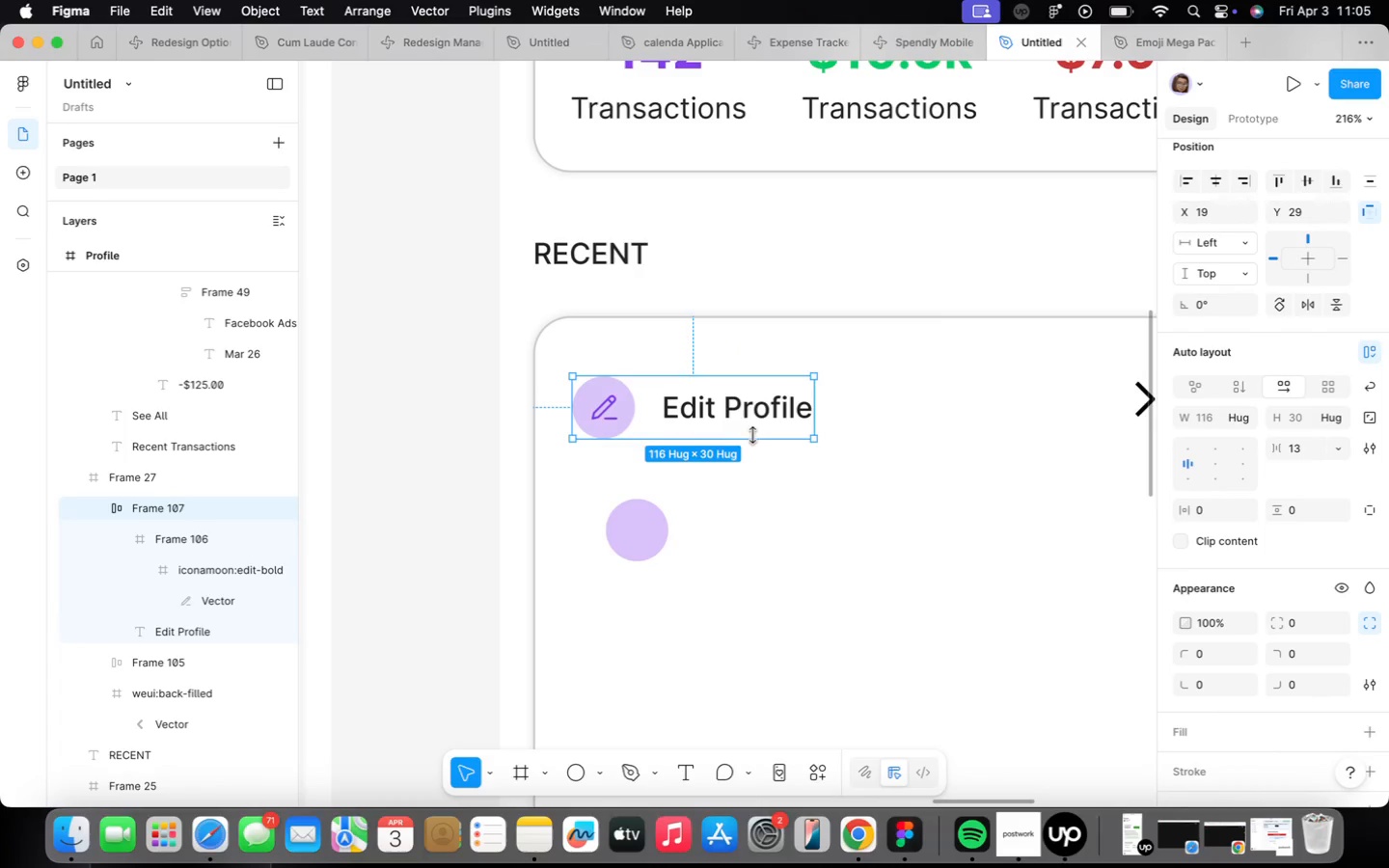 
left_click_drag(start_coordinate=[736, 414], to_coordinate=[742, 414])
 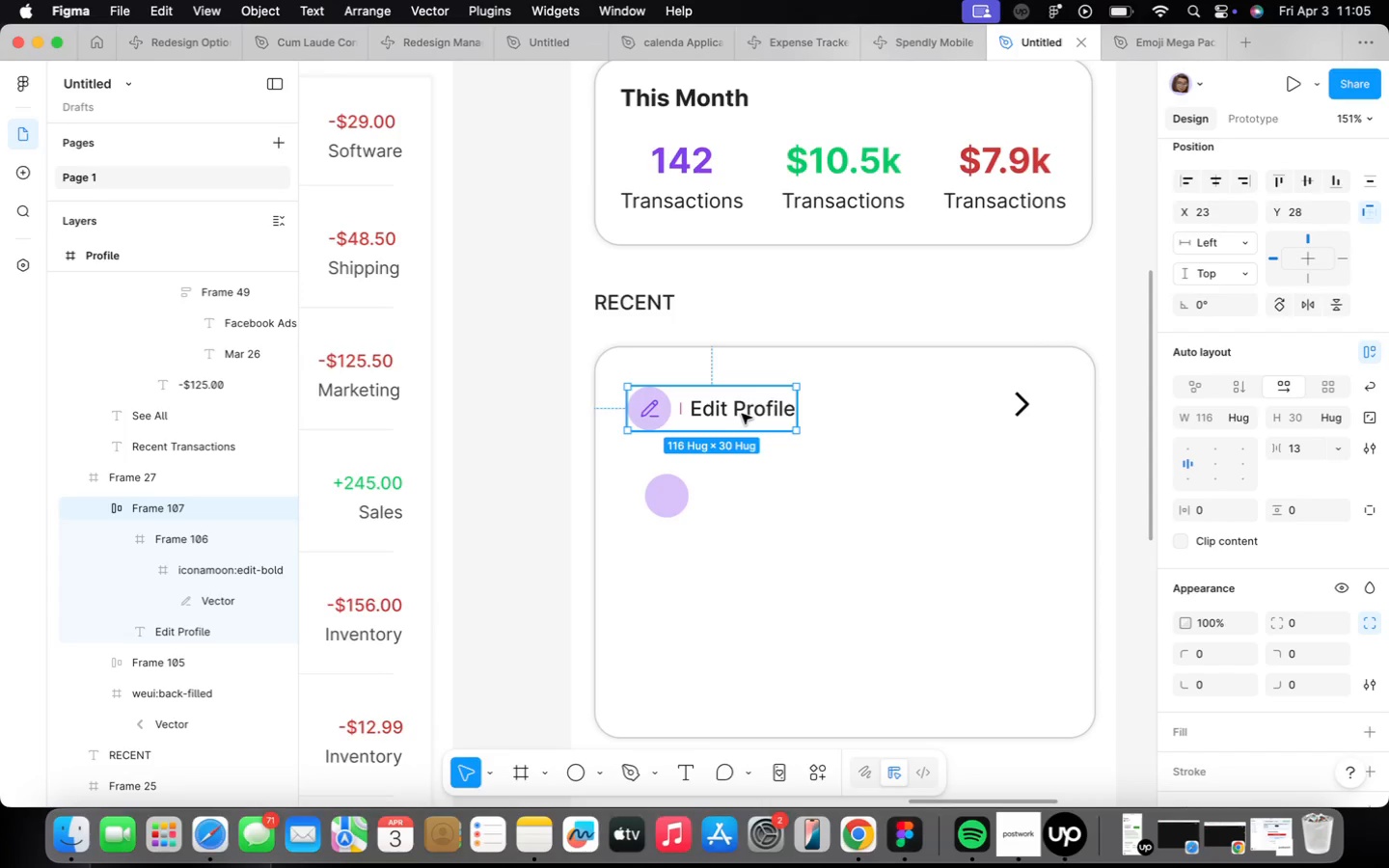 
scroll: coordinate [737, 414], scroll_direction: down, amount: 3.0
 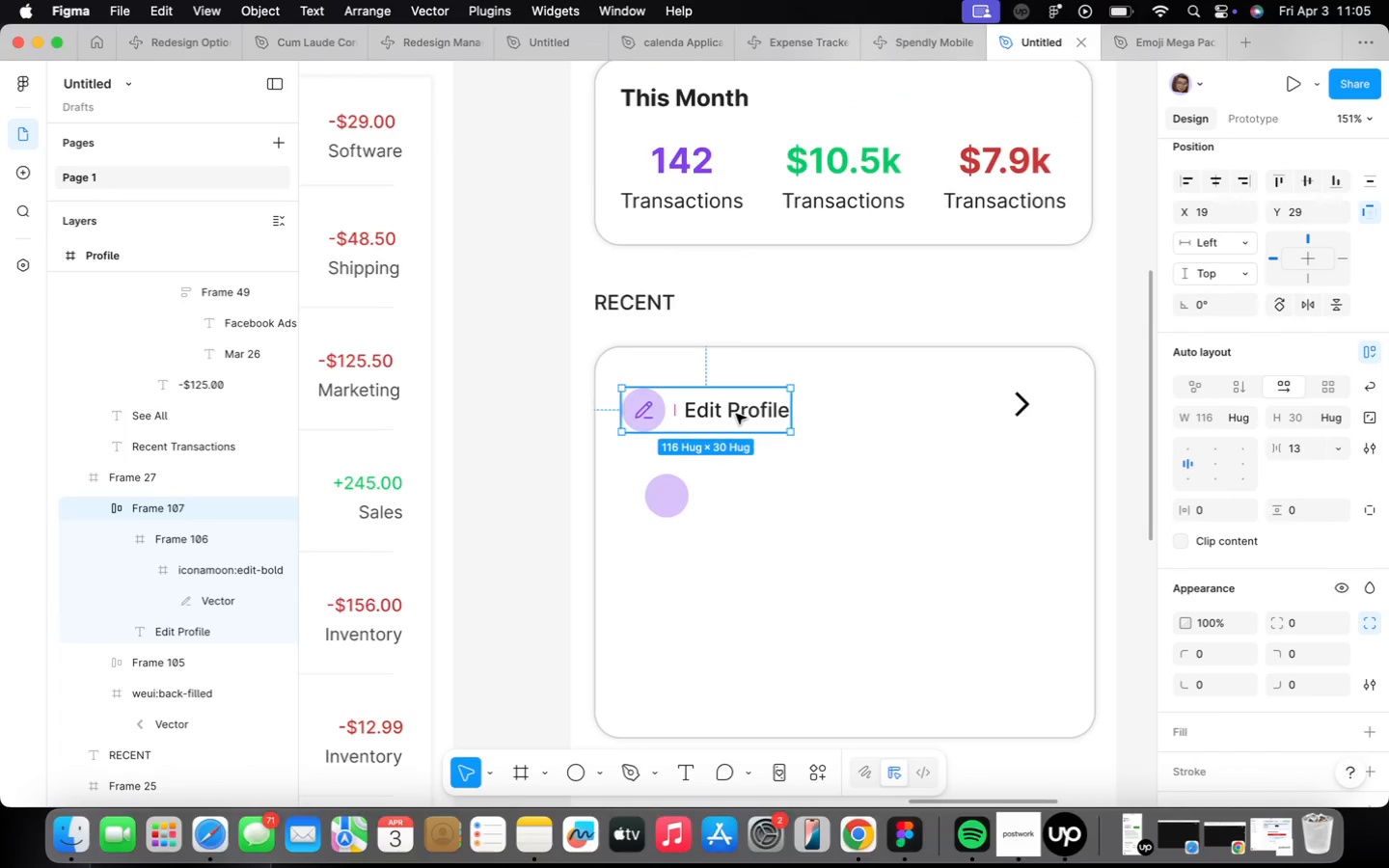 
wait(8.58)
 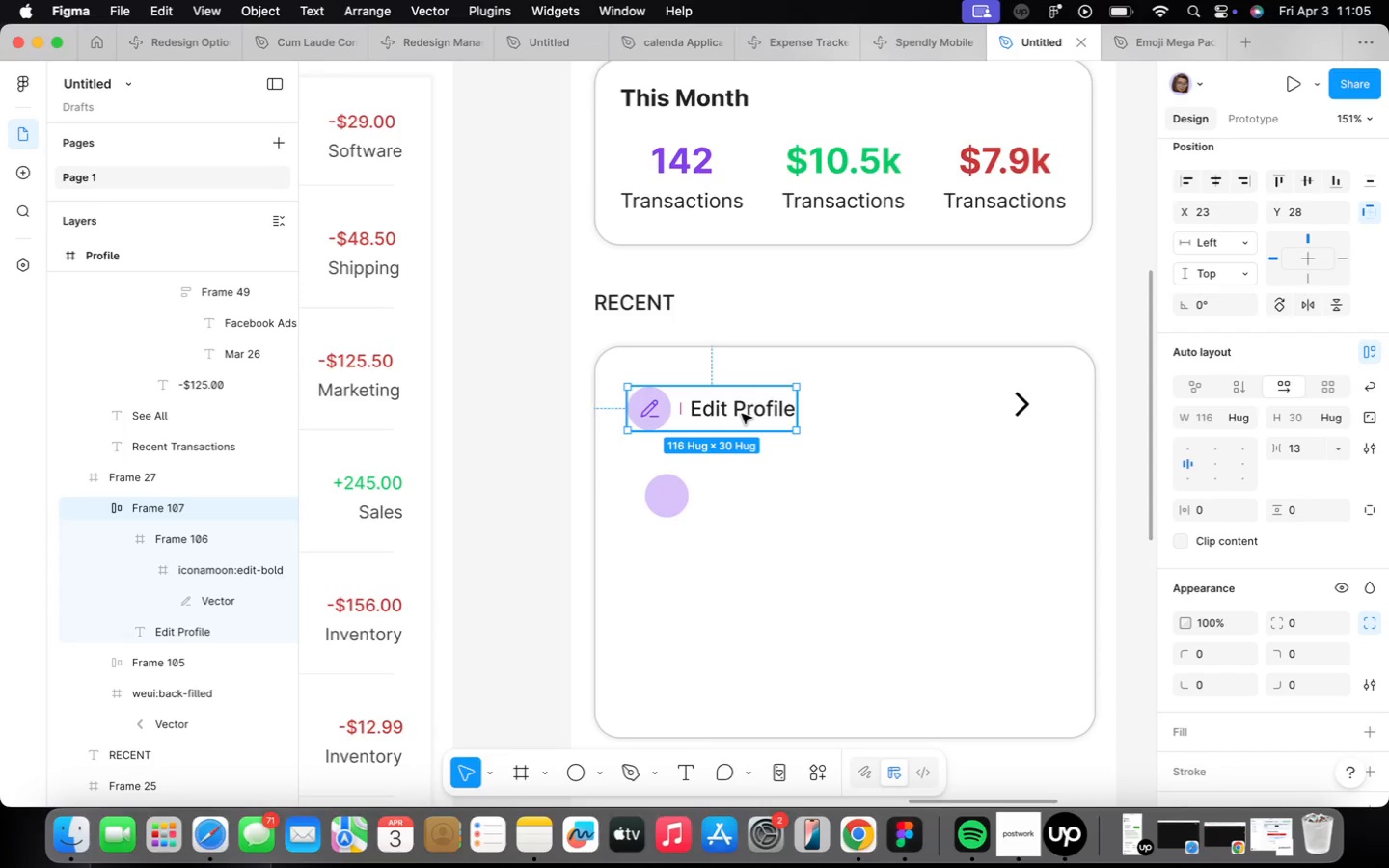 
scroll: coordinate [739, 453], scroll_direction: down, amount: 3.0
 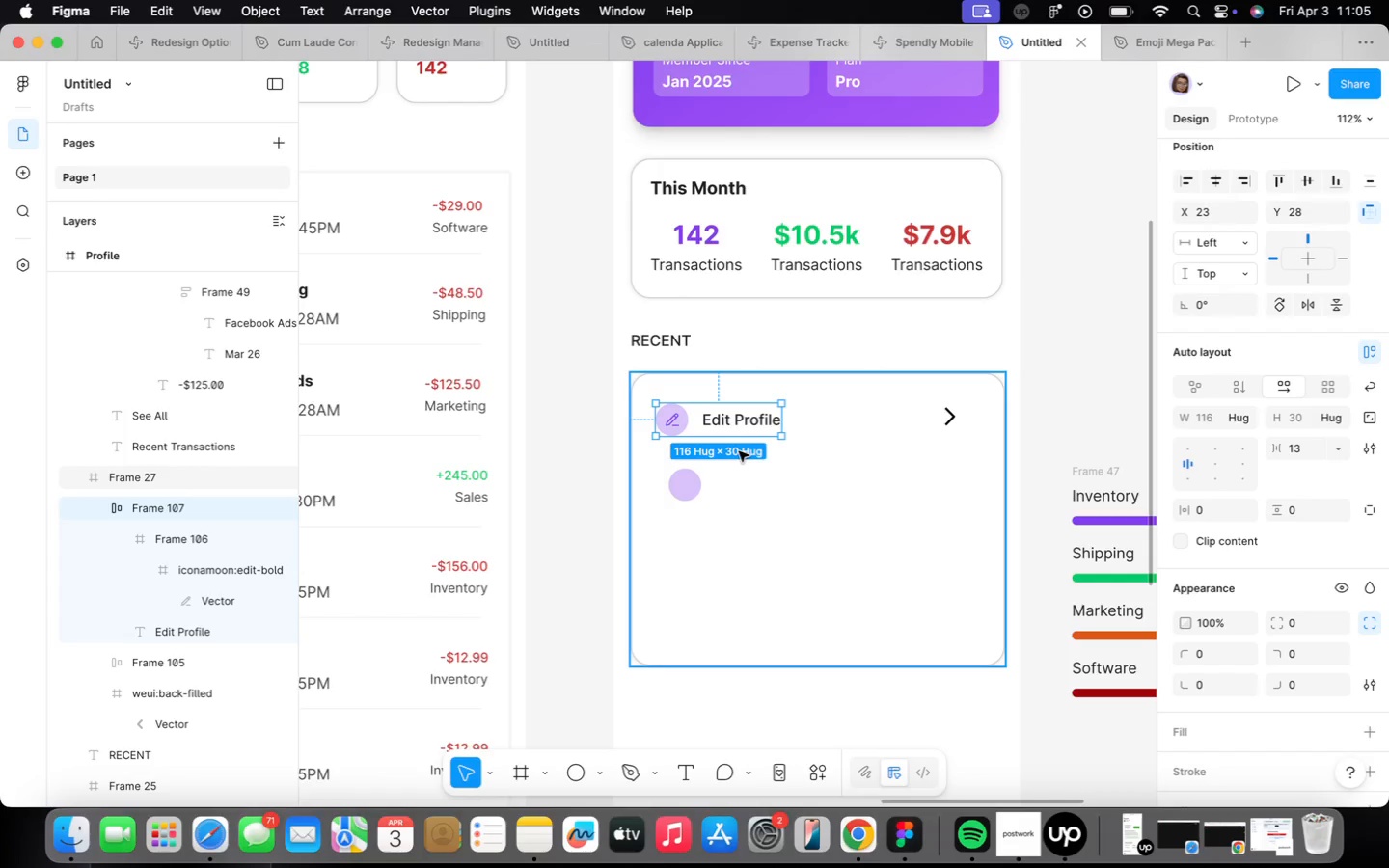 
wait(20.91)
 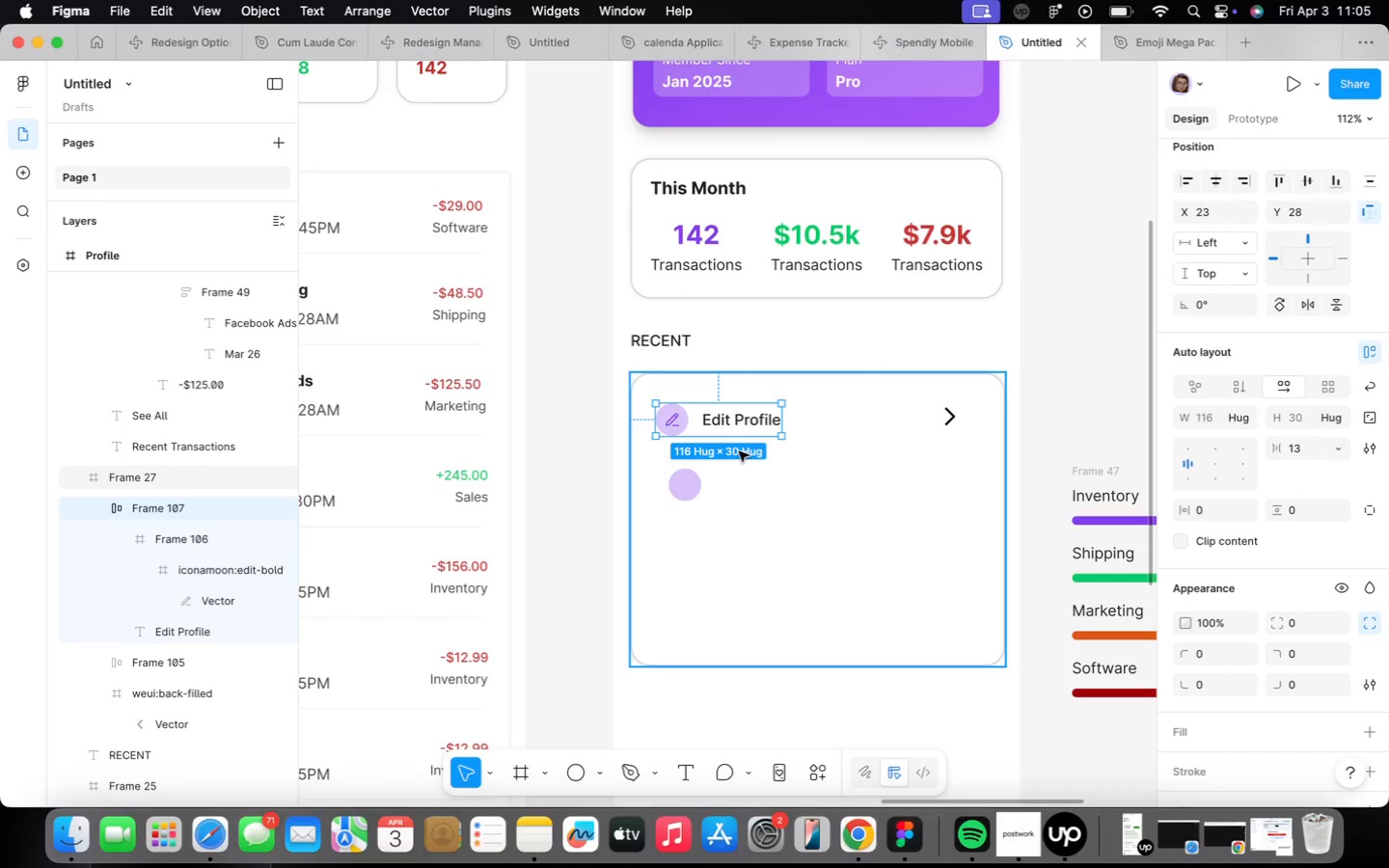 
left_click([871, 443])
 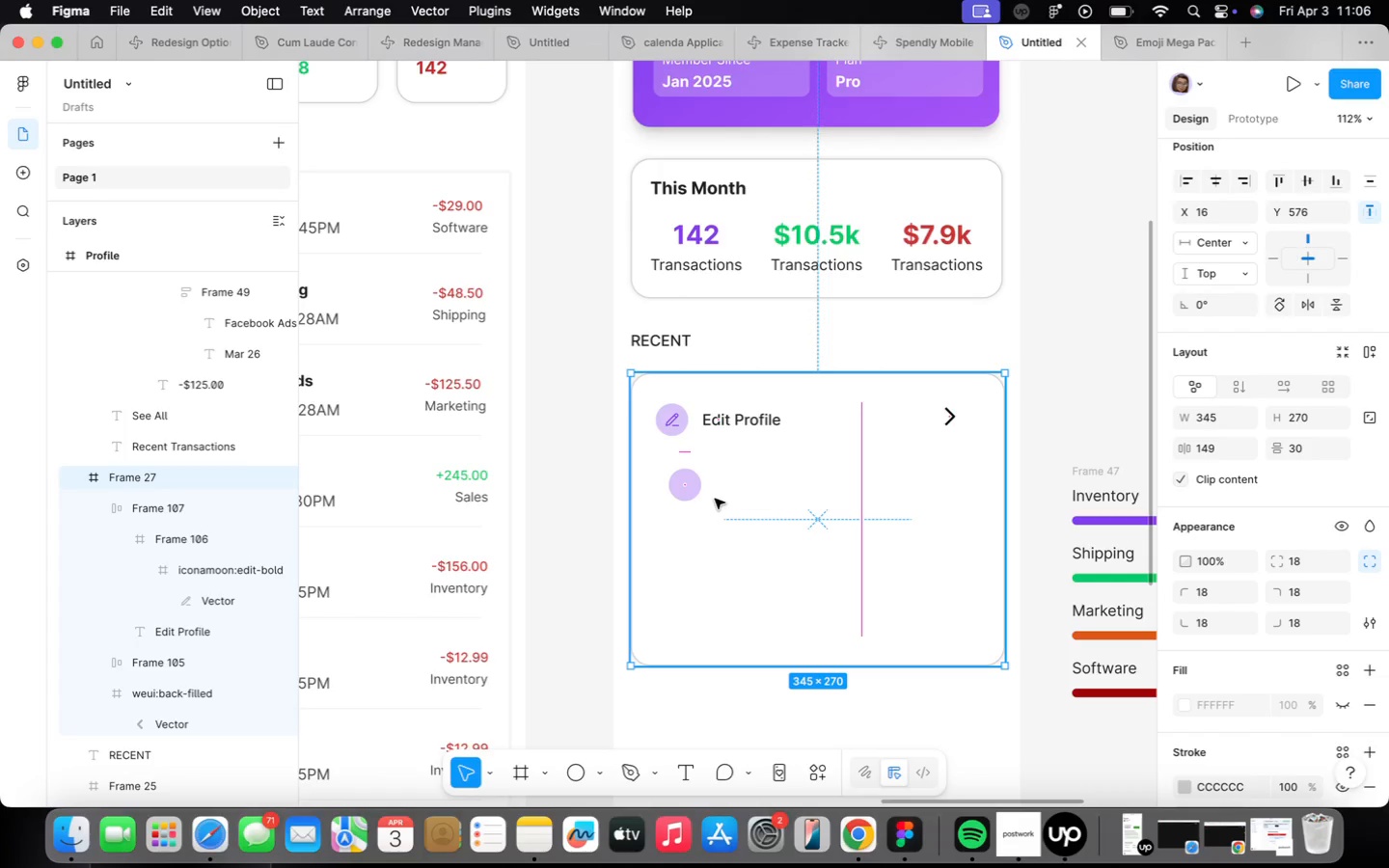 
wait(12.09)
 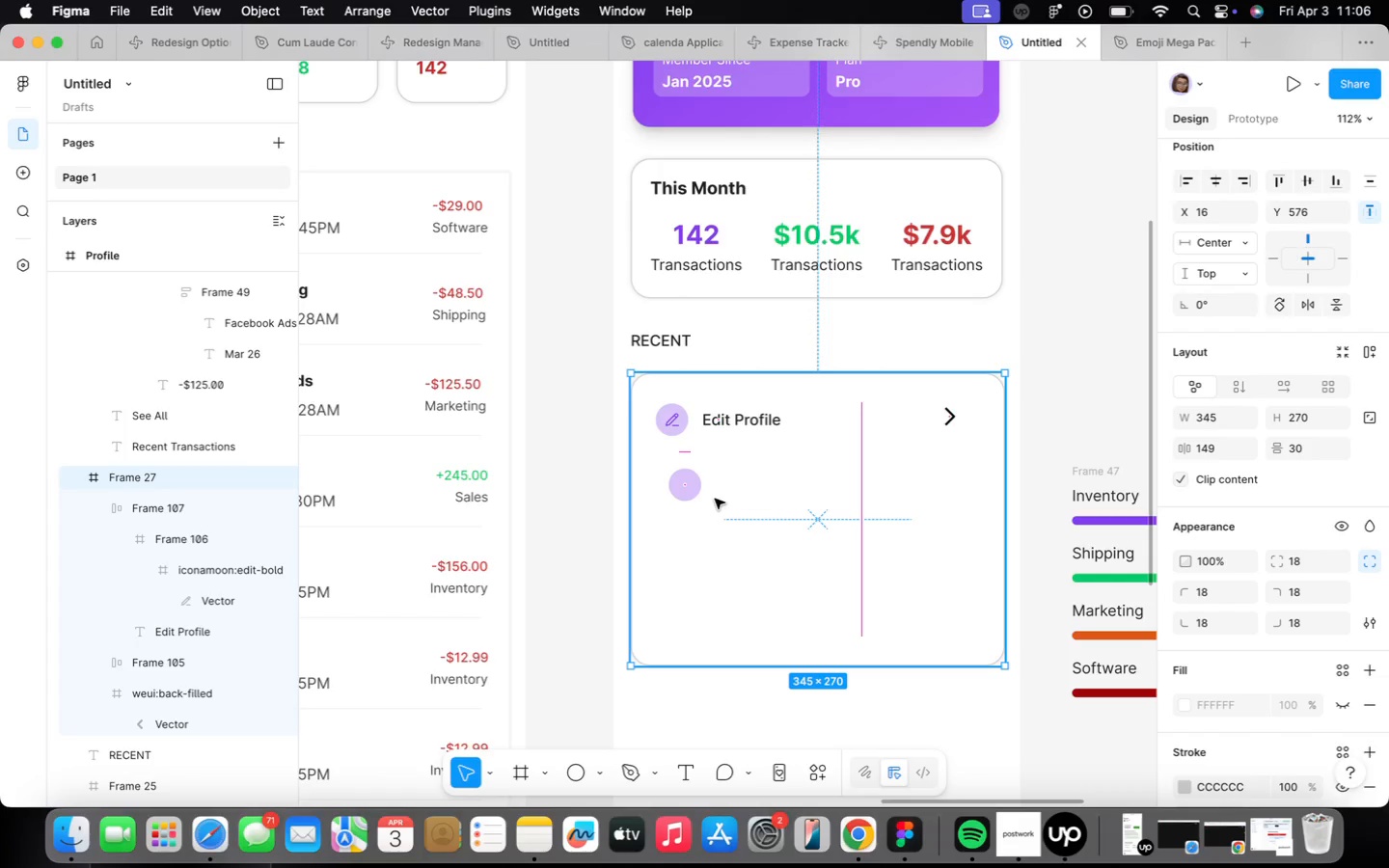 
scroll: coordinate [558, 483], scroll_direction: up, amount: 10.0
 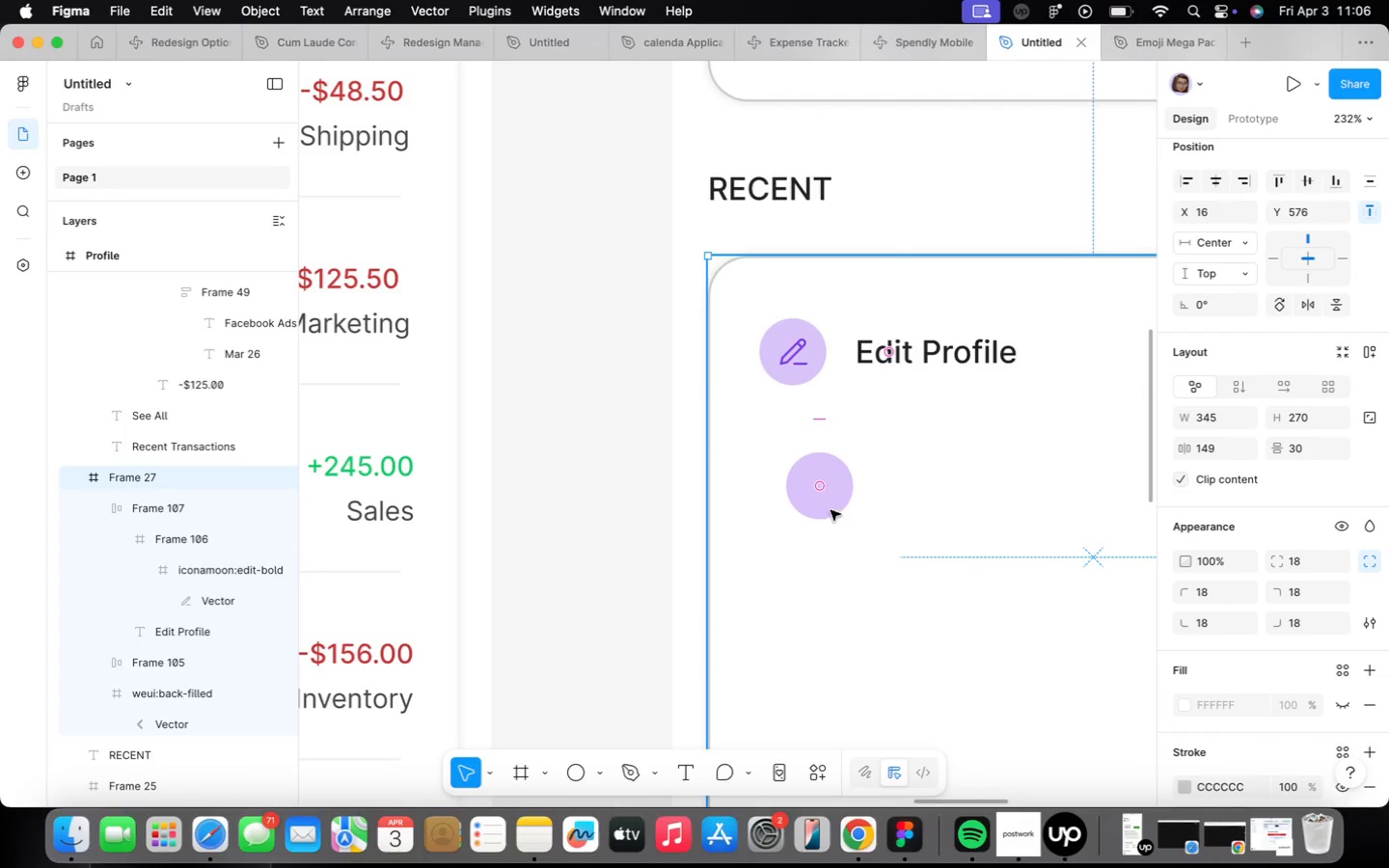 
double_click([828, 503])
 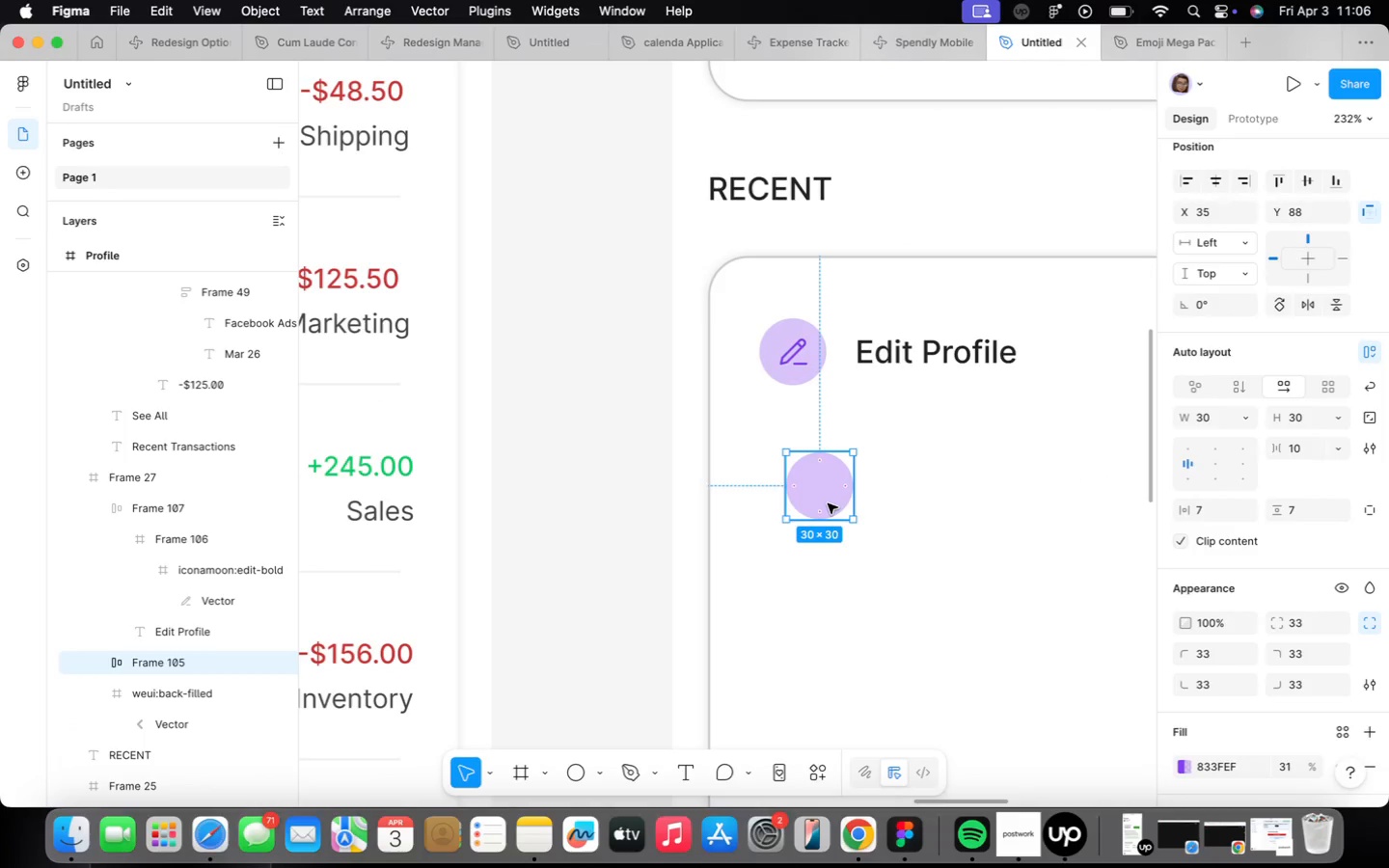 
key(Backspace)
 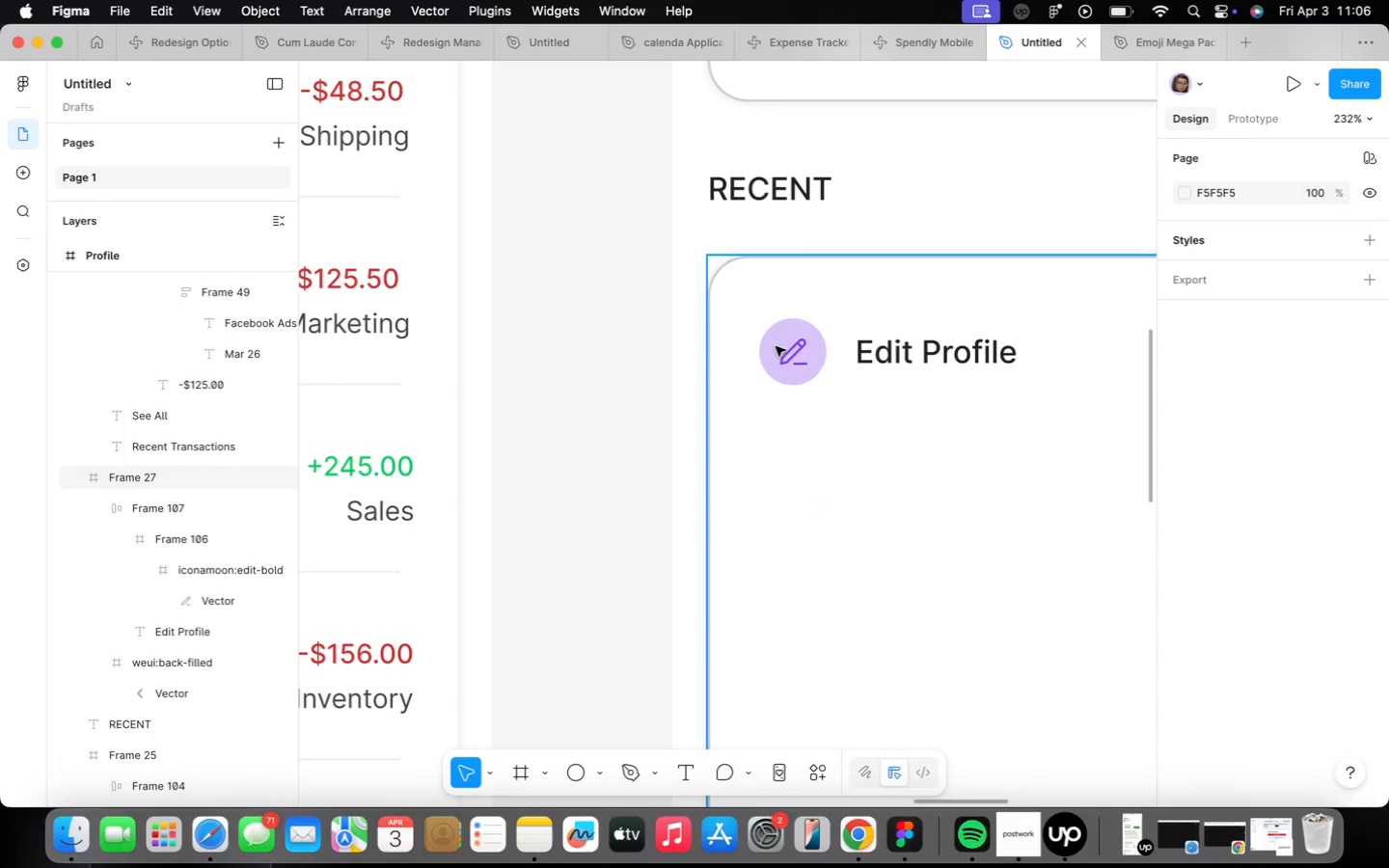 
double_click([782, 345])
 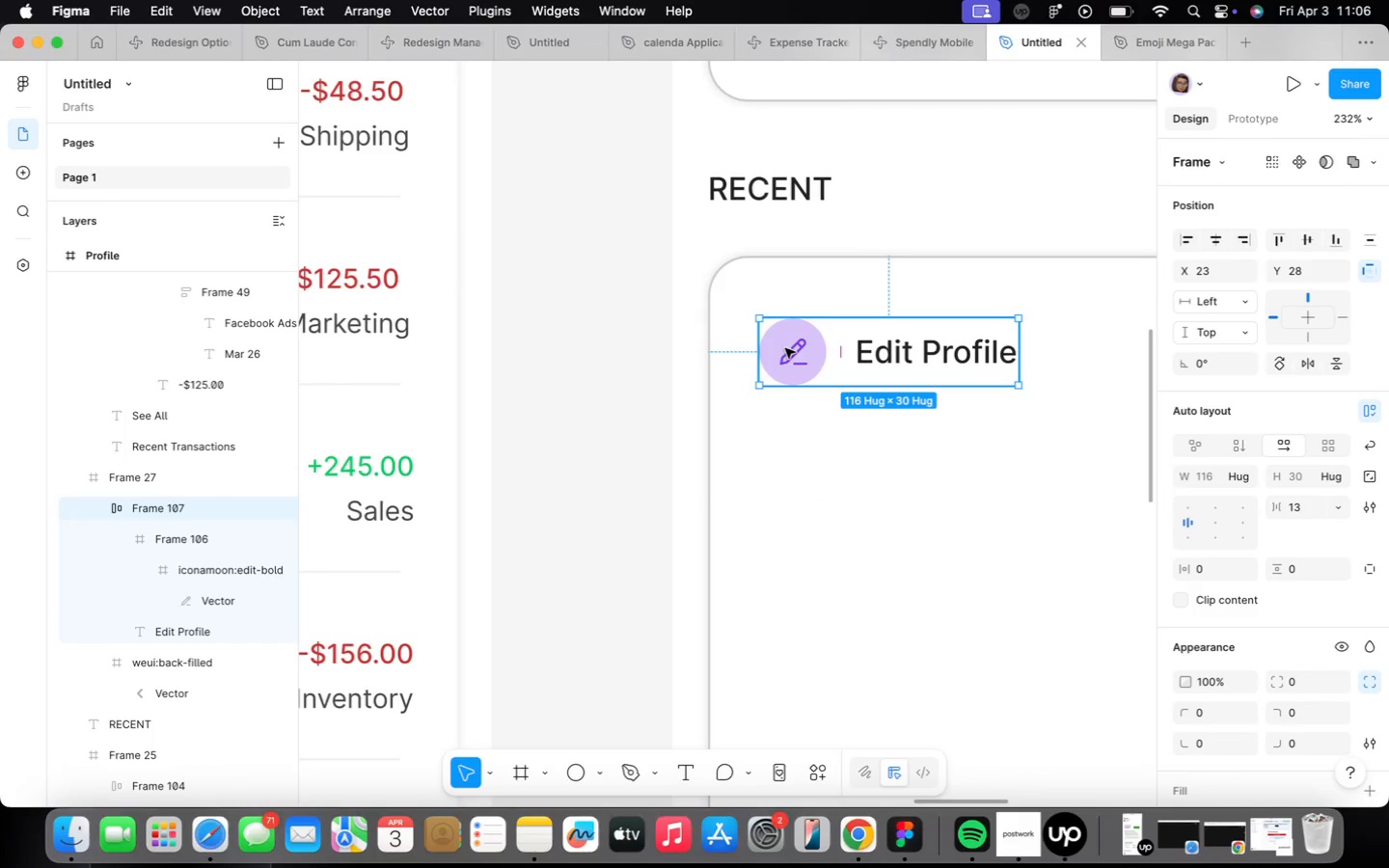 
left_click([791, 351])
 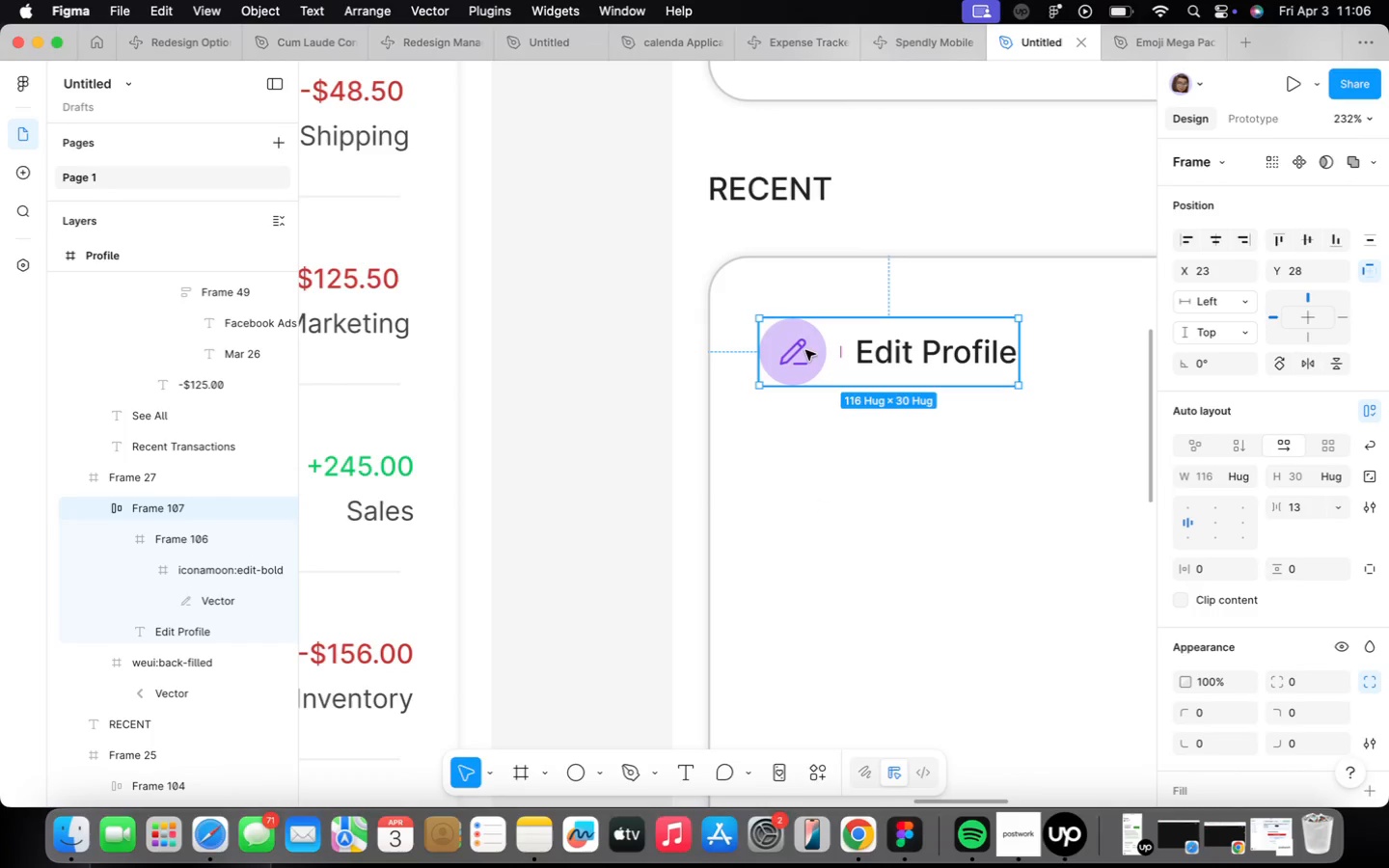 
hold_key(key=OptionLeft, duration=1.6)
left_click_drag(start_coordinate=[808, 350], to_coordinate=[810, 462])
 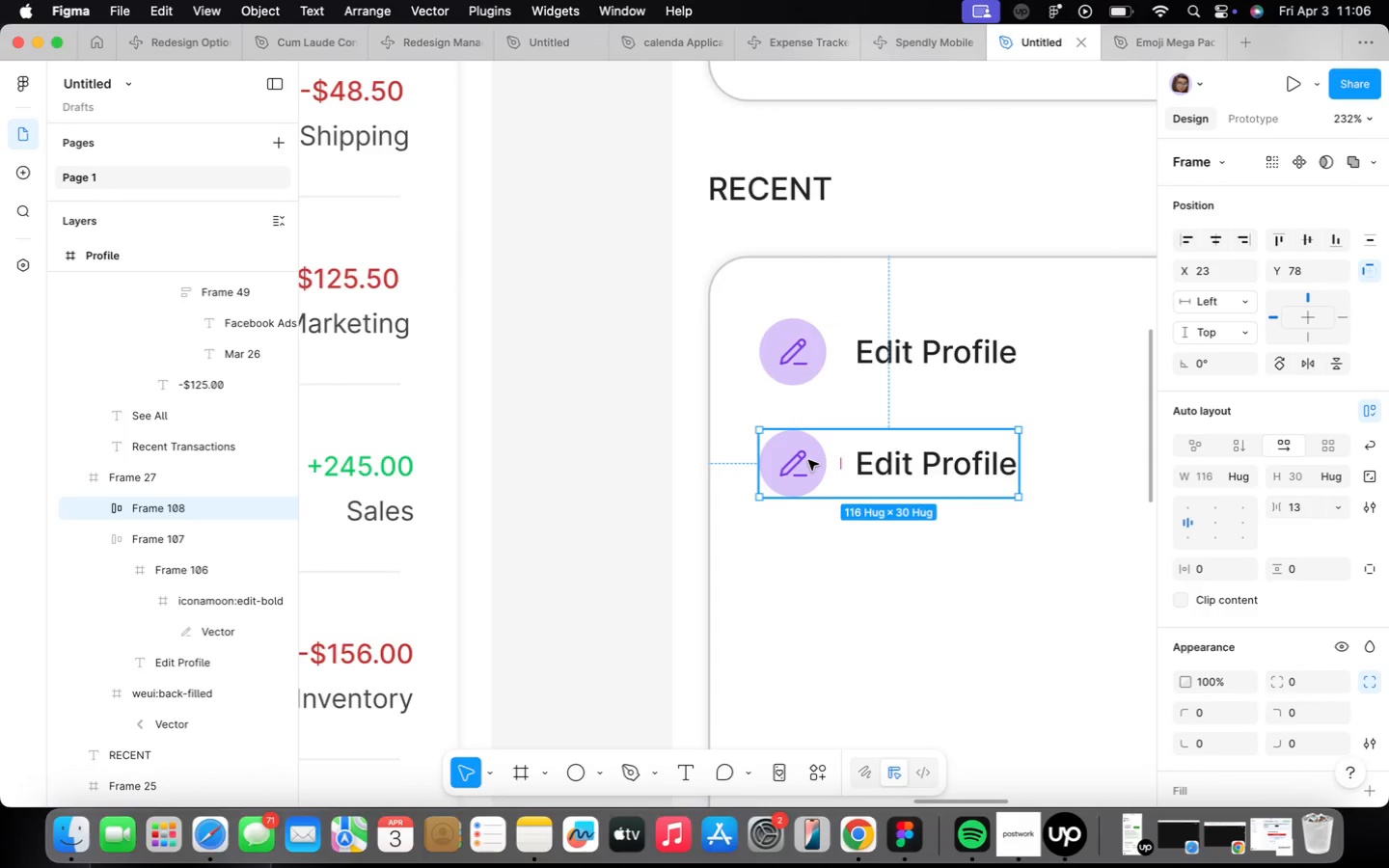 
double_click([808, 460])
 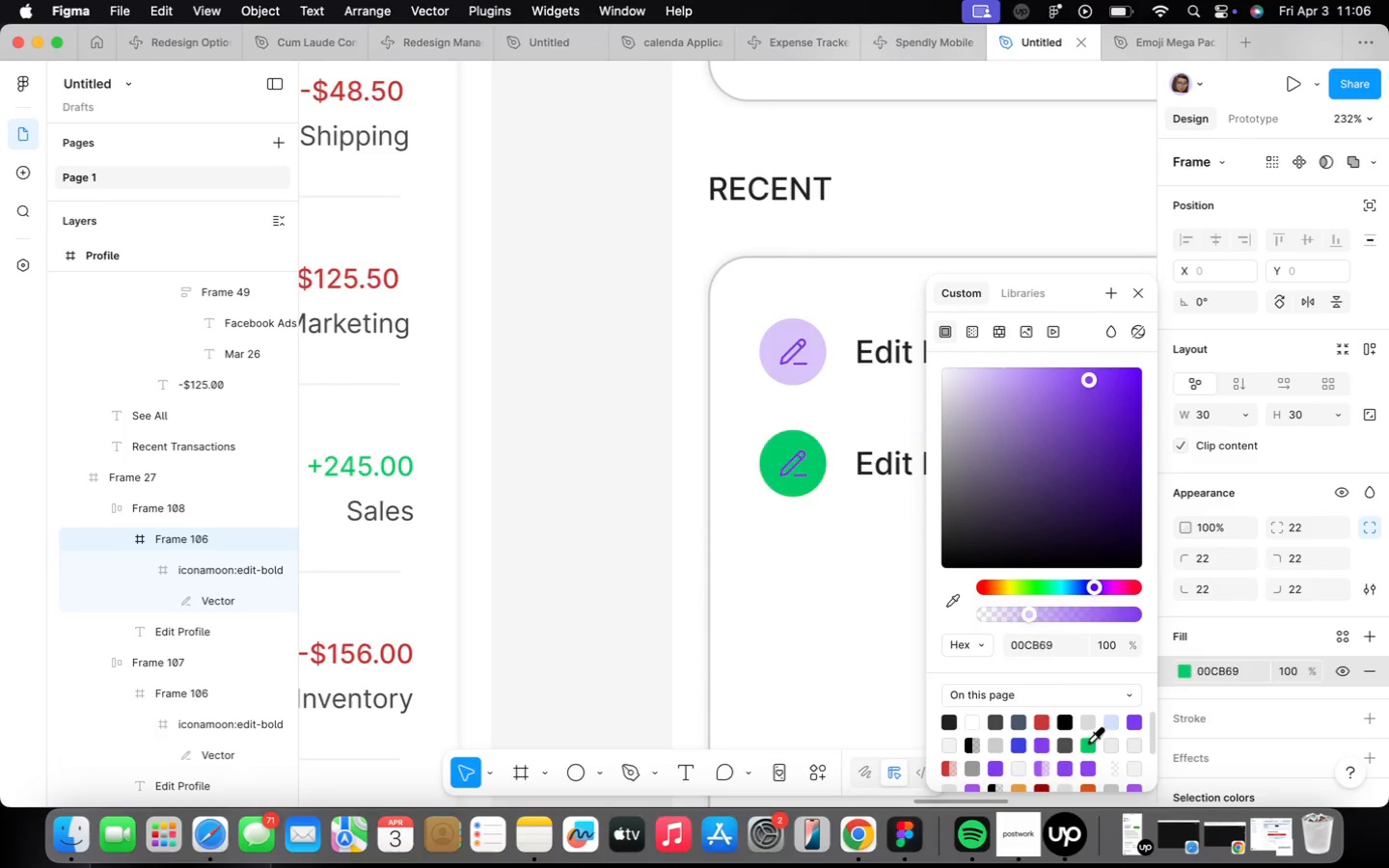 
wait(7.27)
 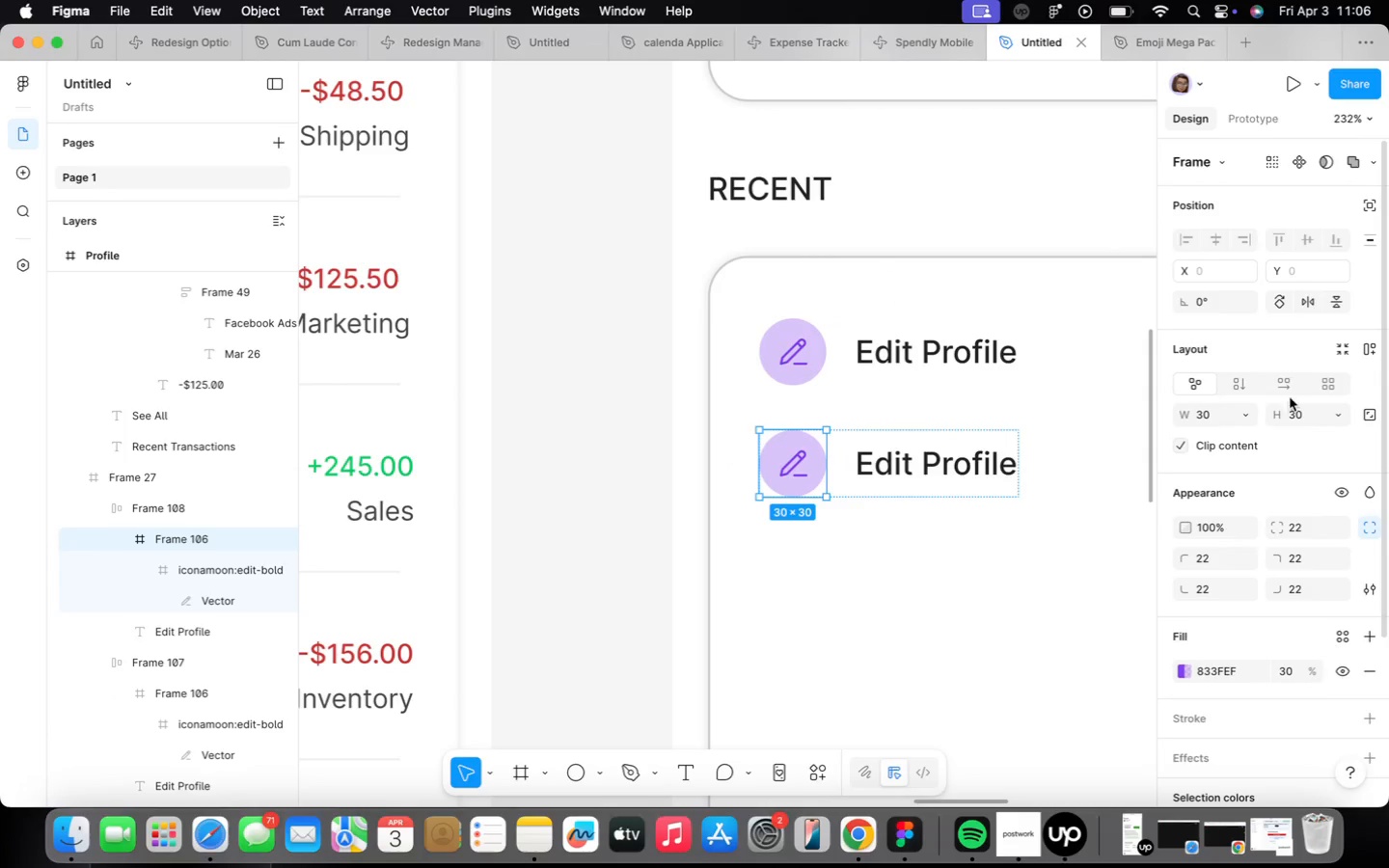 
left_click([1036, 612])
 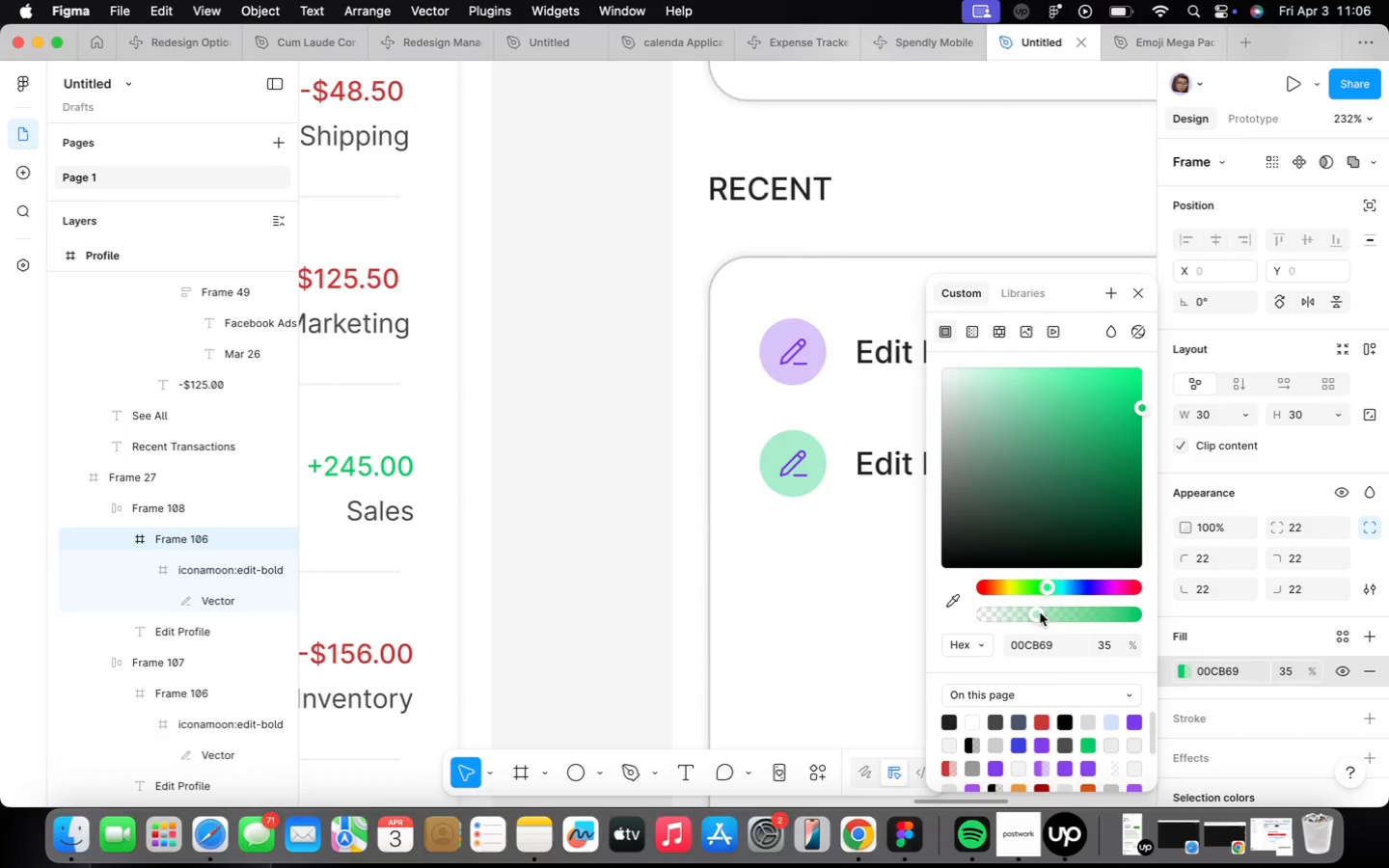 
left_click([1044, 611])
 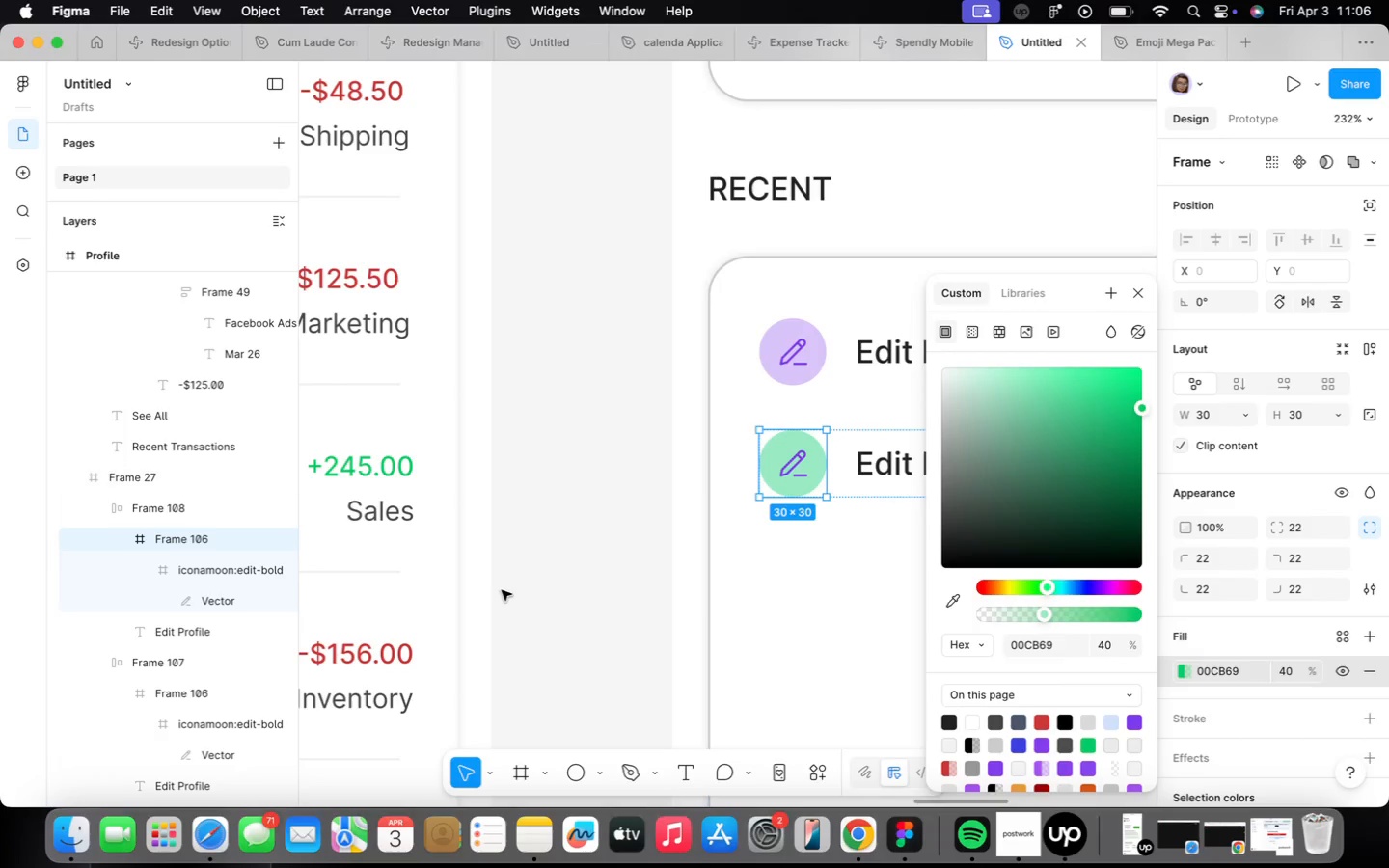 
scroll: coordinate [648, 601], scroll_direction: down, amount: 5.0
 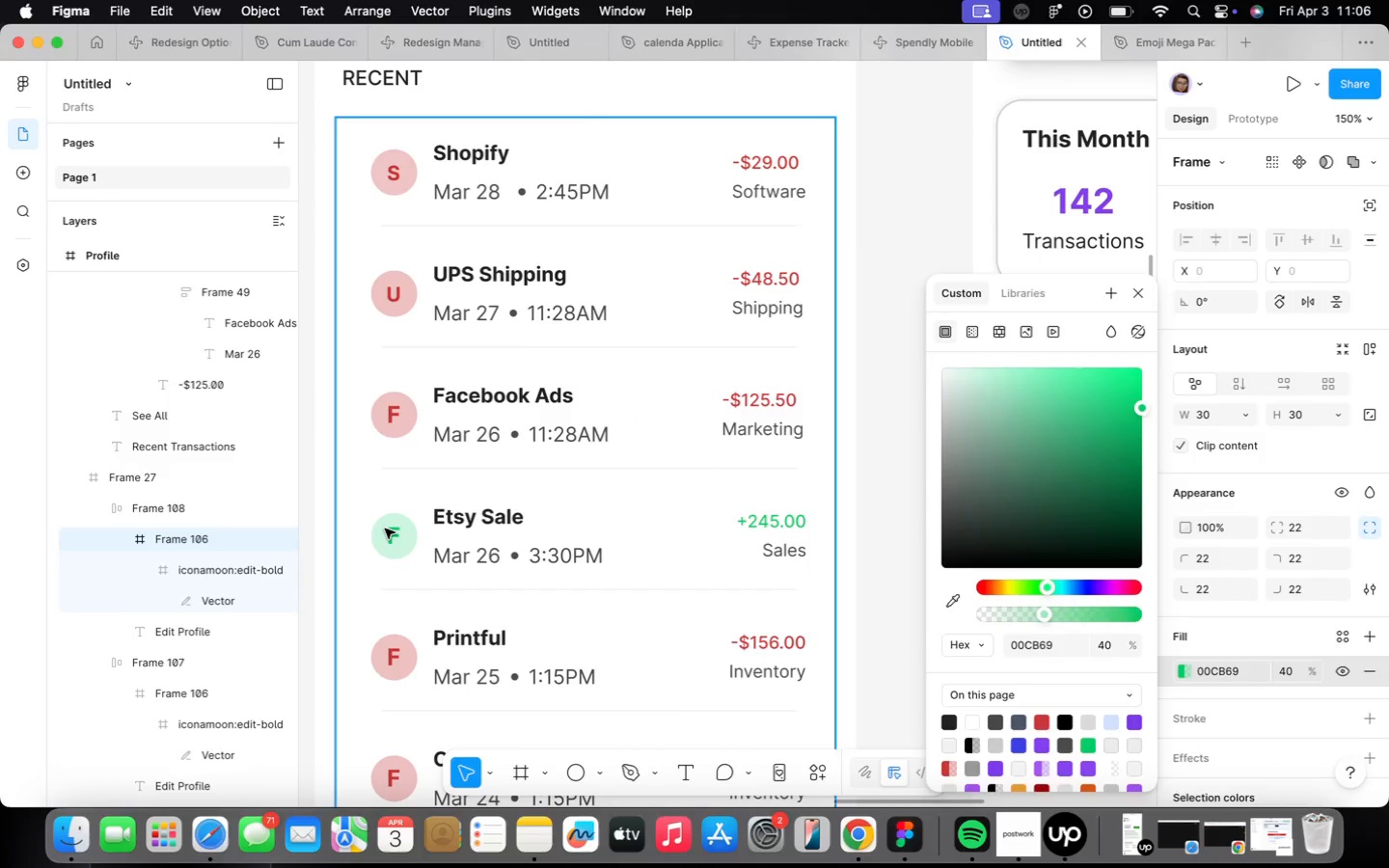 
triple_click([385, 529])
 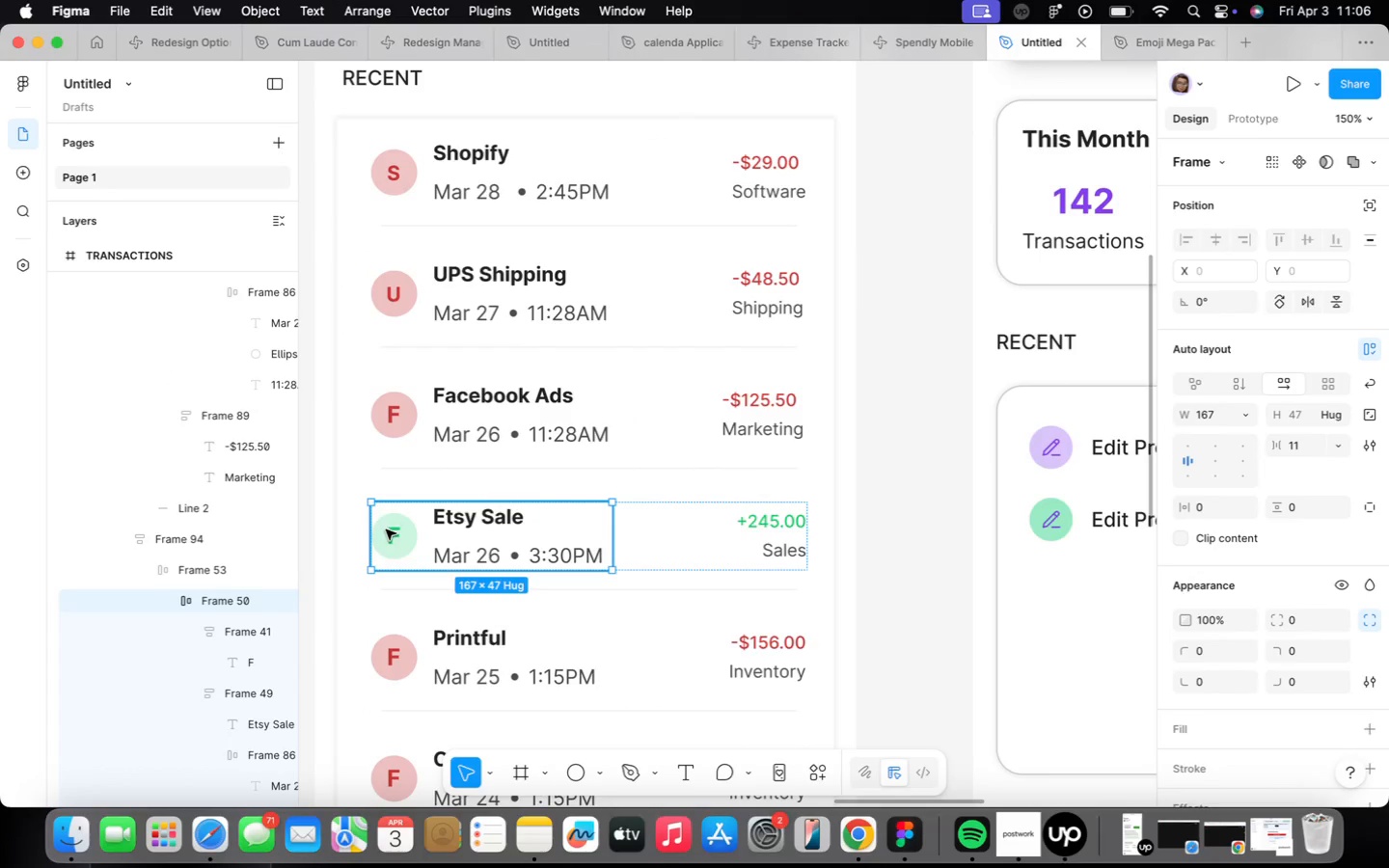 
triple_click([386, 529])
 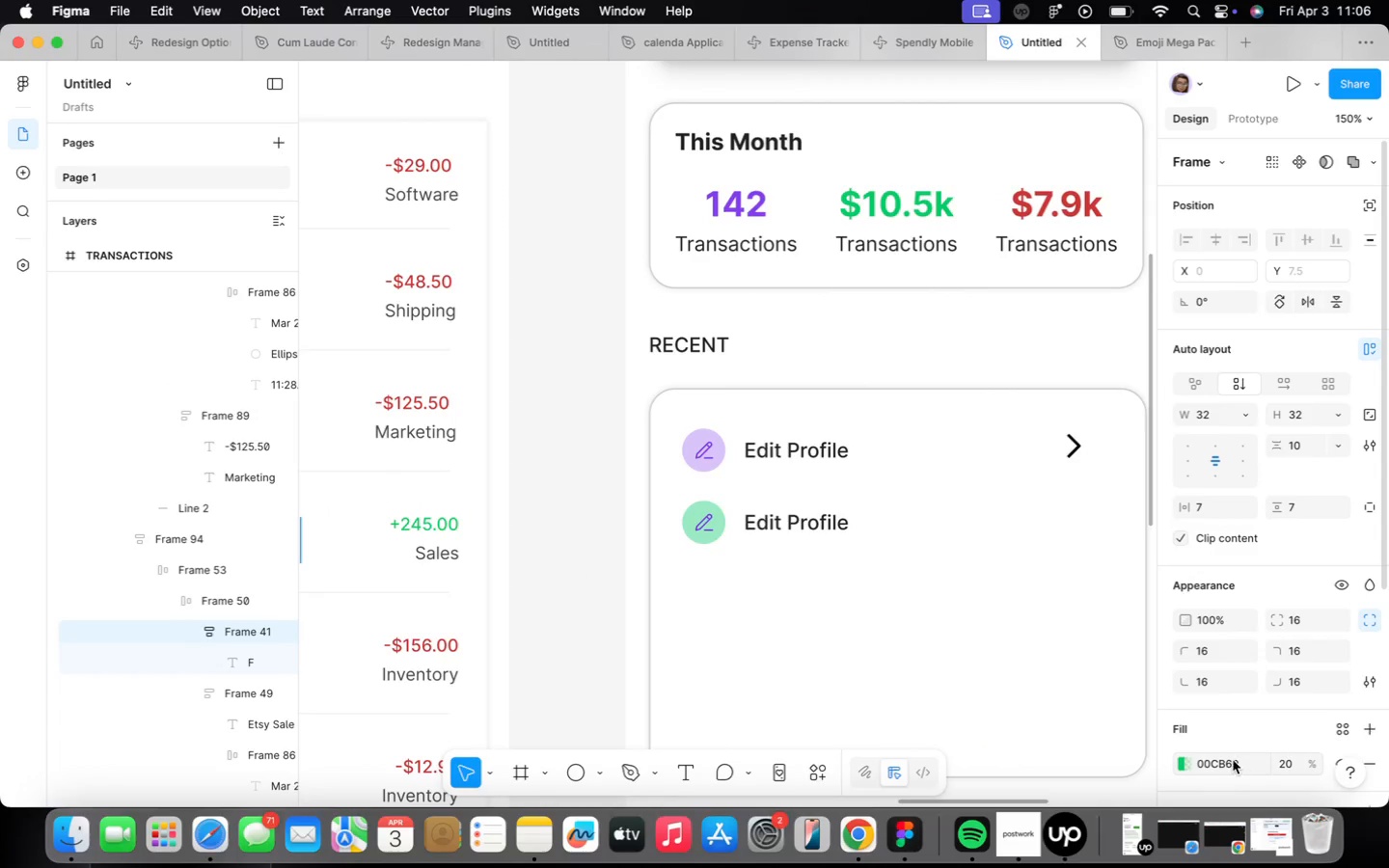 
key(Meta+C)
 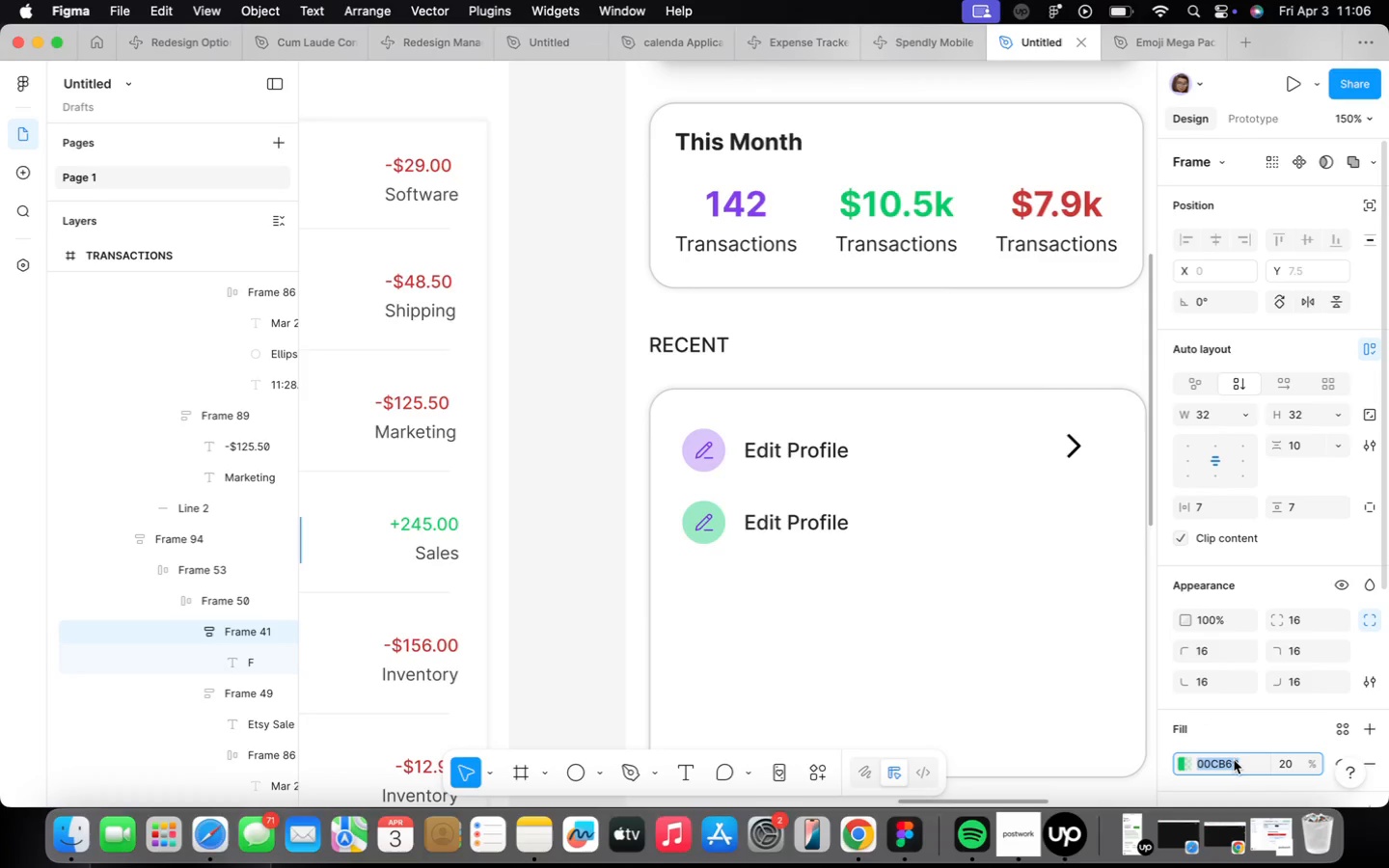 
key(Meta+C)
 